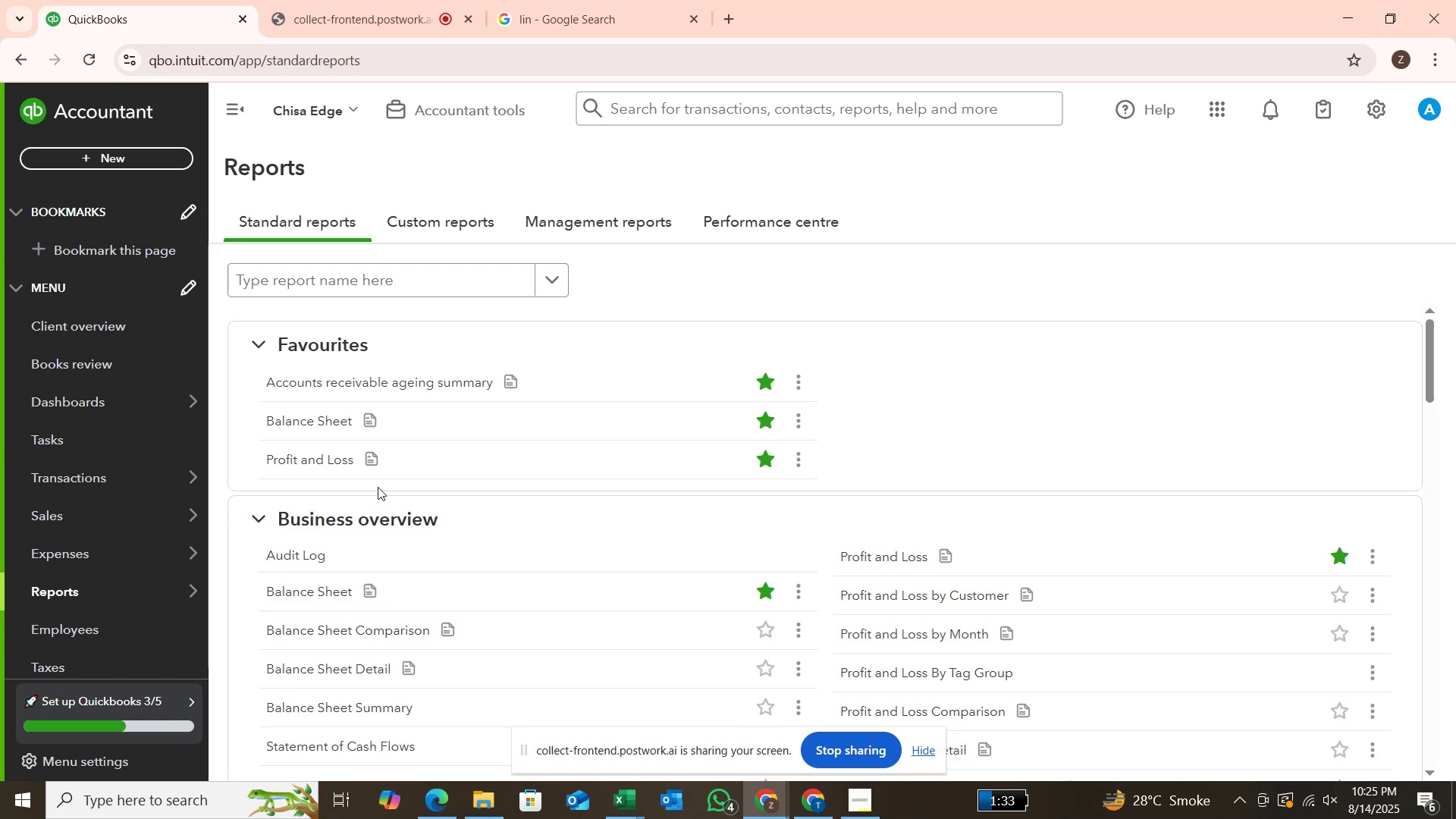 
wait(7.1)
 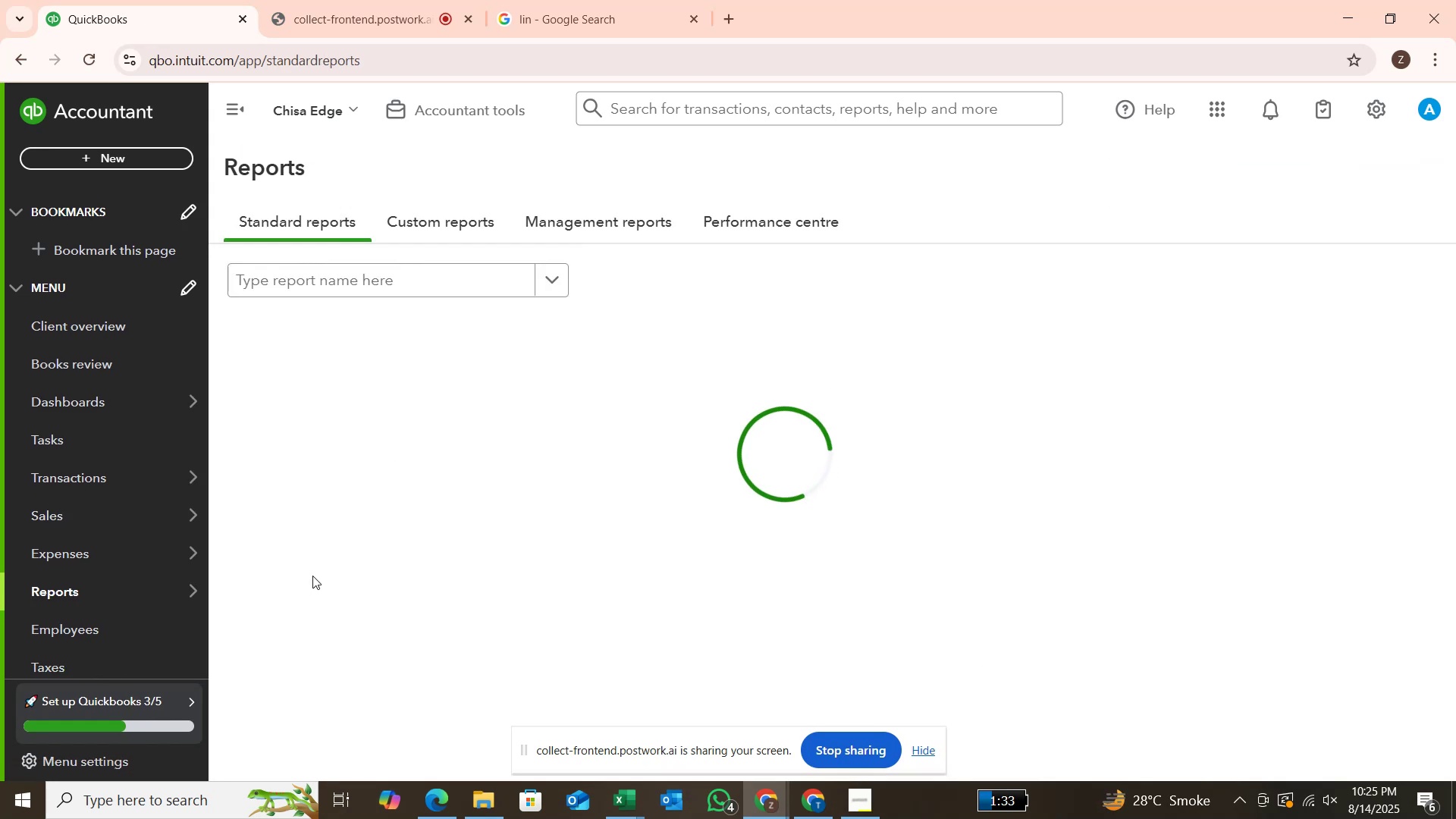 
right_click([620, 419])
 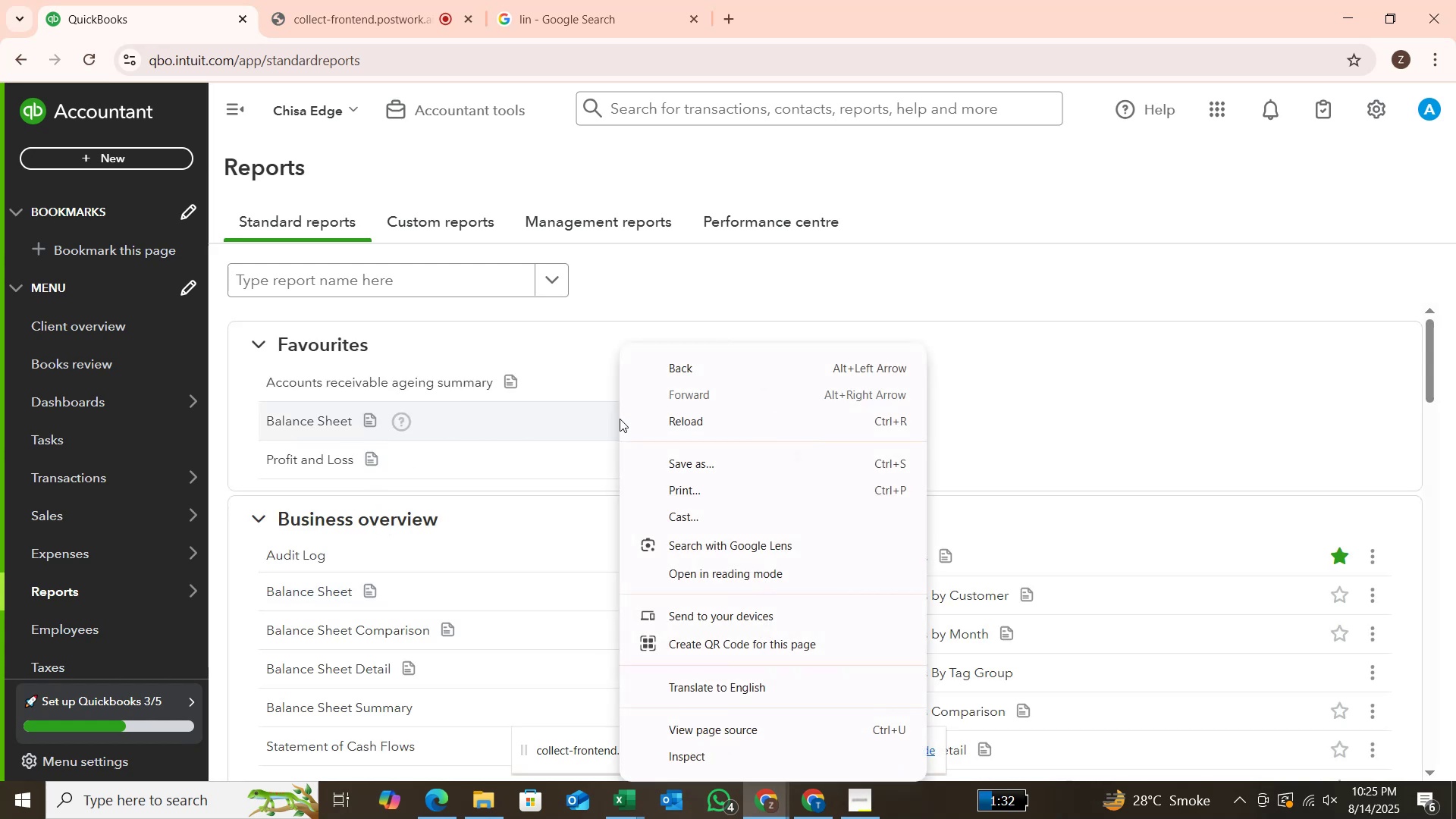 
left_click([1021, 388])
 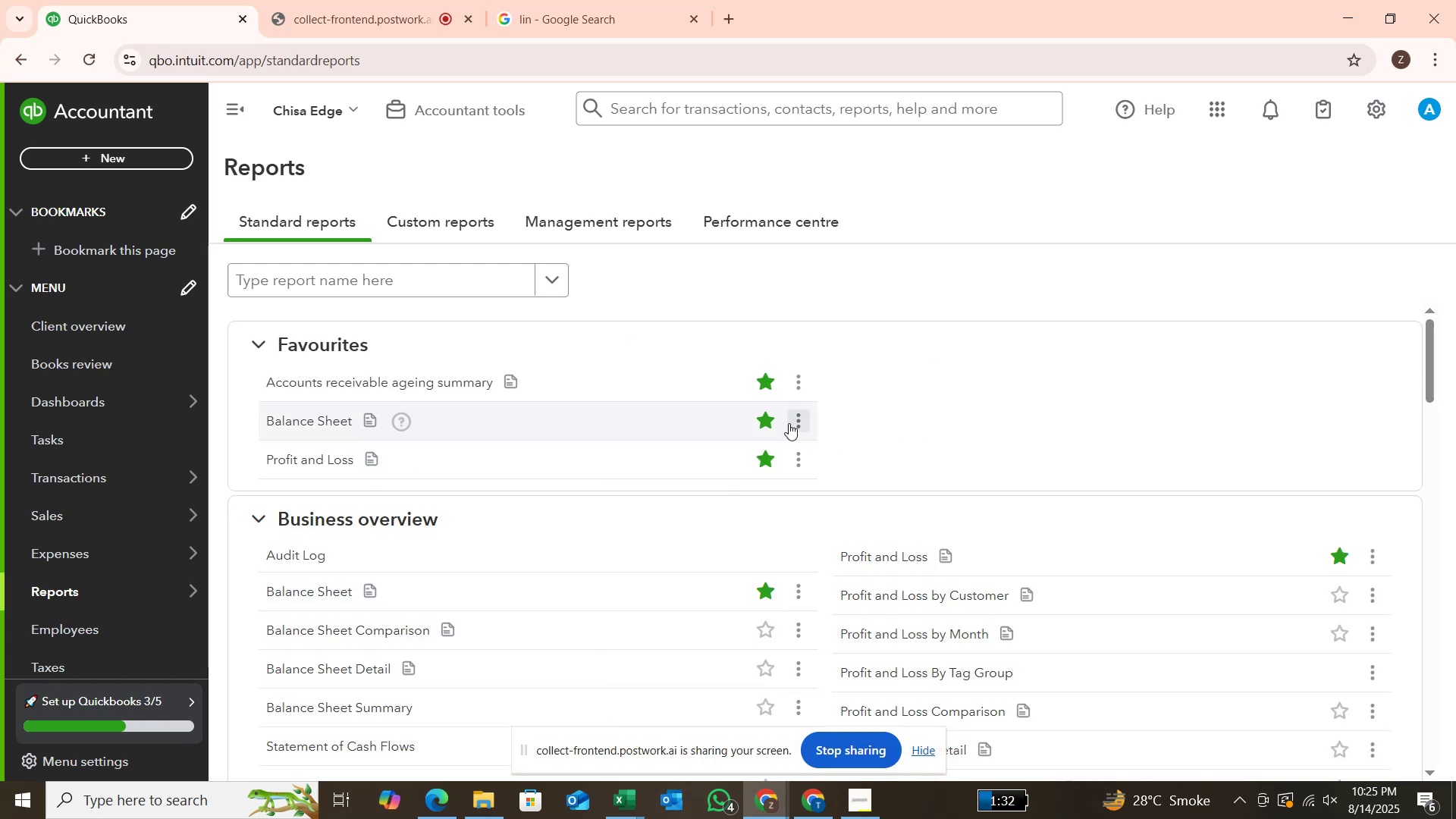 
right_click([788, 422])
 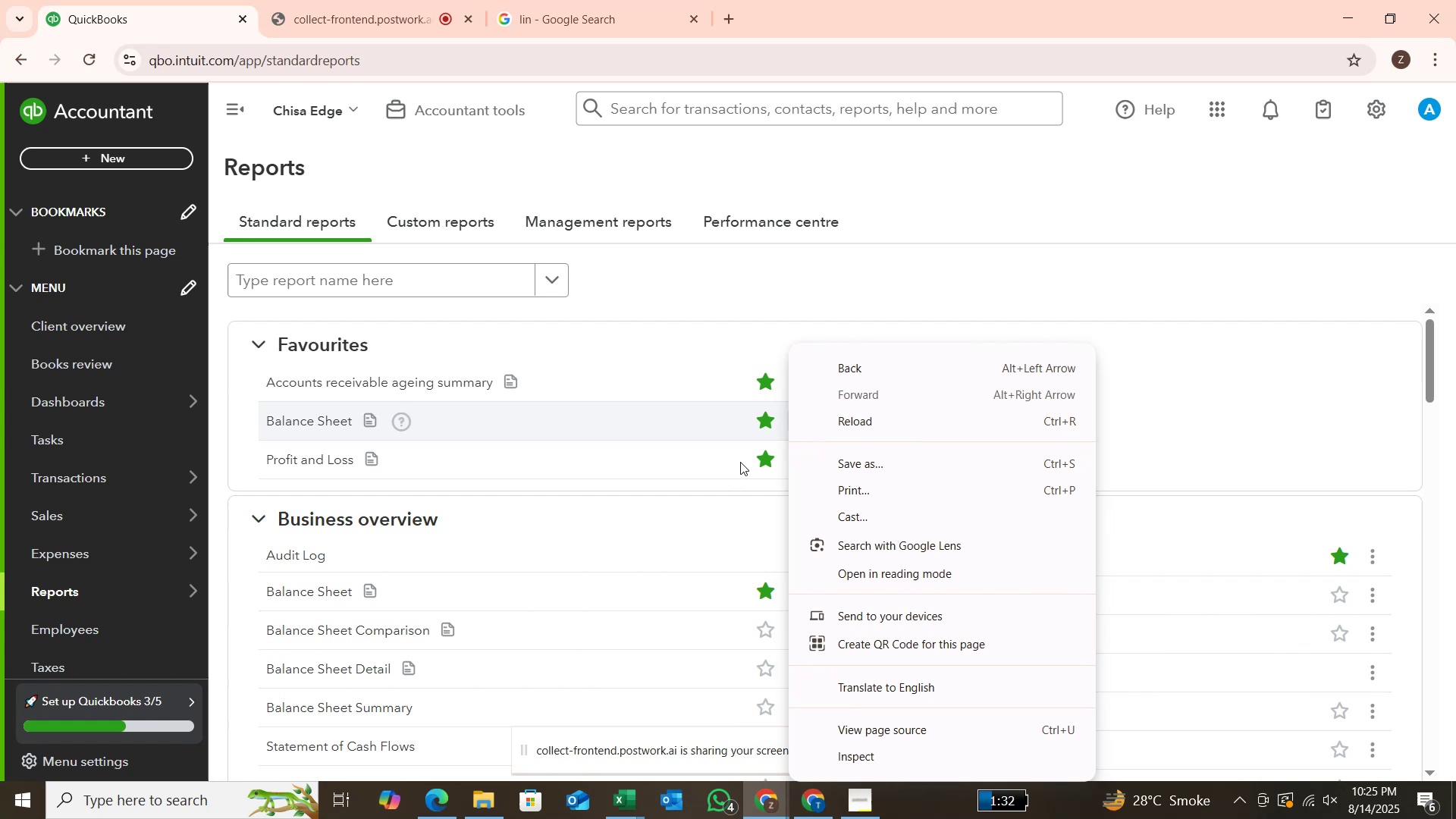 
left_click([695, 365])
 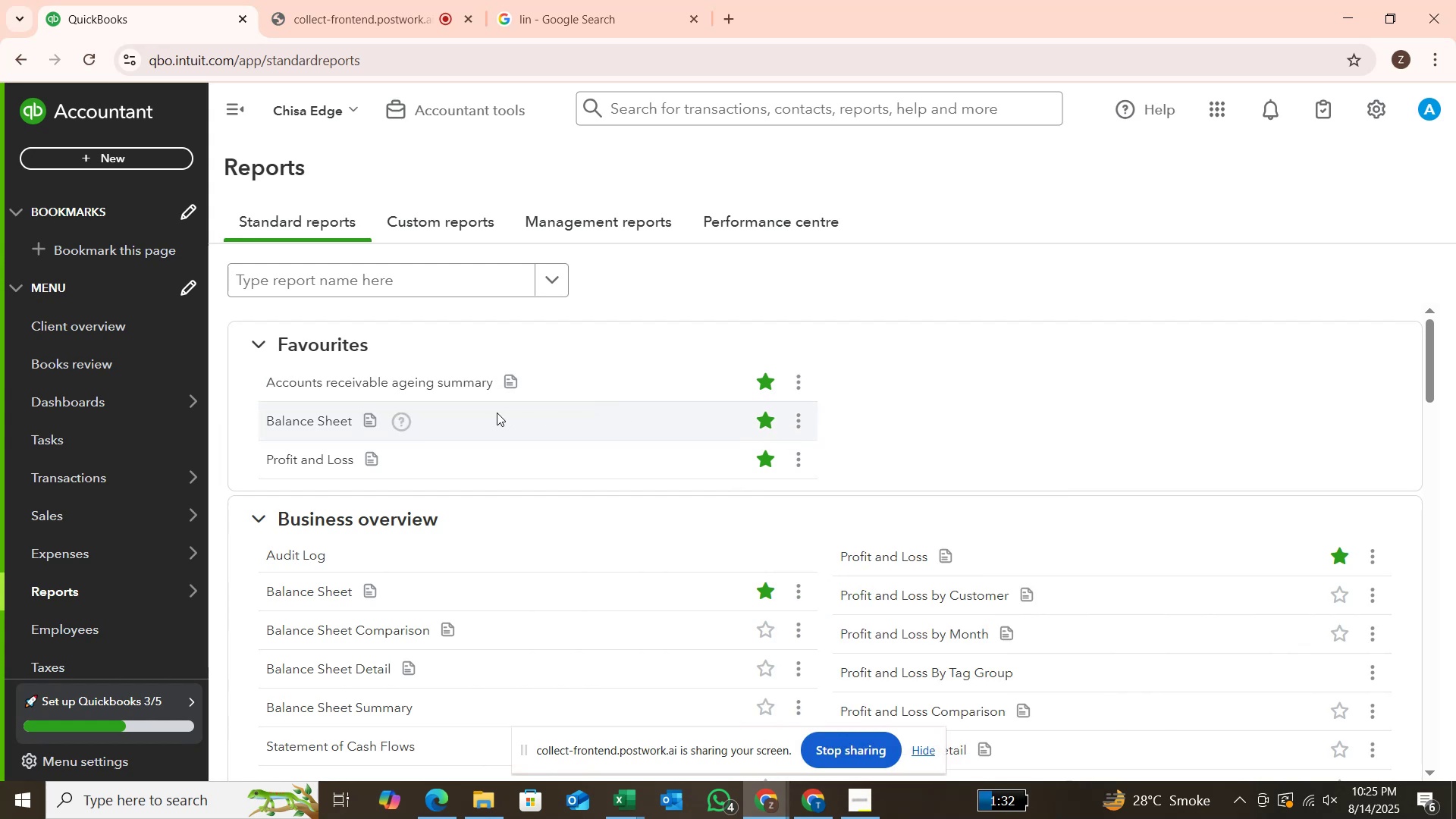 
double_click([499, 413])
 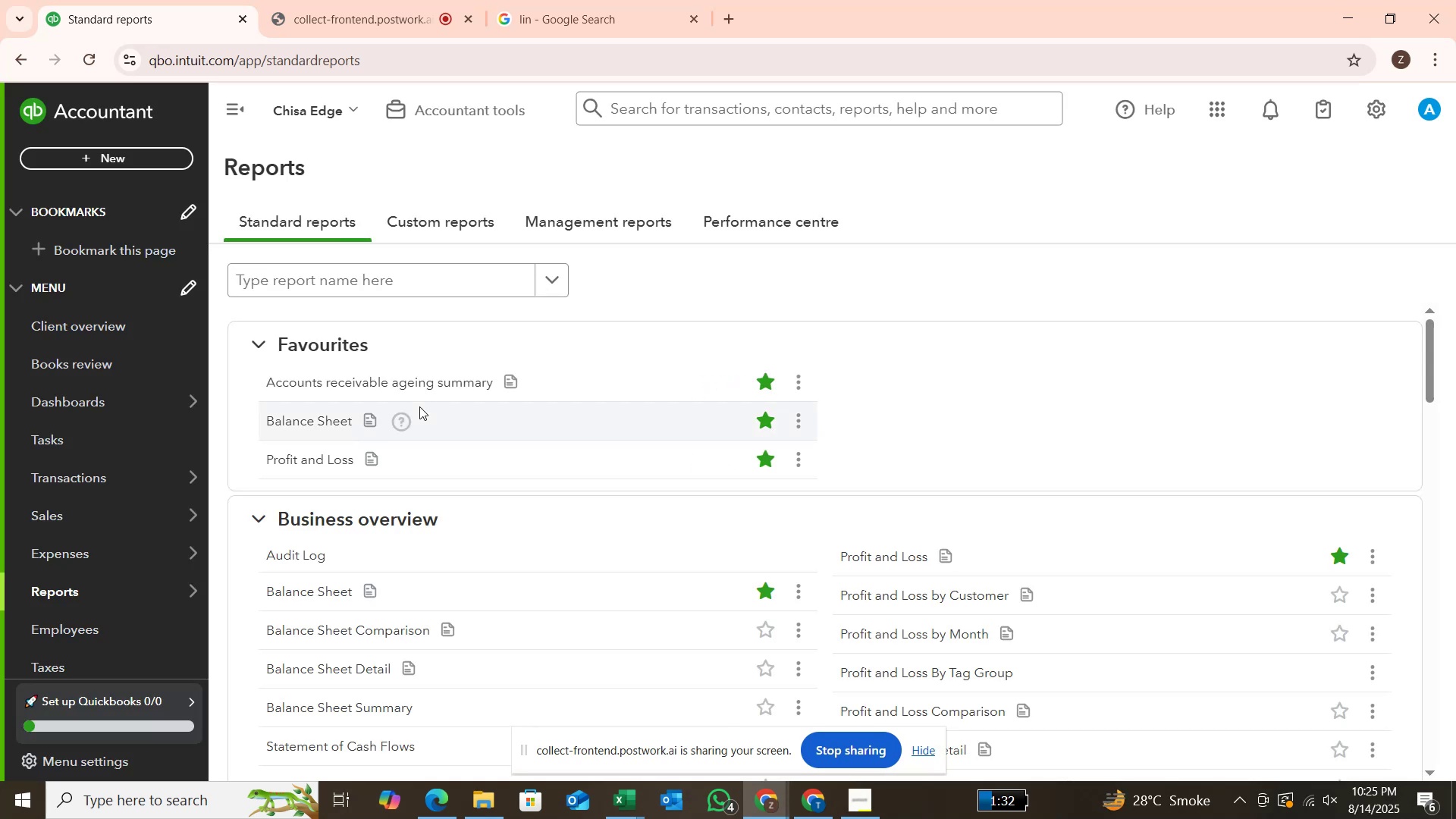 
wait(19.83)
 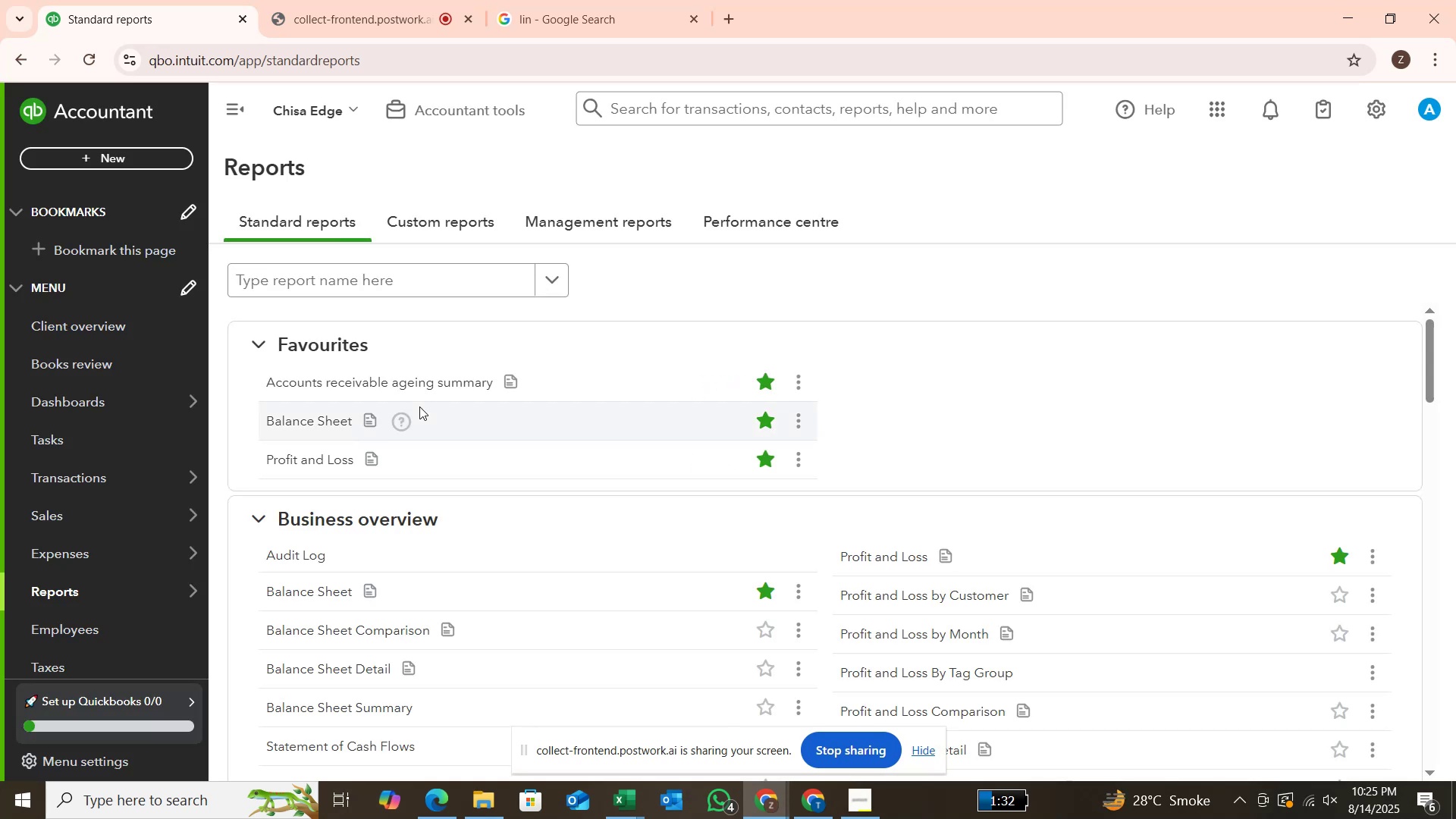 
left_click([224, 480])
 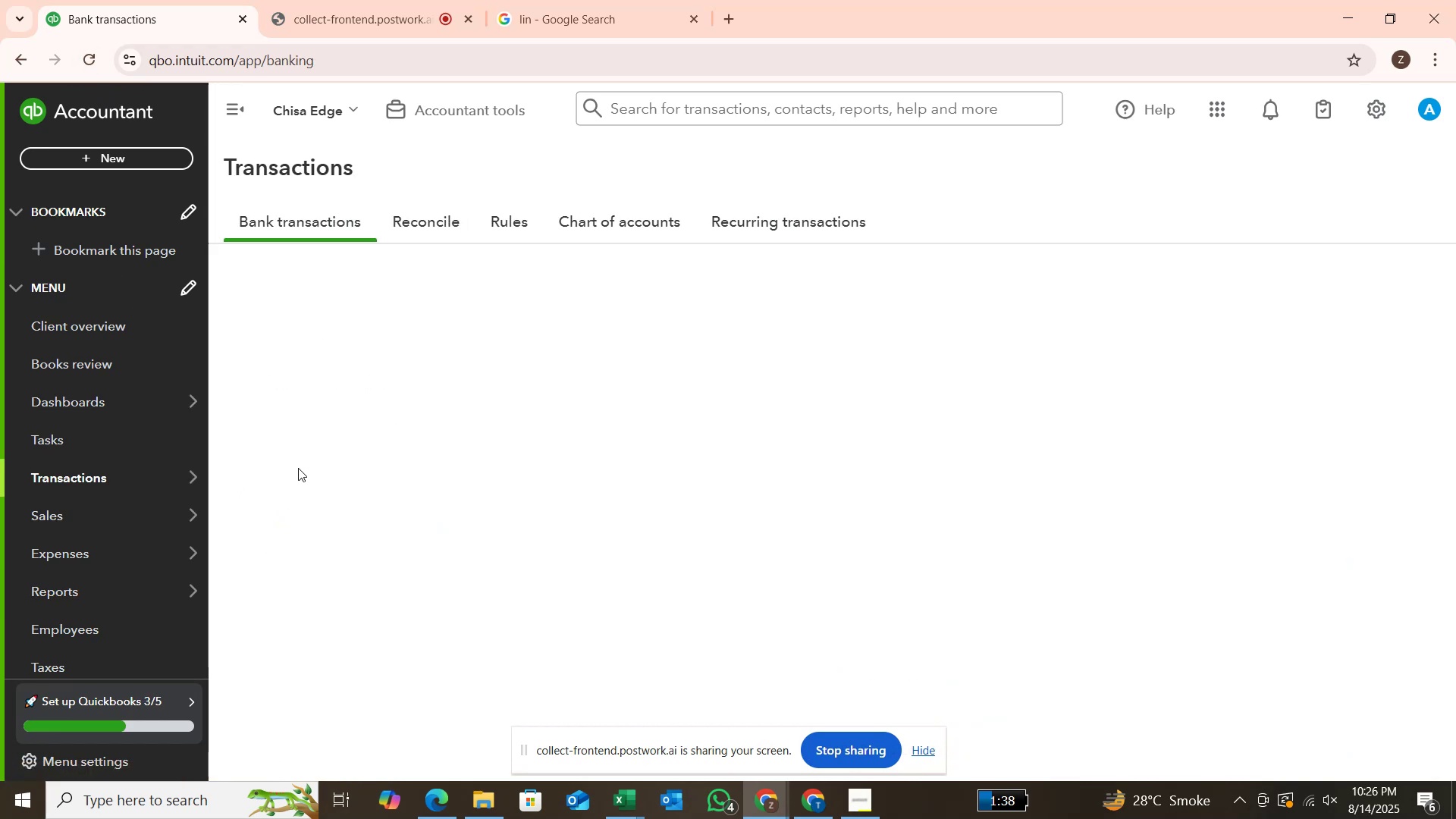 
wait(7.32)
 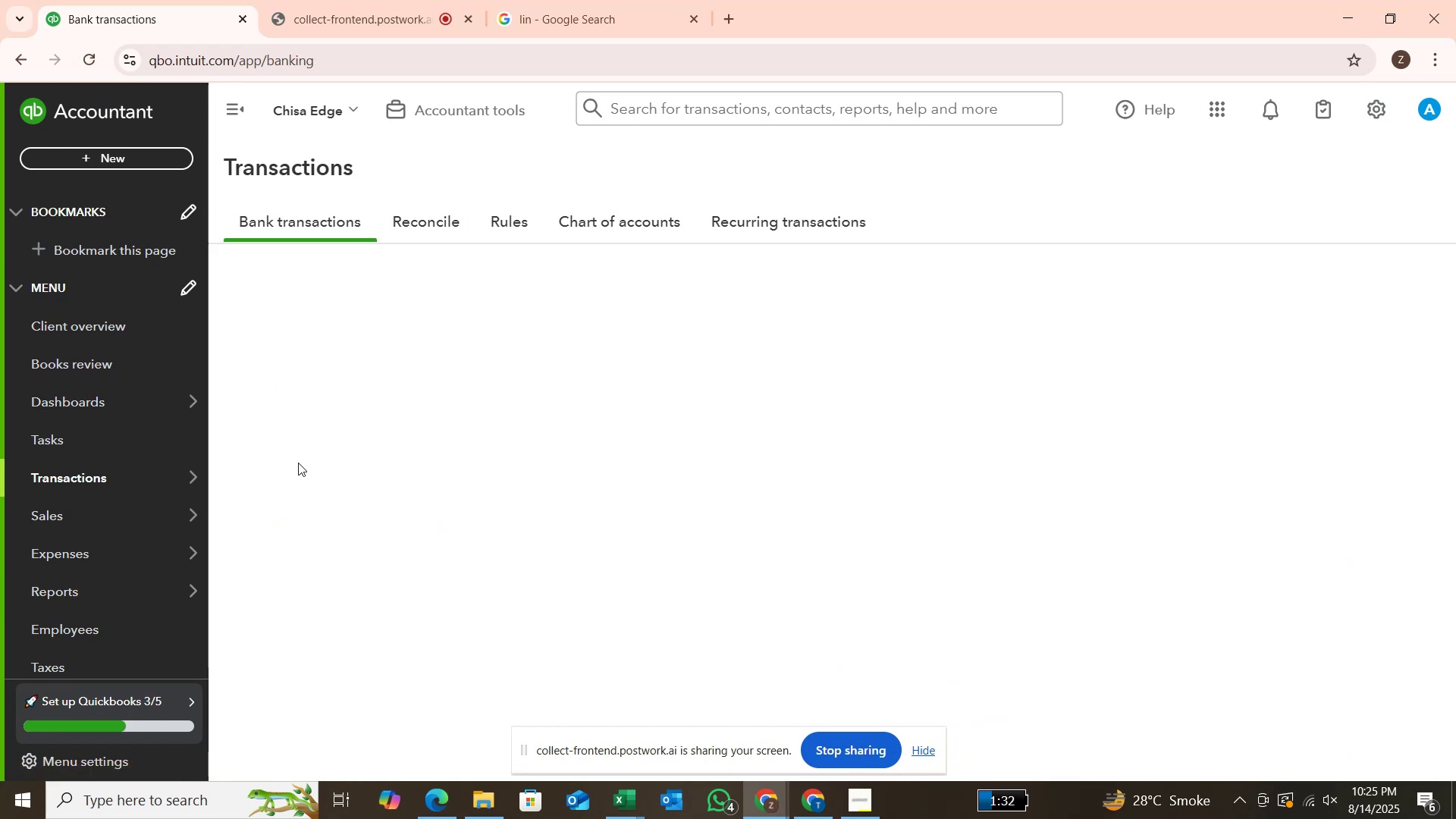 
scroll: coordinate [554, 668], scroll_direction: down, amount: 3.0
 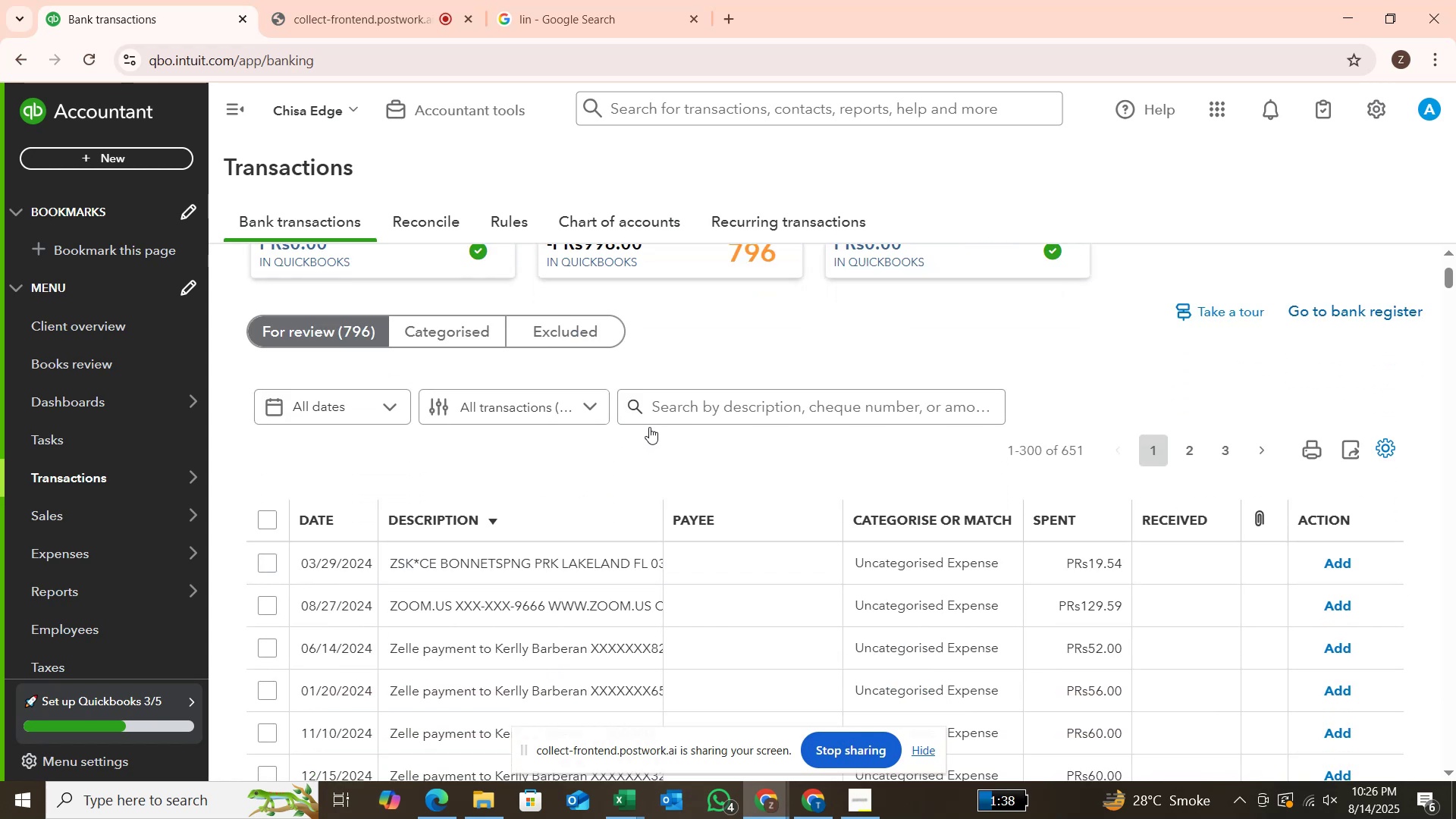 
left_click([677, 405])
 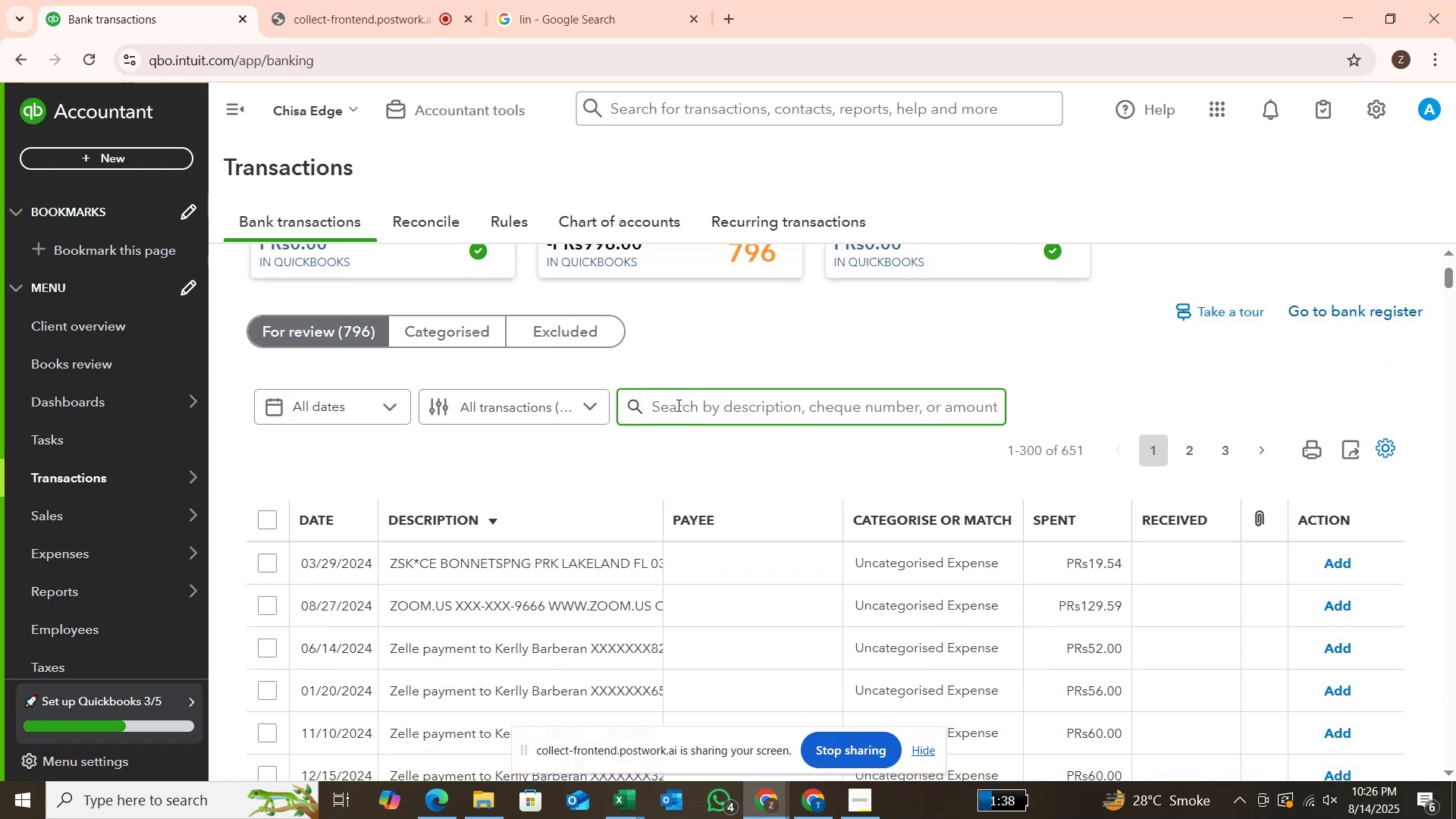 
type(zelle)
 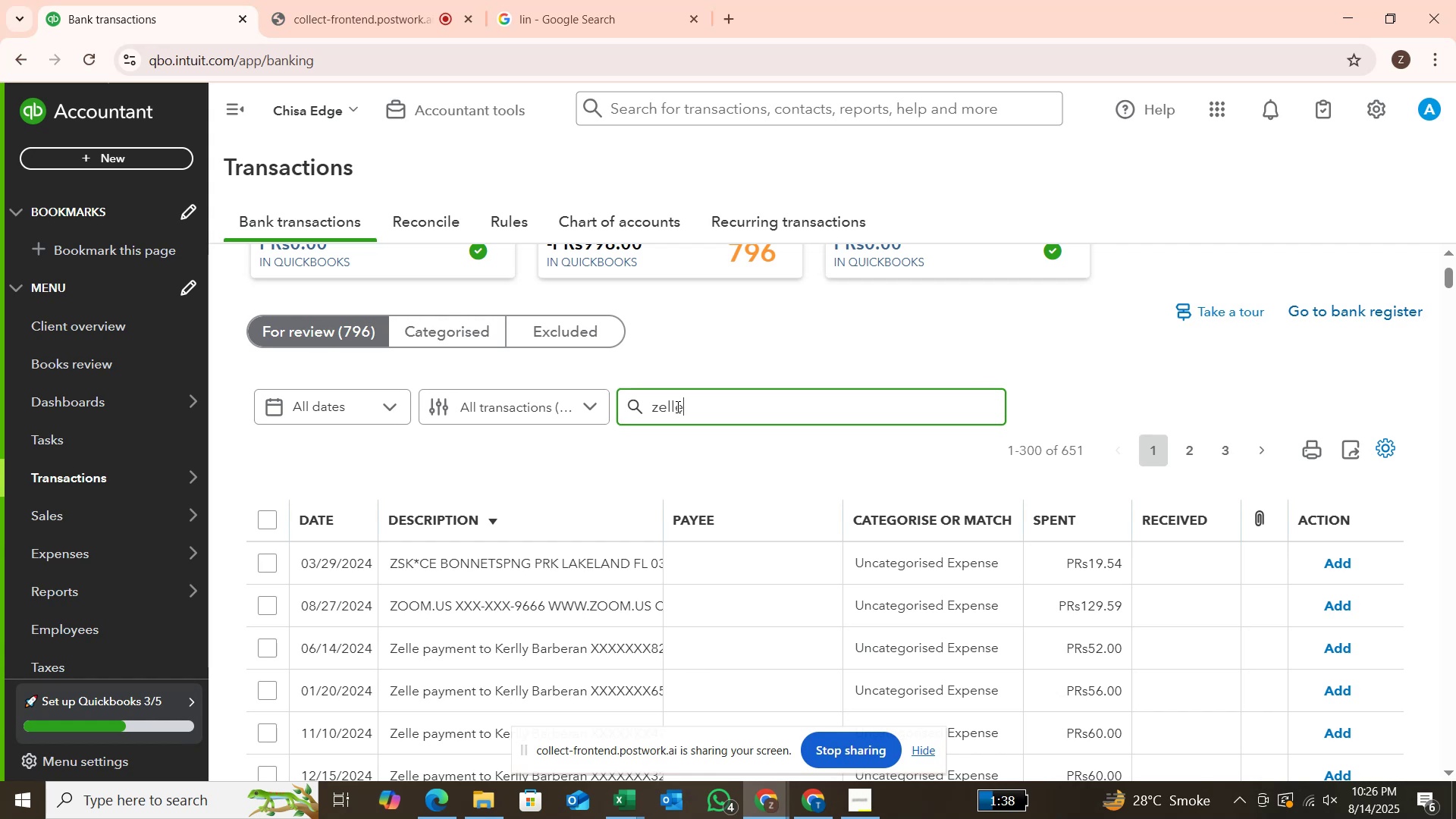 
key(Enter)
 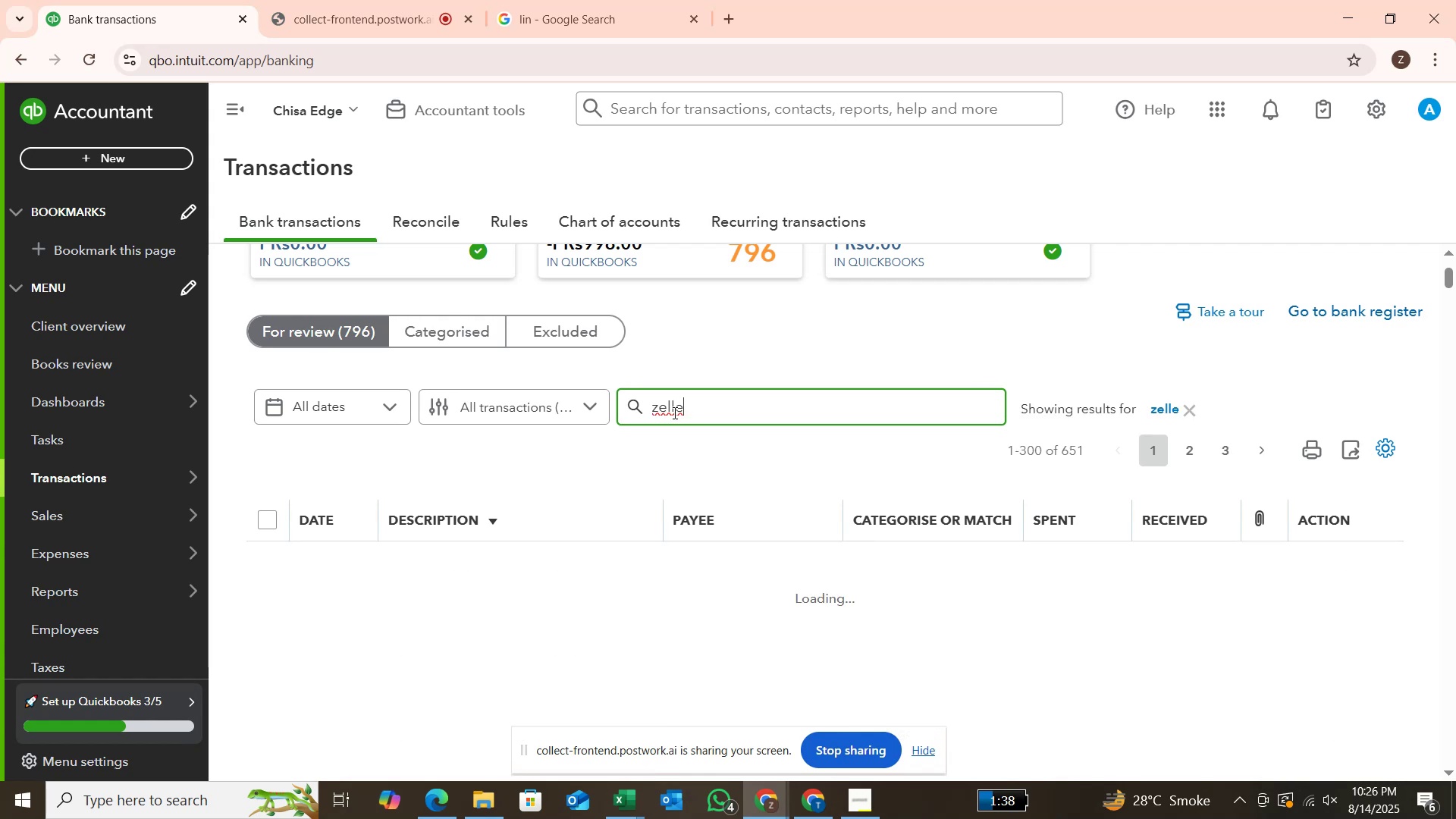 
mouse_move([569, 587])
 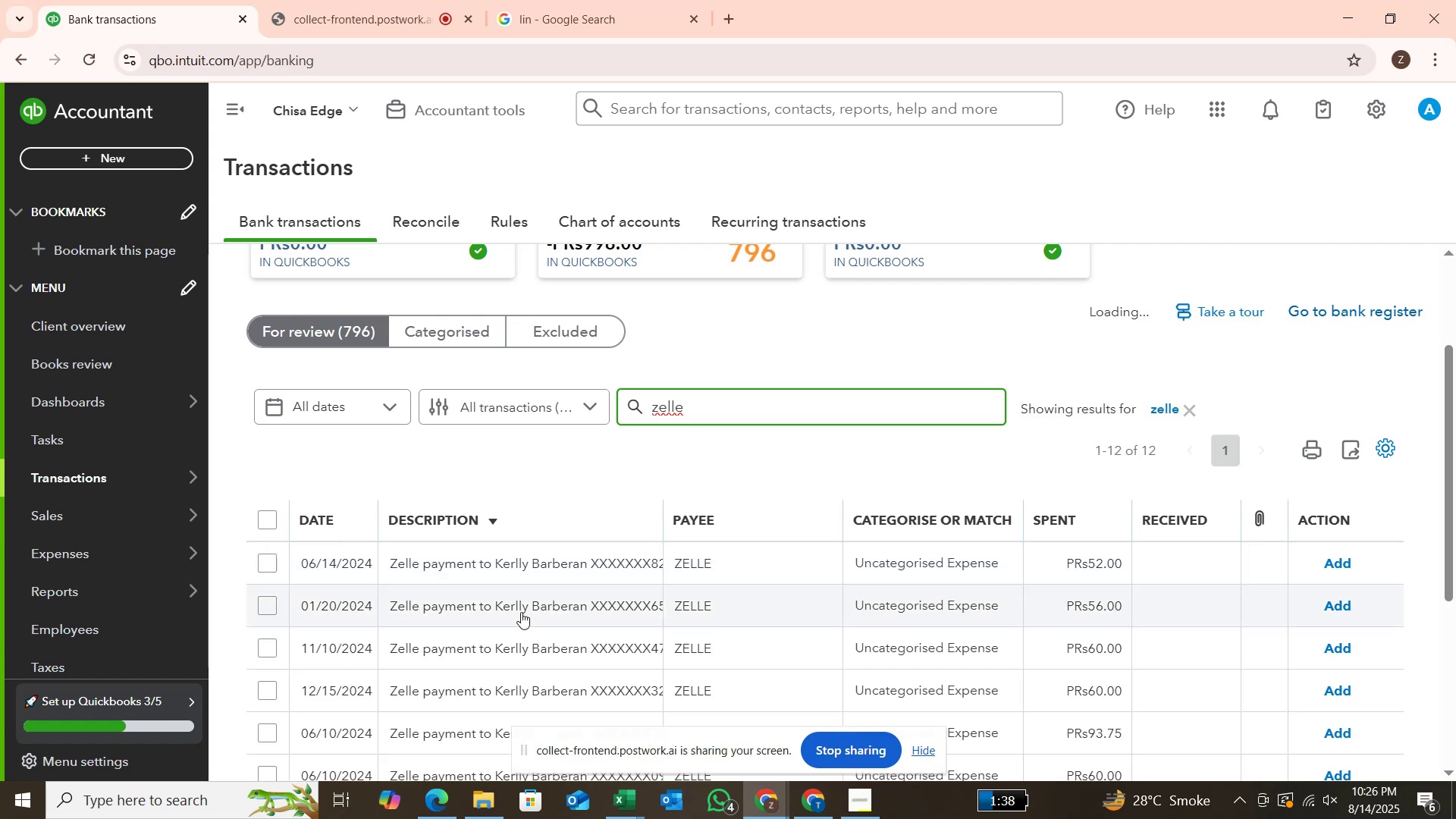 
scroll: coordinate [521, 612], scroll_direction: down, amount: 1.0
 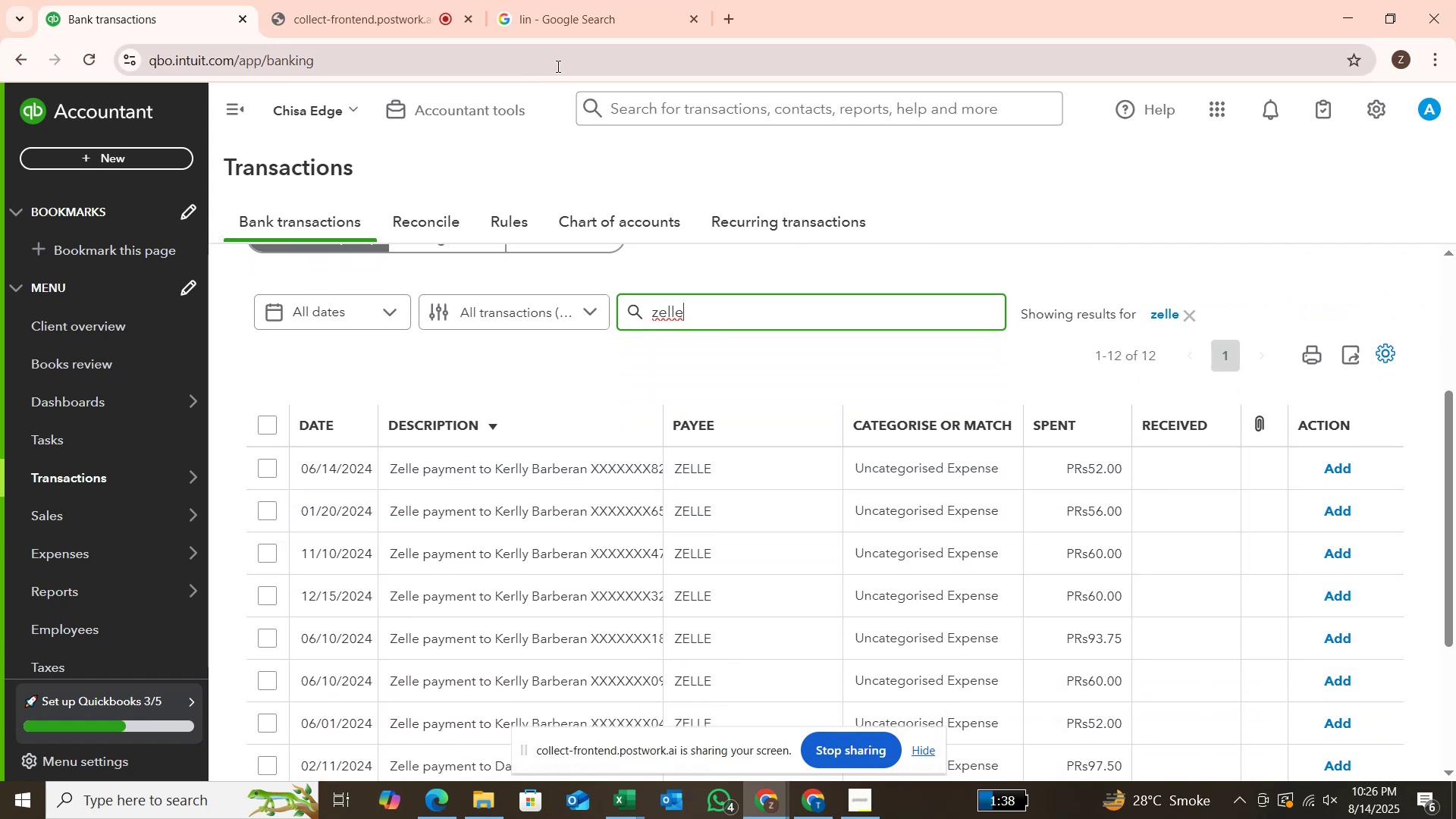 
left_click([576, 8])
 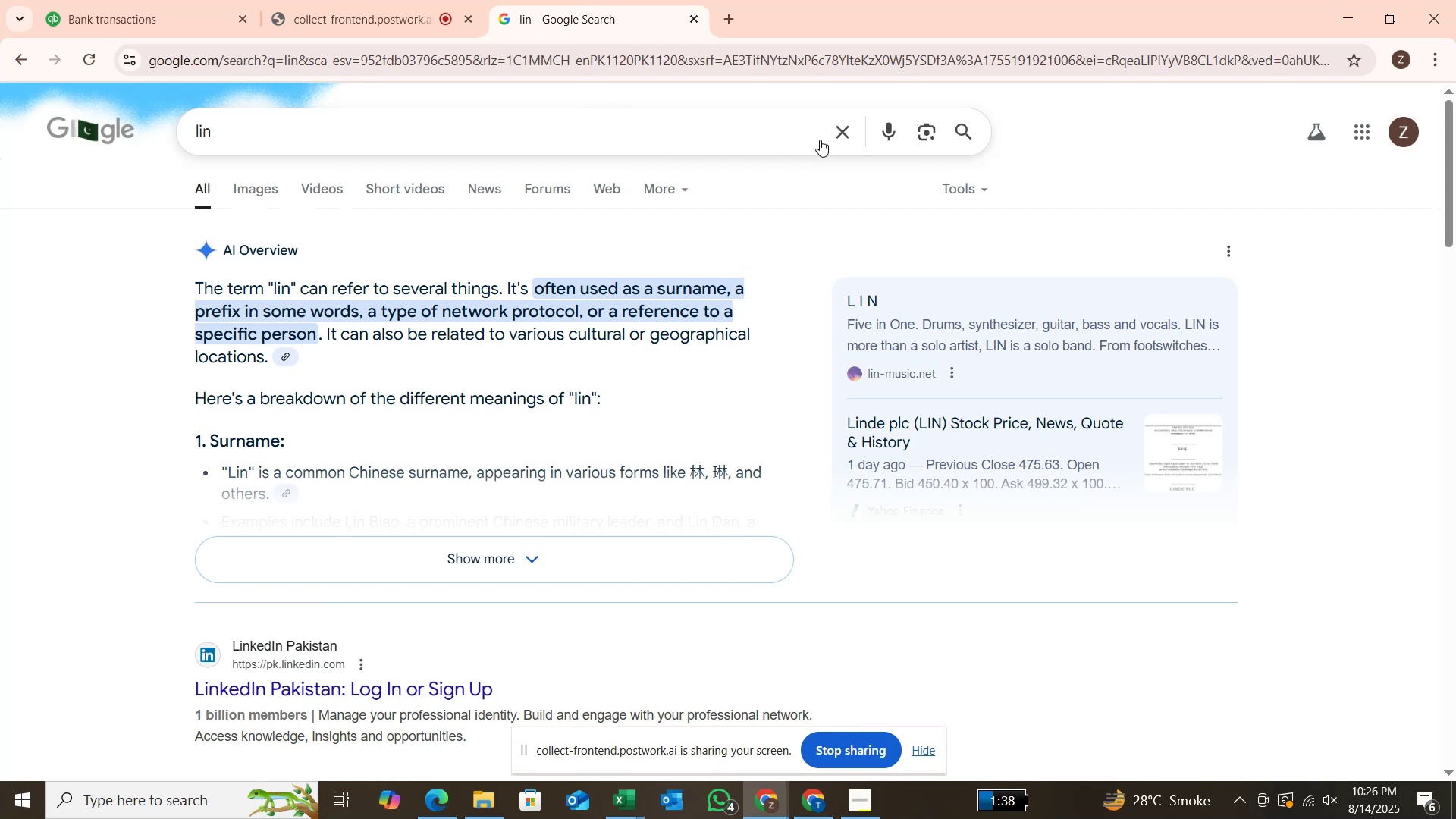 
left_click([843, 133])
 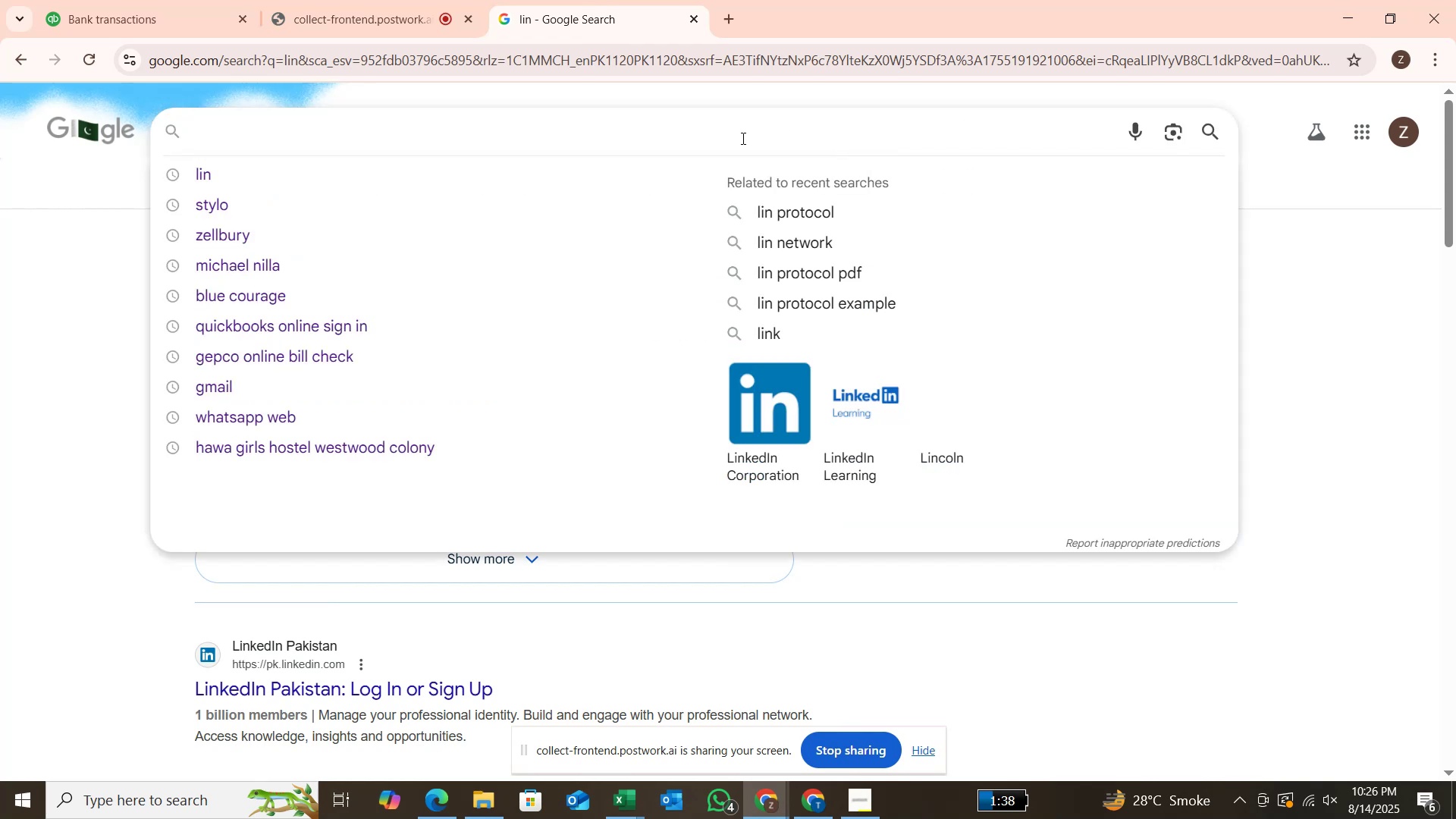 
type(karley barbaren)
 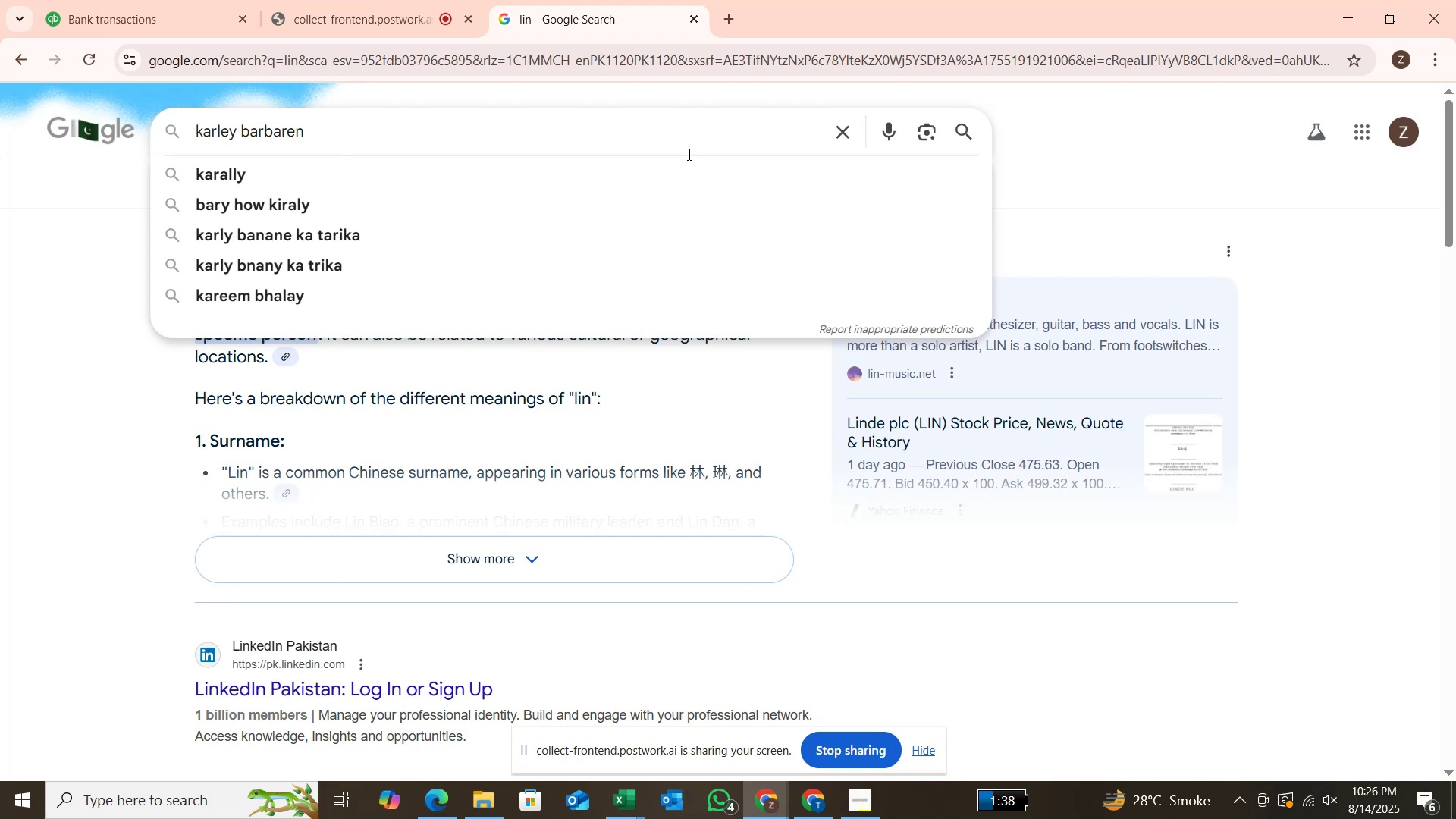 
key(Enter)
 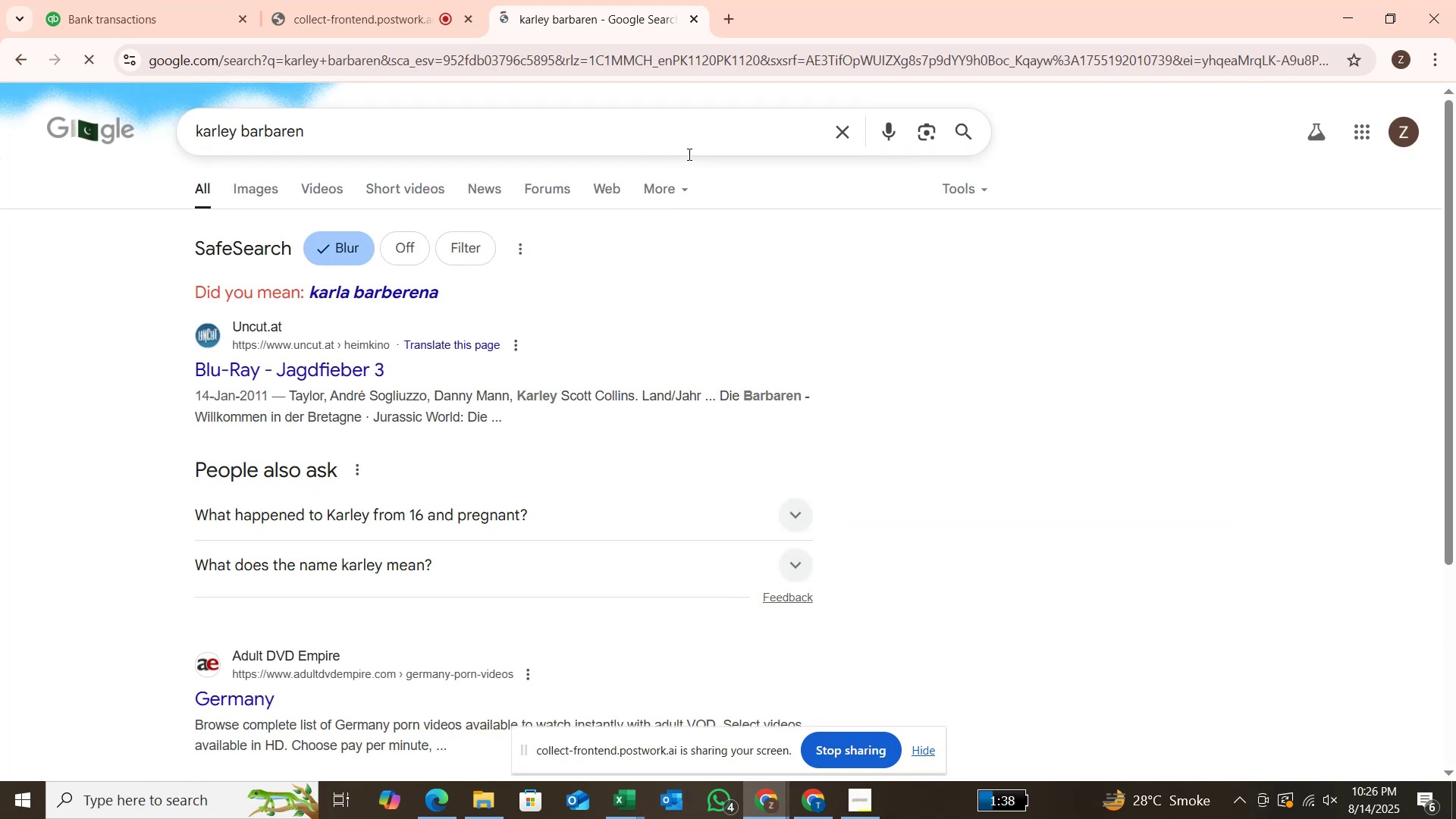 
scroll: coordinate [504, 650], scroll_direction: down, amount: 2.0
 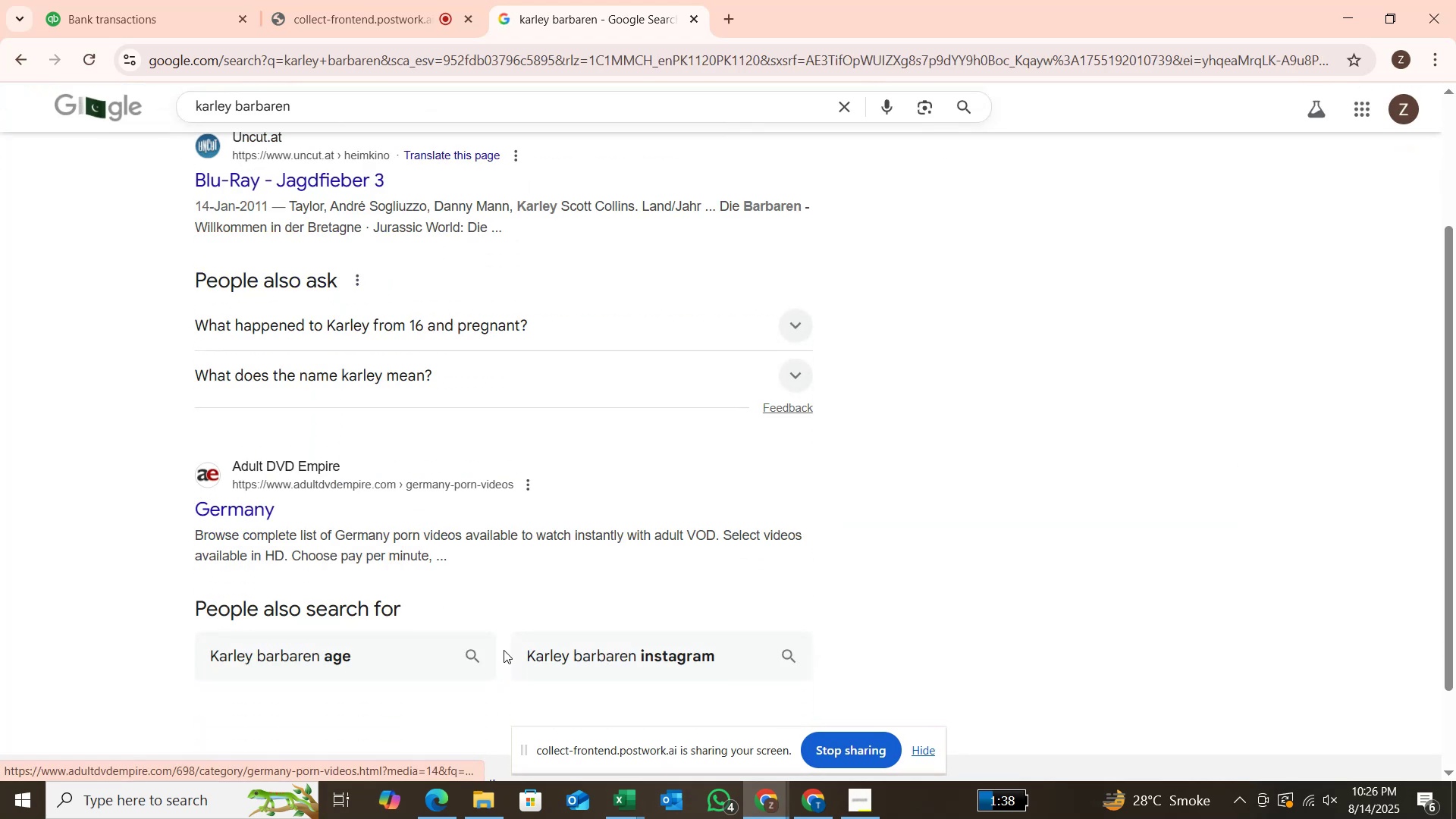 
scroll: coordinate [504, 650], scroll_direction: up, amount: 3.0
 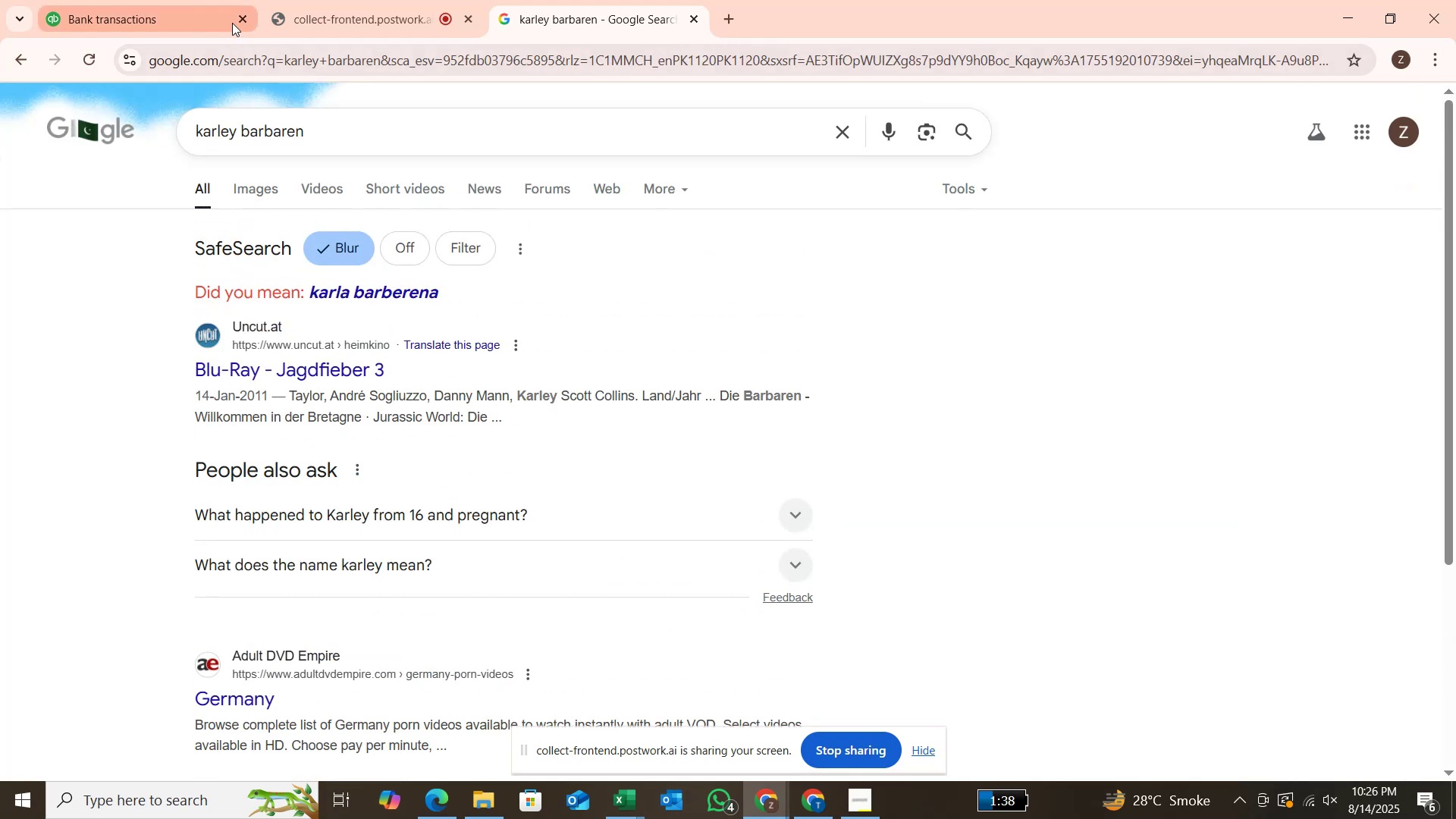 
left_click([201, 21])
 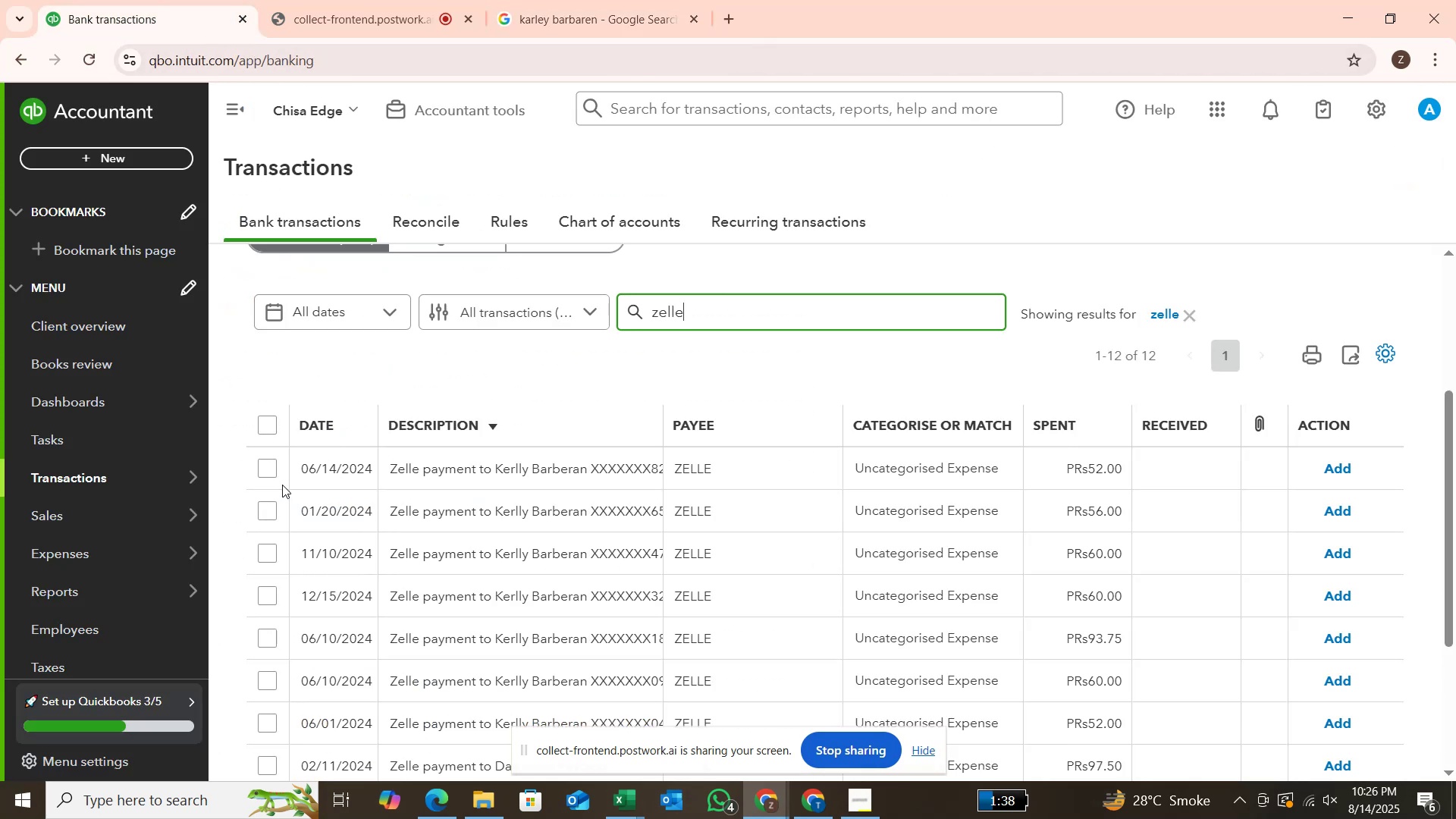 
left_click([267, 474])
 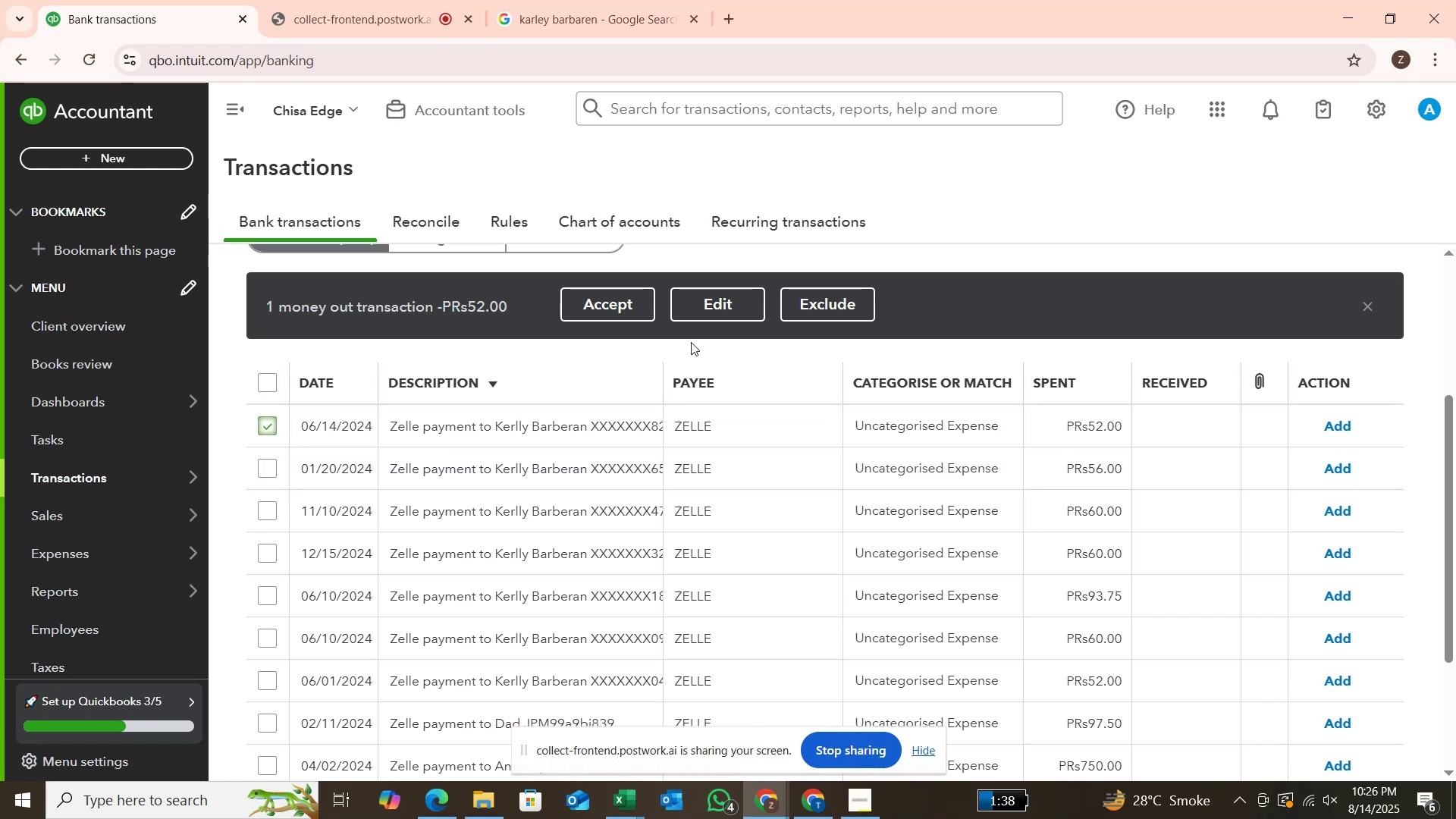 
left_click([720, 295])
 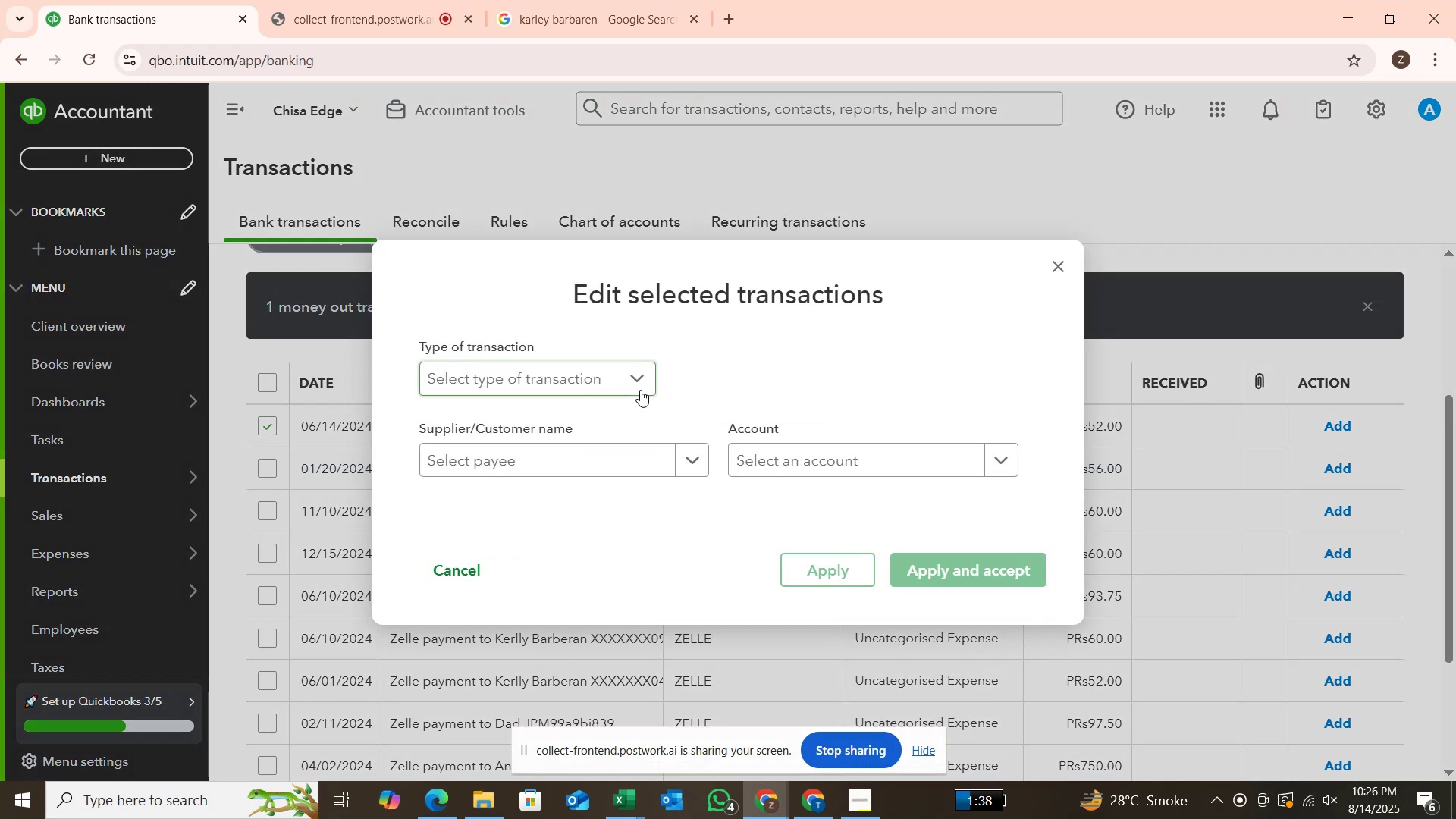 
left_click([639, 379])
 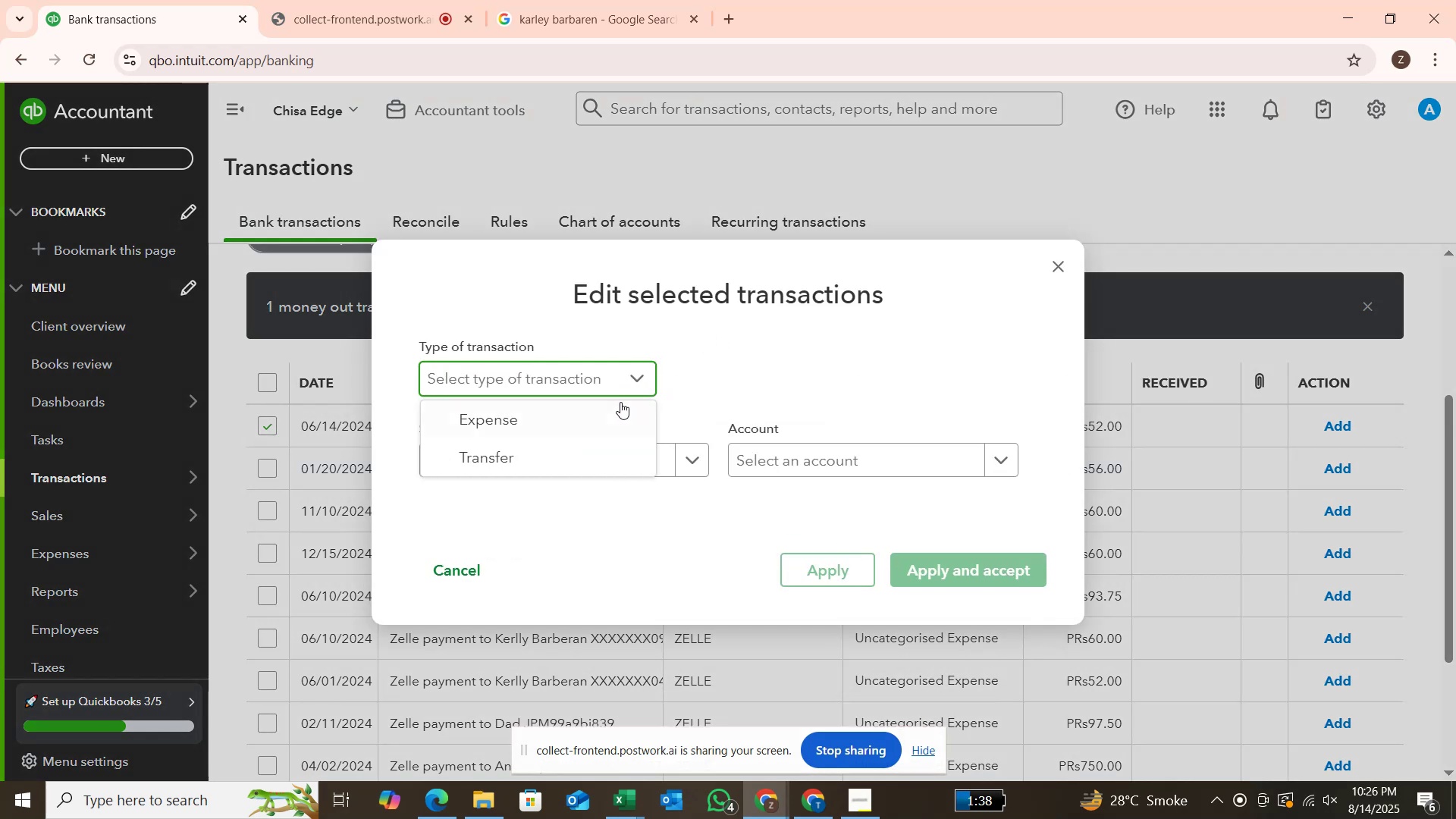 
left_click([615, 415])
 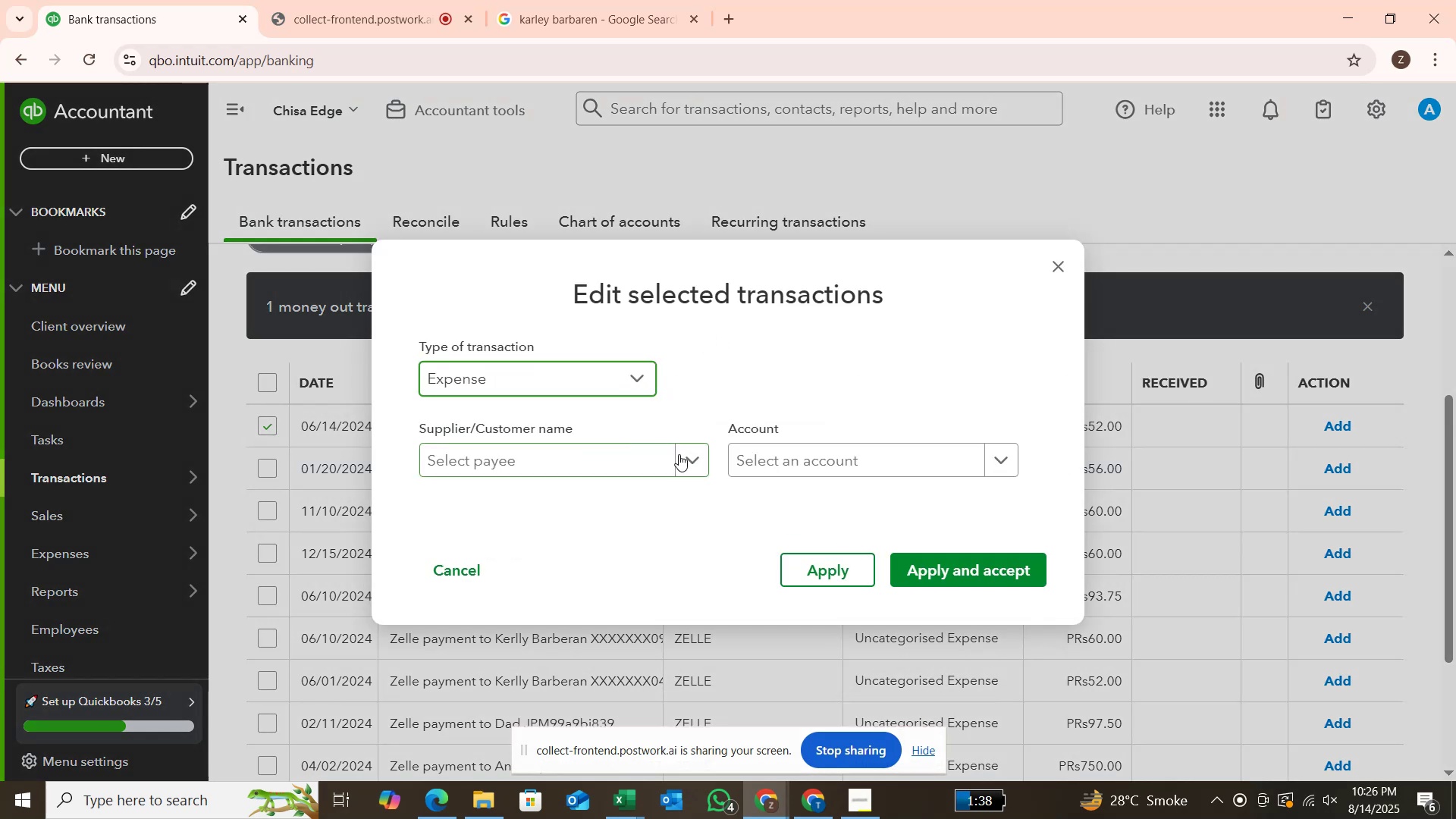 
left_click([679, 454])
 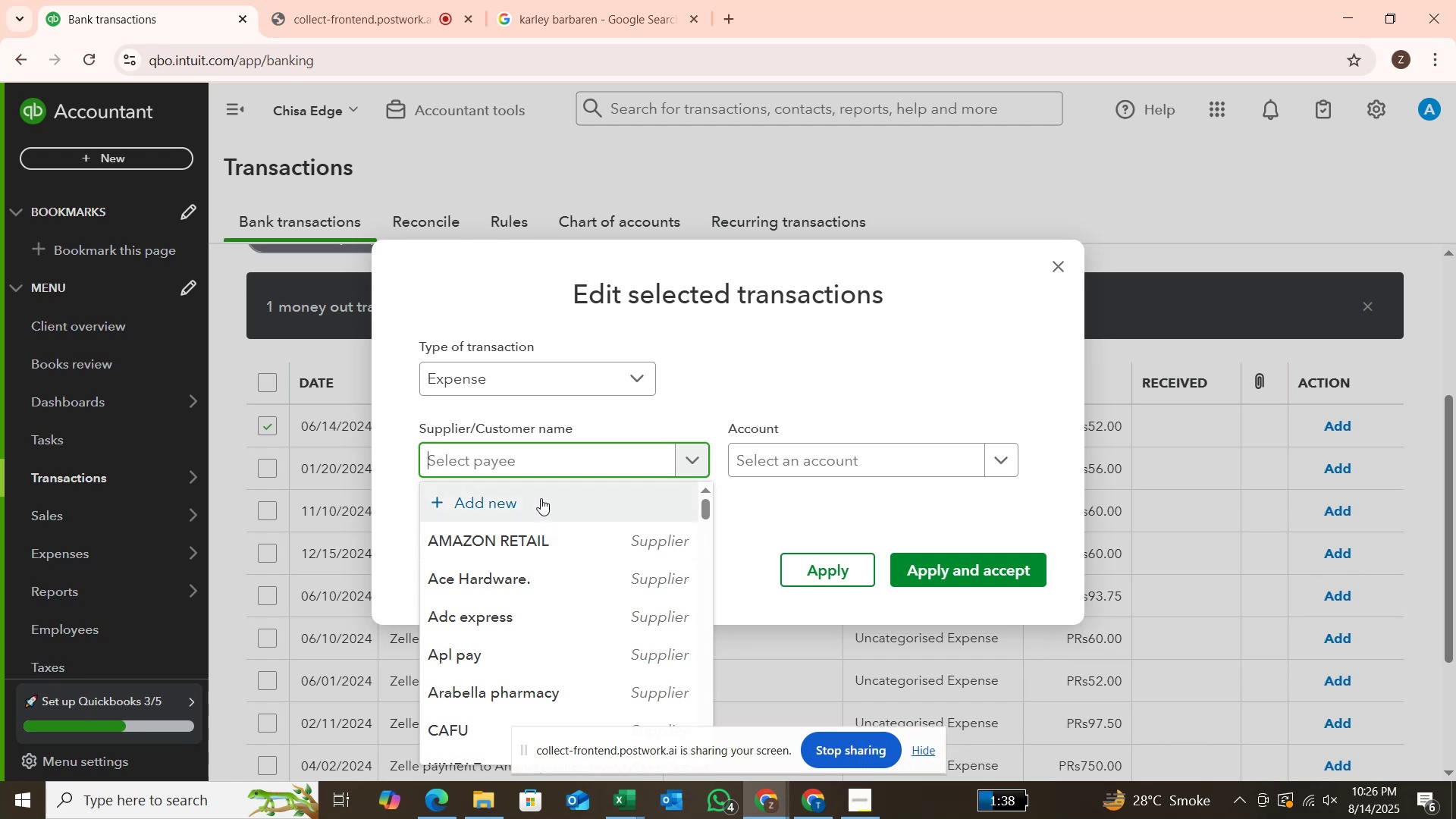 
scroll: coordinate [556, 552], scroll_direction: down, amount: 3.0
 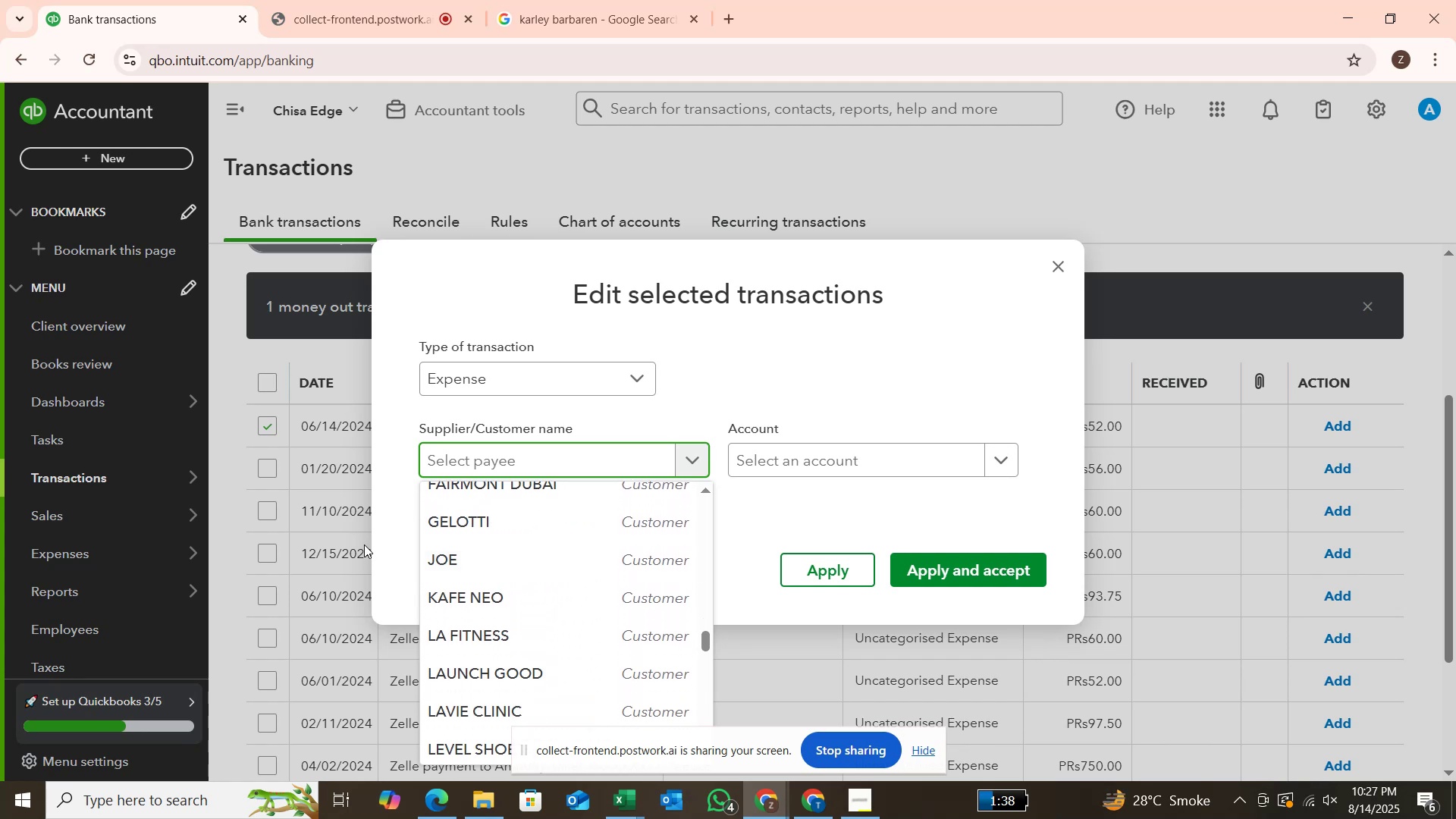 
type(ze)
 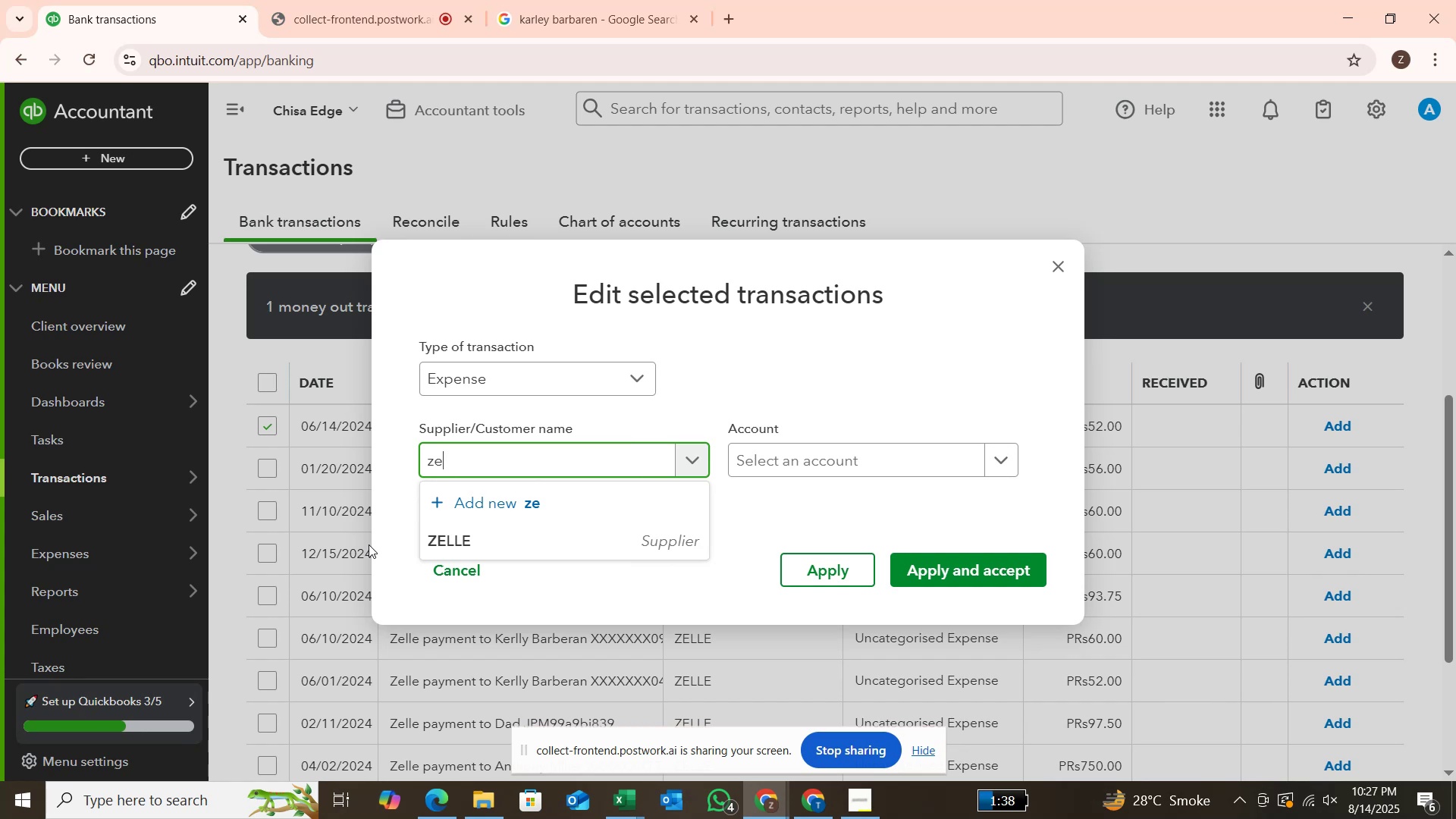 
wait(7.44)
 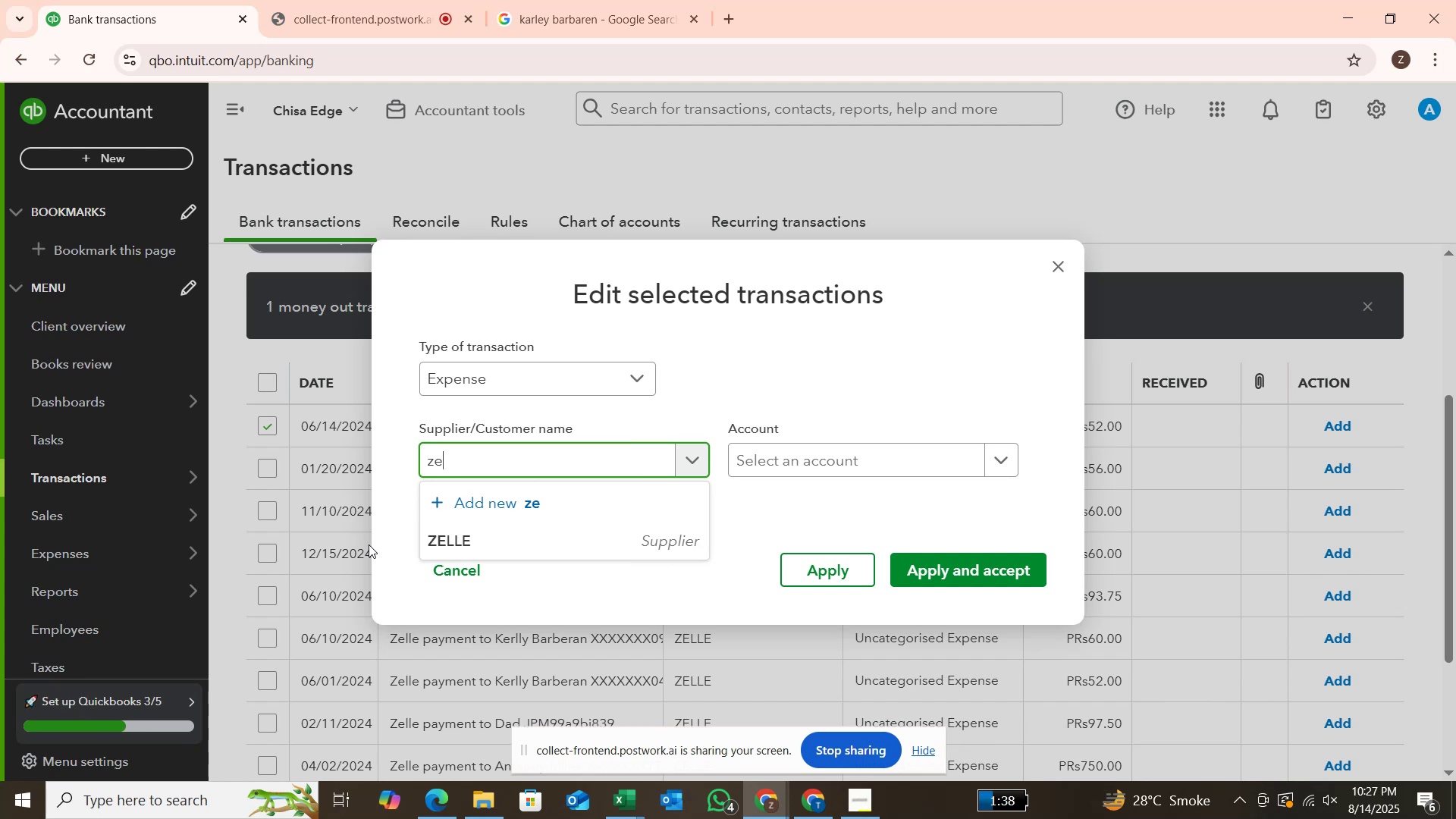 
left_click([529, 545])
 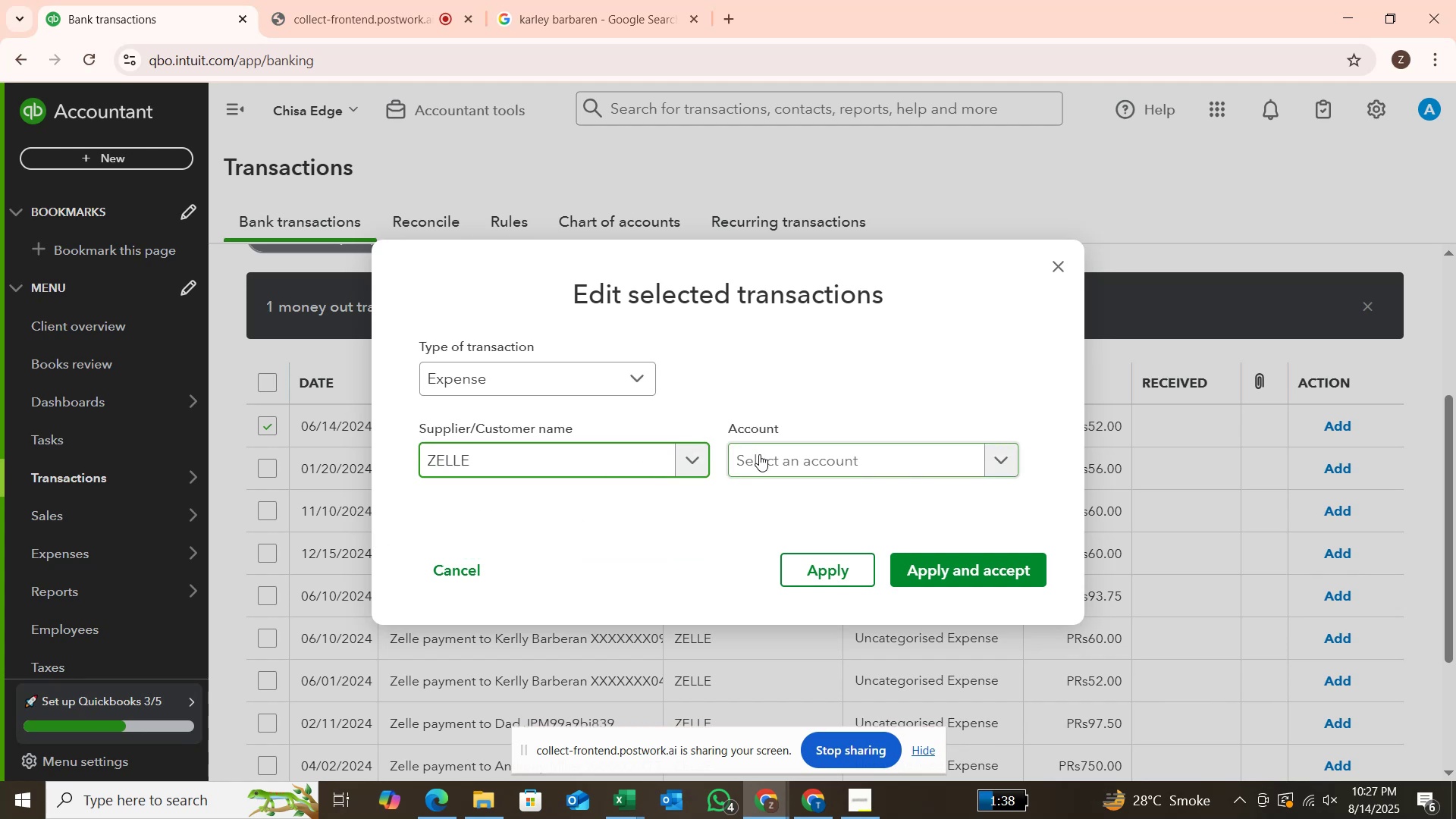 
left_click([759, 454])
 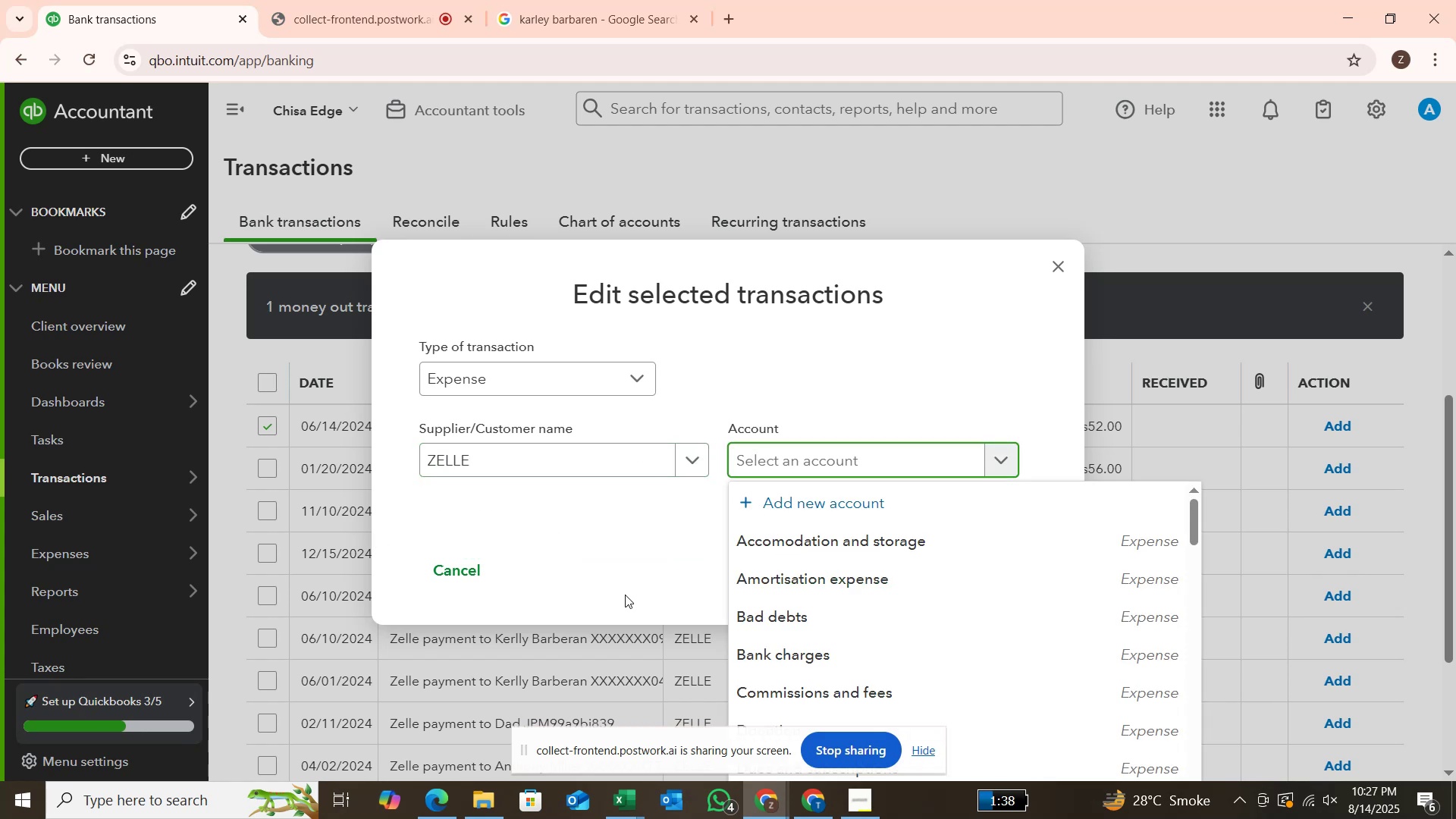 
scroll: coordinate [788, 602], scroll_direction: down, amount: 9.0
 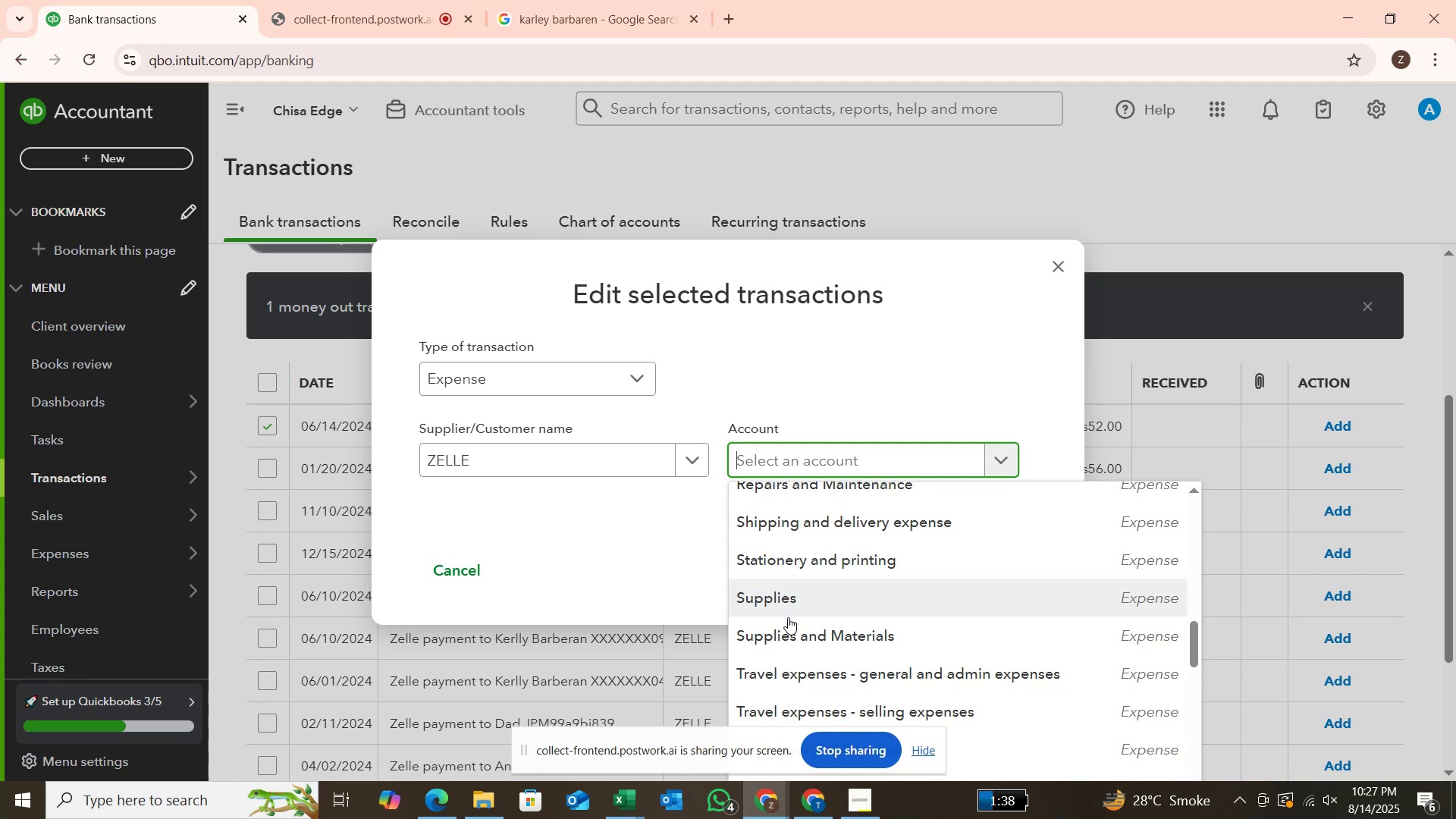 
left_click([787, 626])
 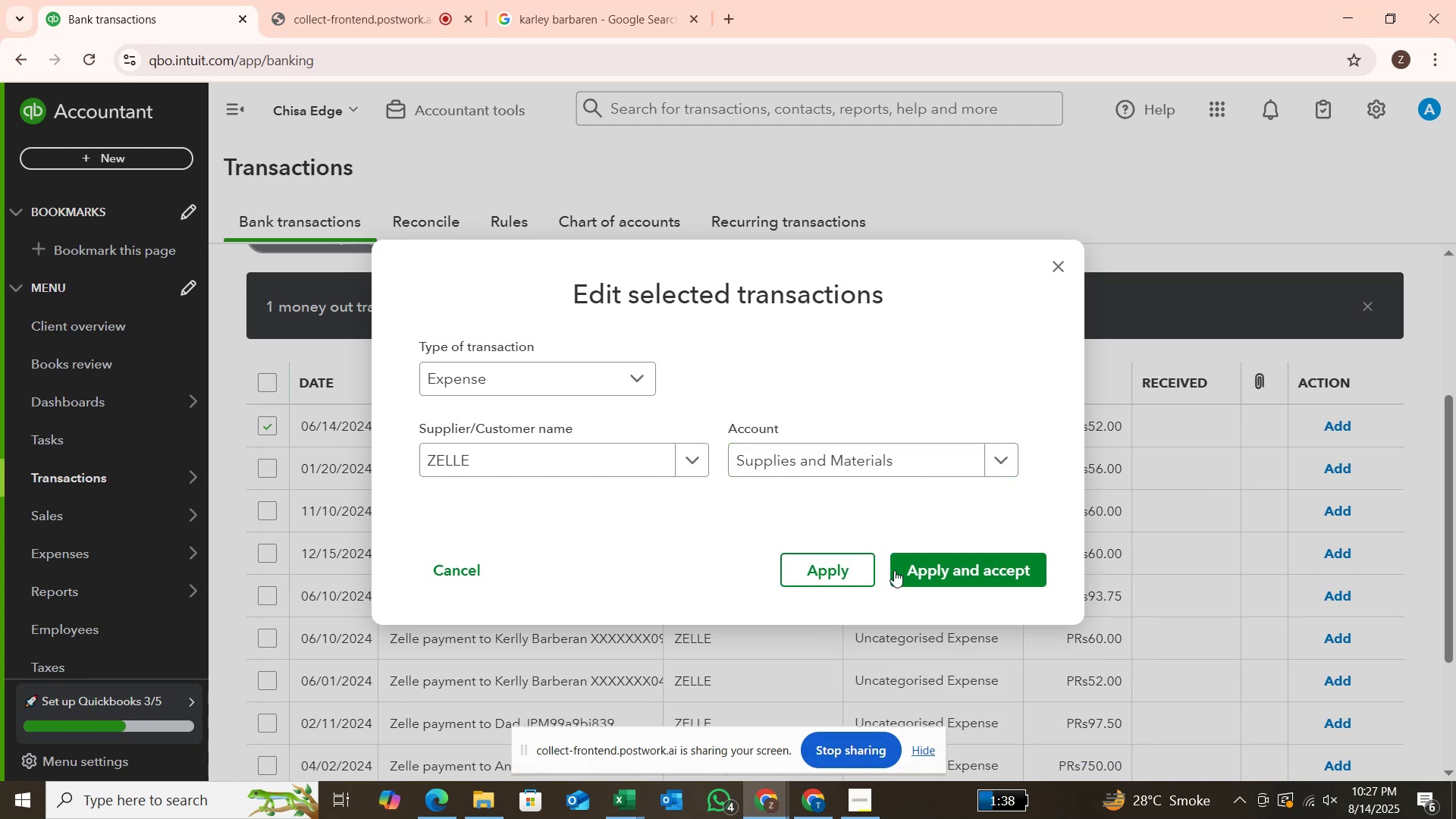 
left_click([894, 570])
 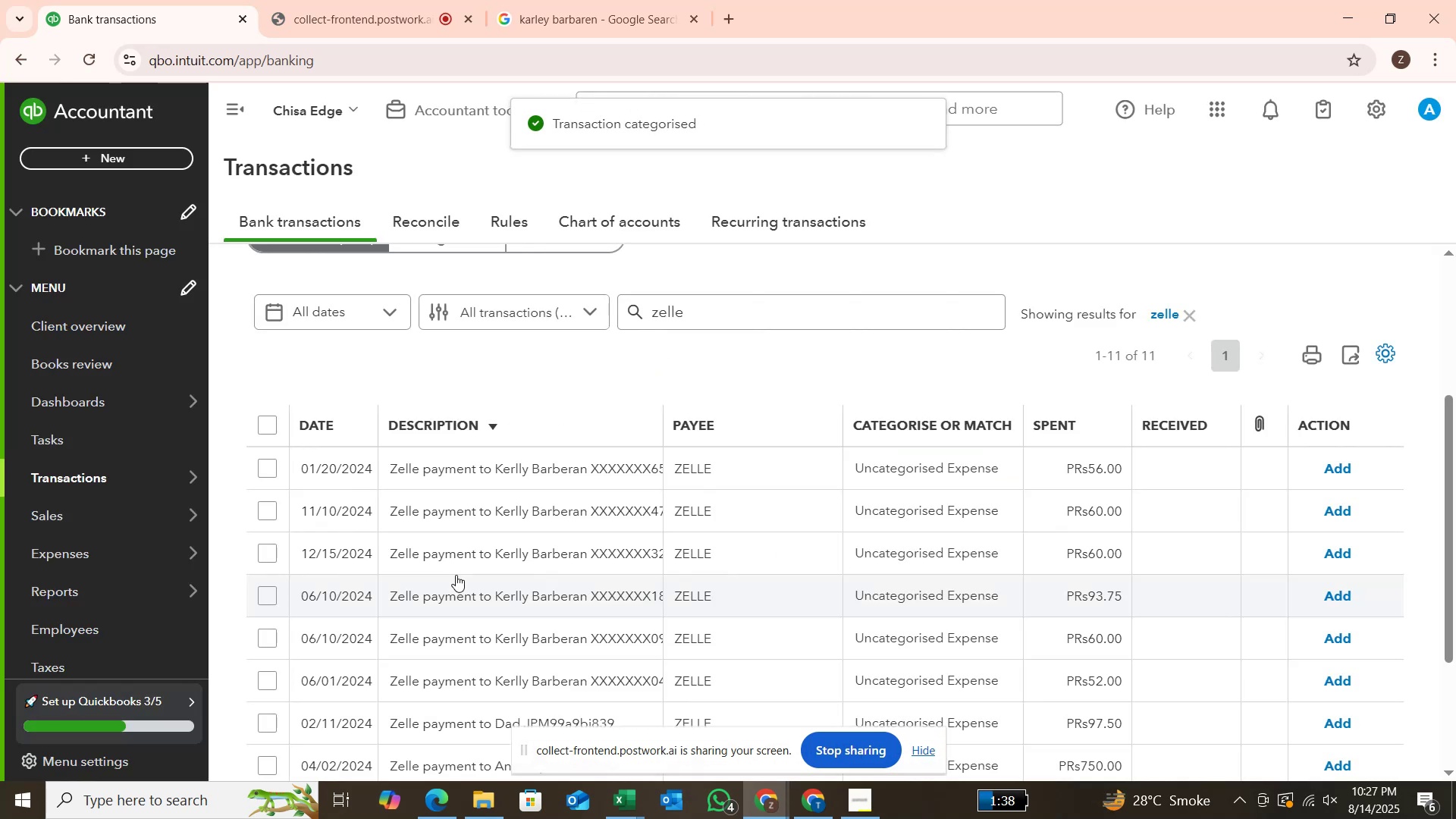 
wait(6.94)
 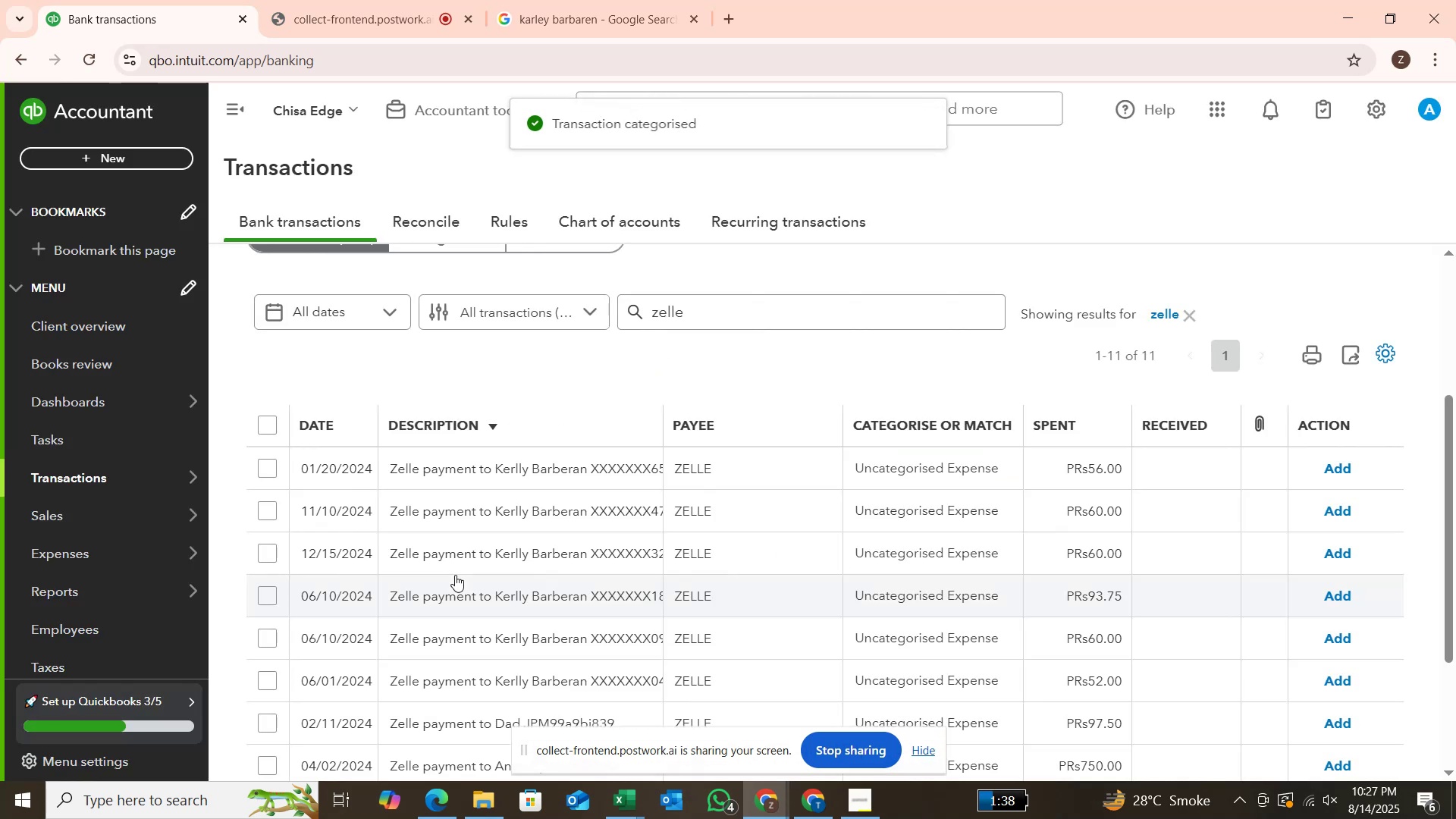 
left_click([264, 469])
 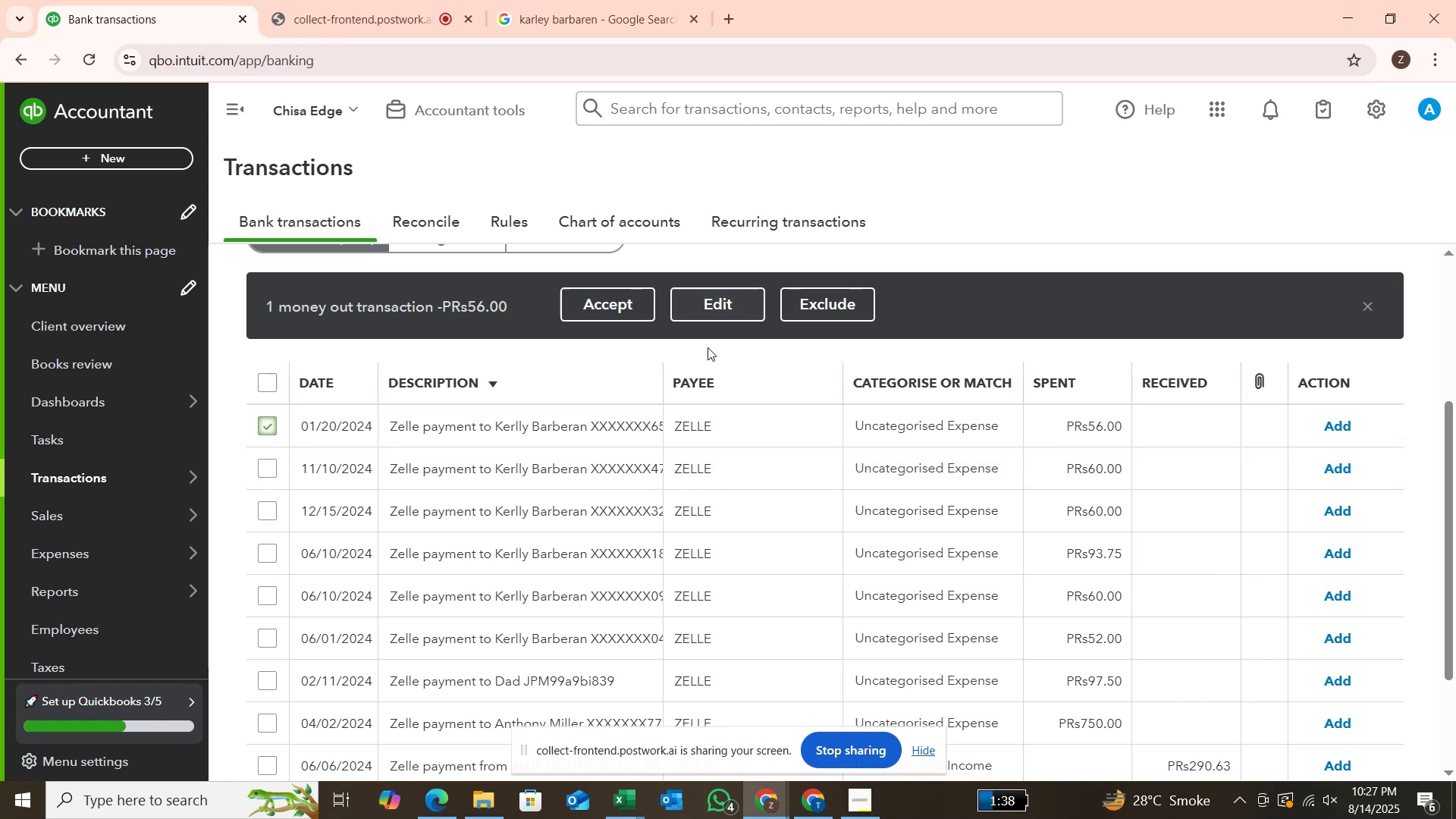 
left_click_drag(start_coordinate=[659, 389], to_coordinate=[688, 388])
 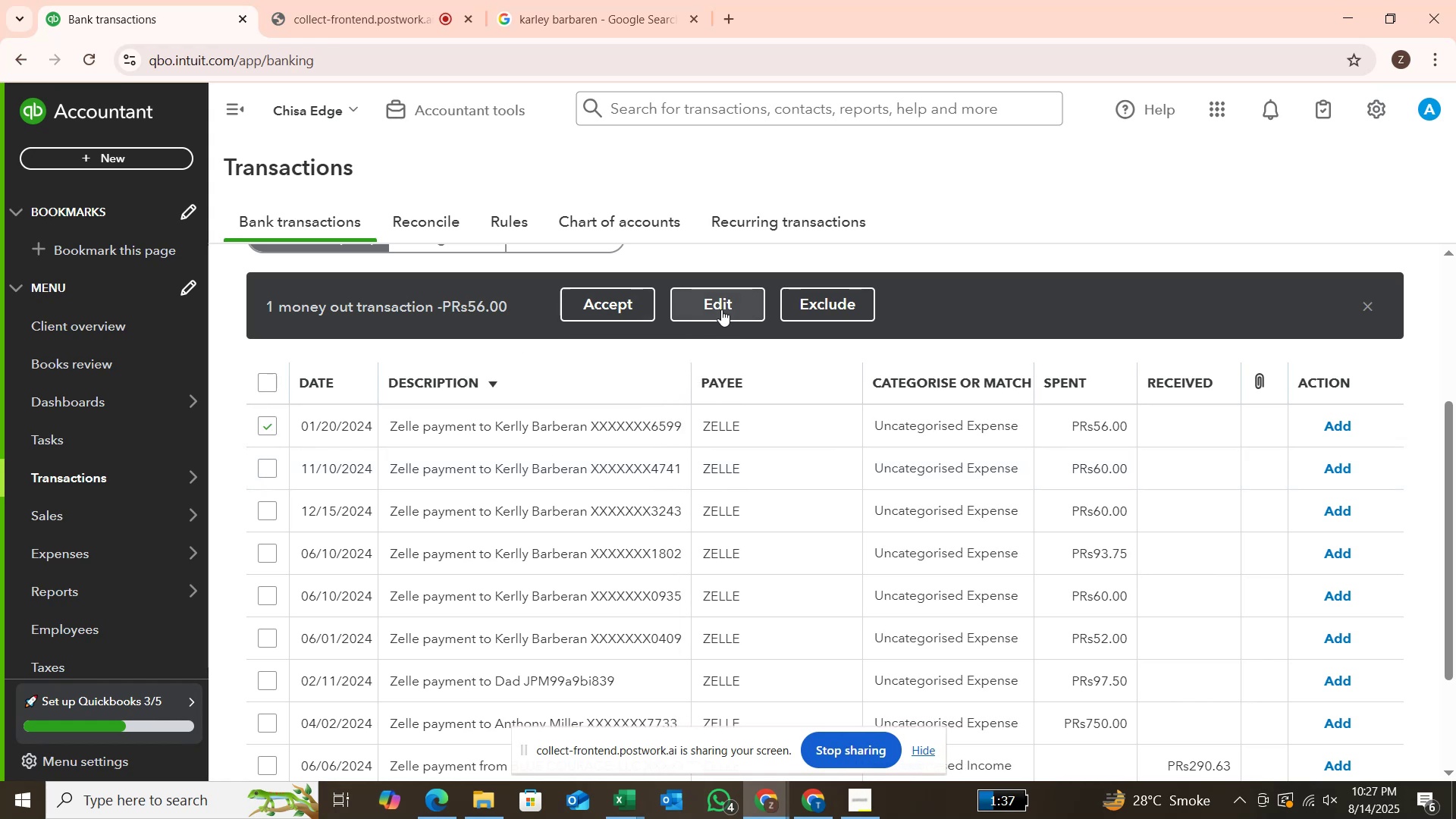 
left_click([720, 308])
 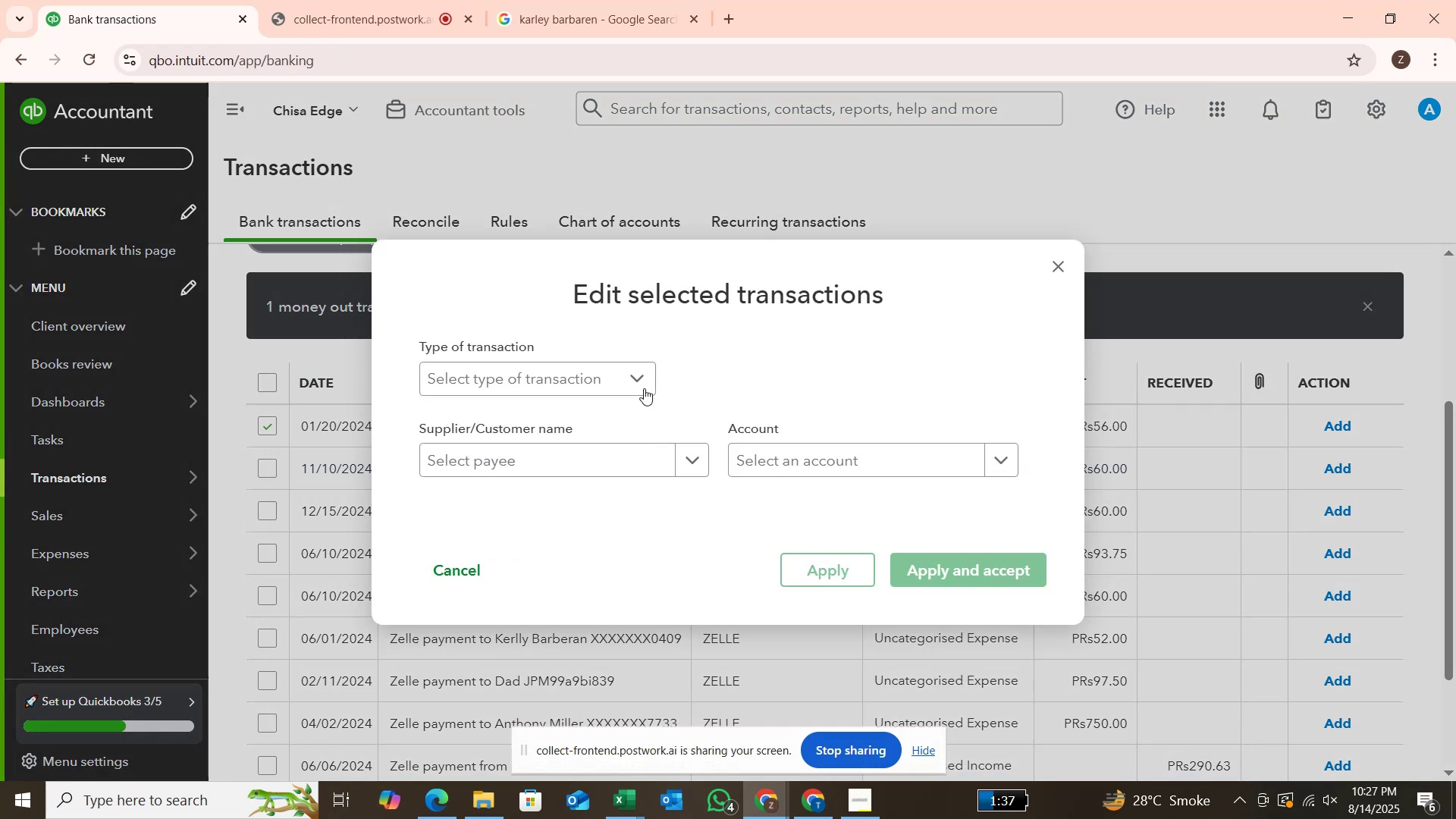 
left_click([642, 388])
 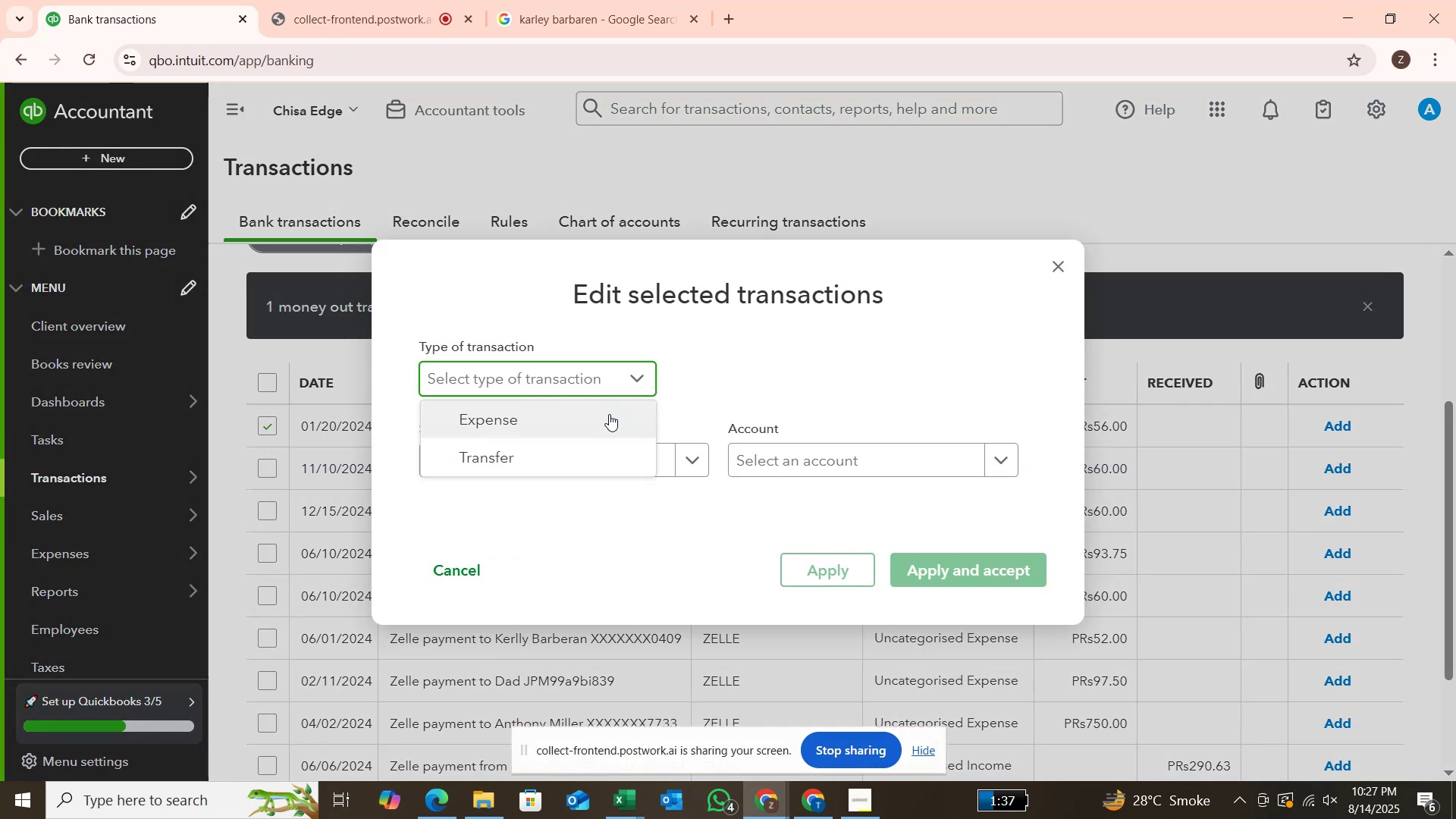 
left_click([608, 415])
 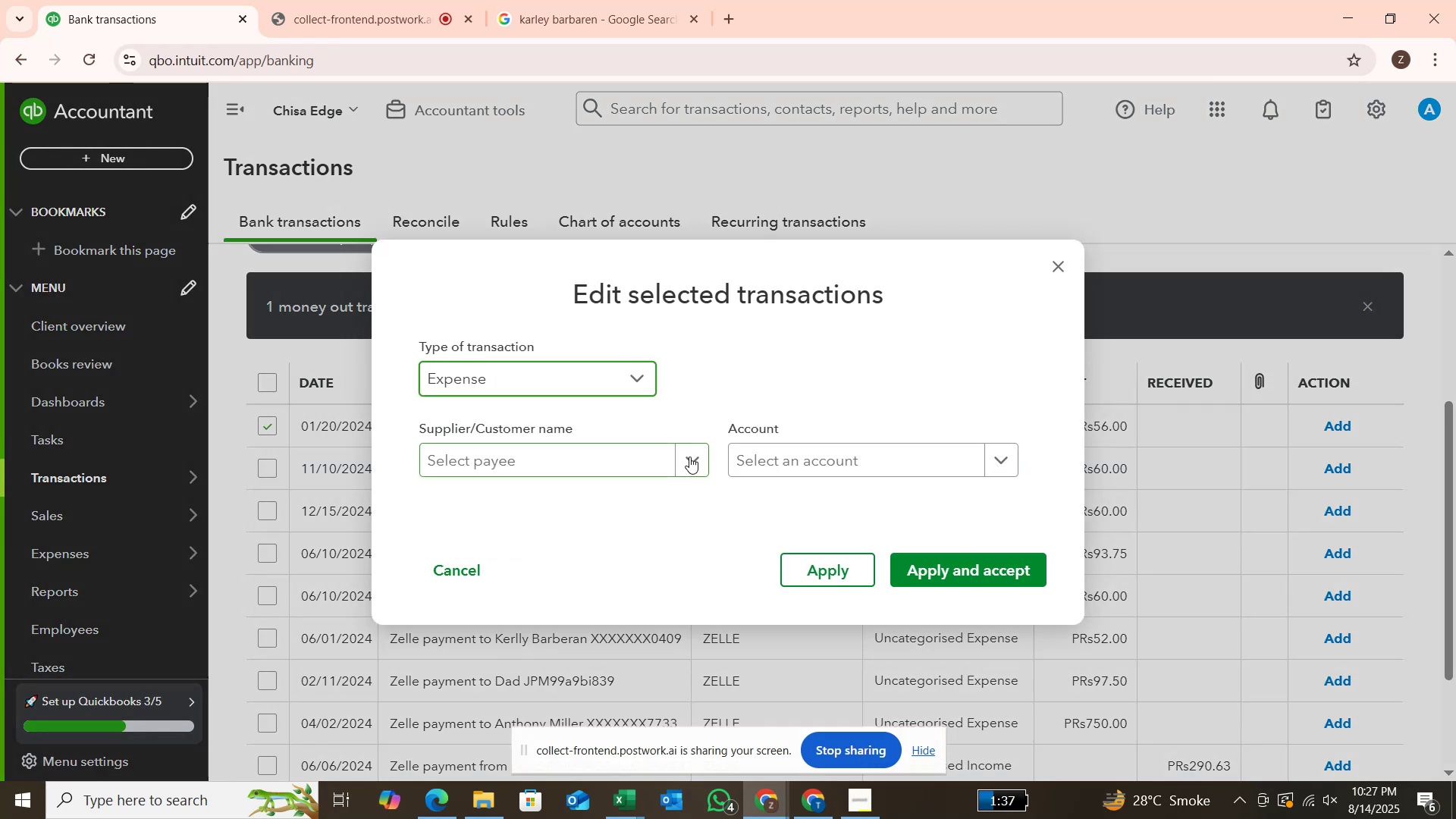 
left_click([691, 458])
 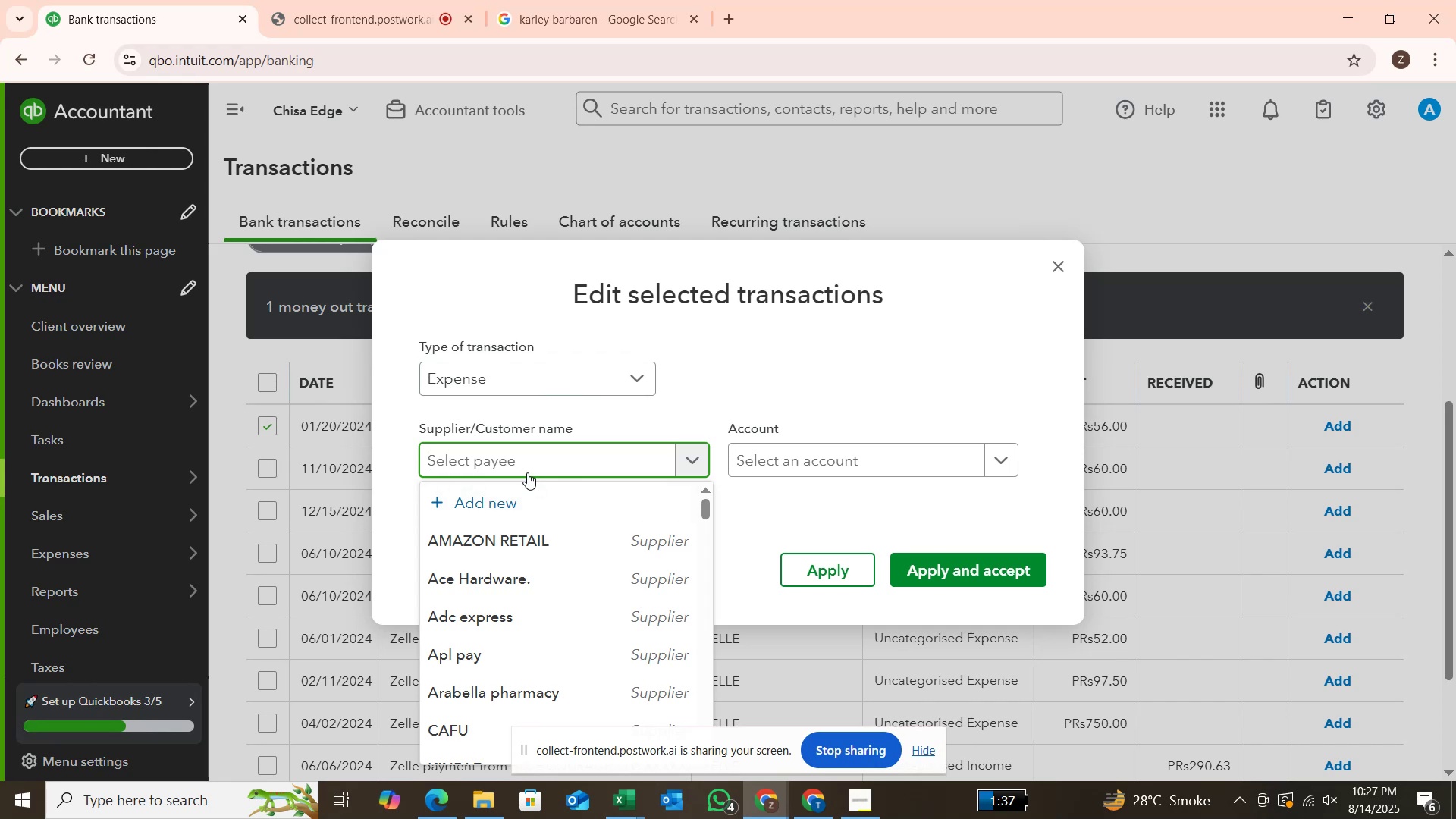 
type(zek)
key(Backspace)
type(lle)
 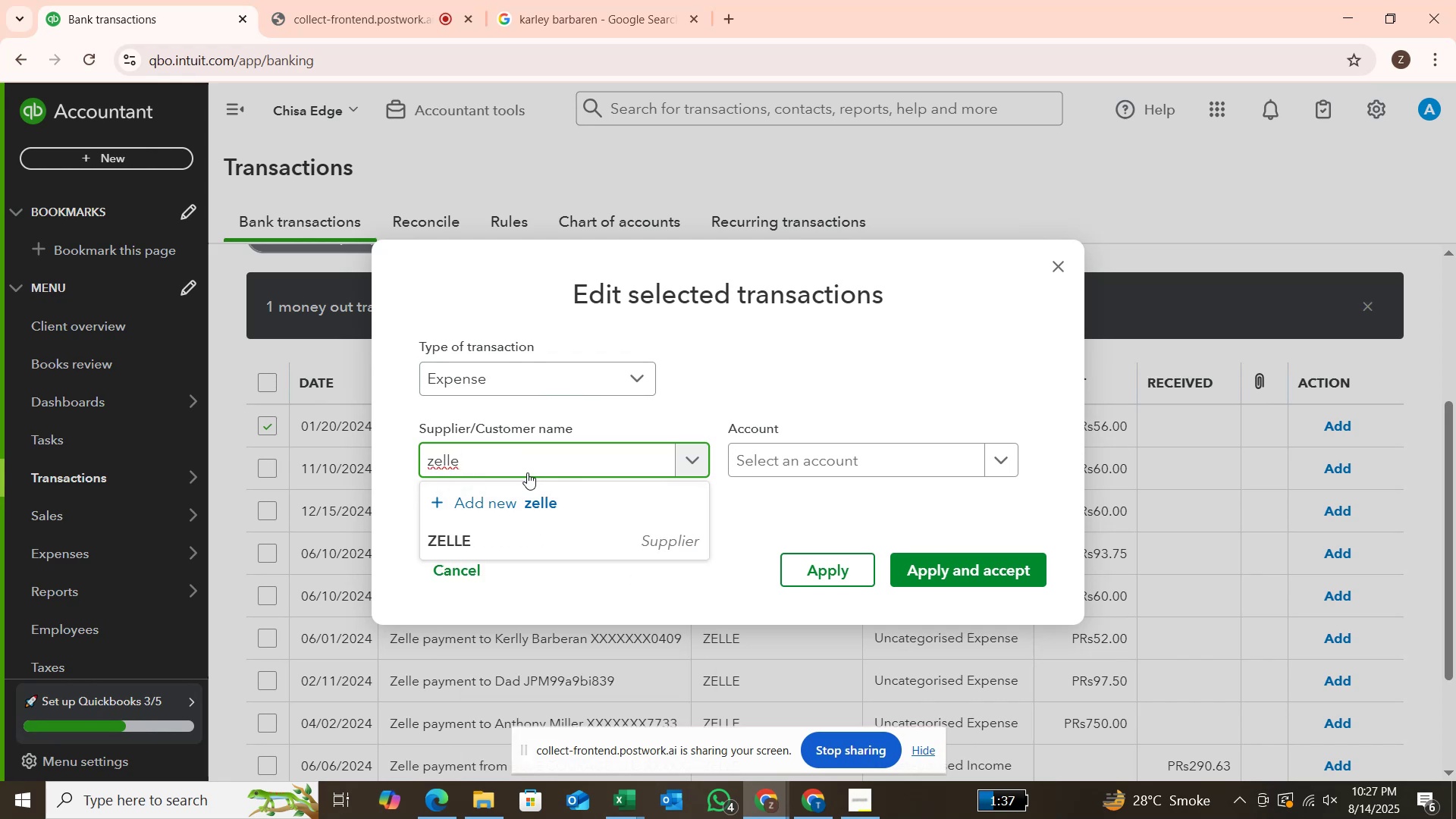 
left_click([528, 532])
 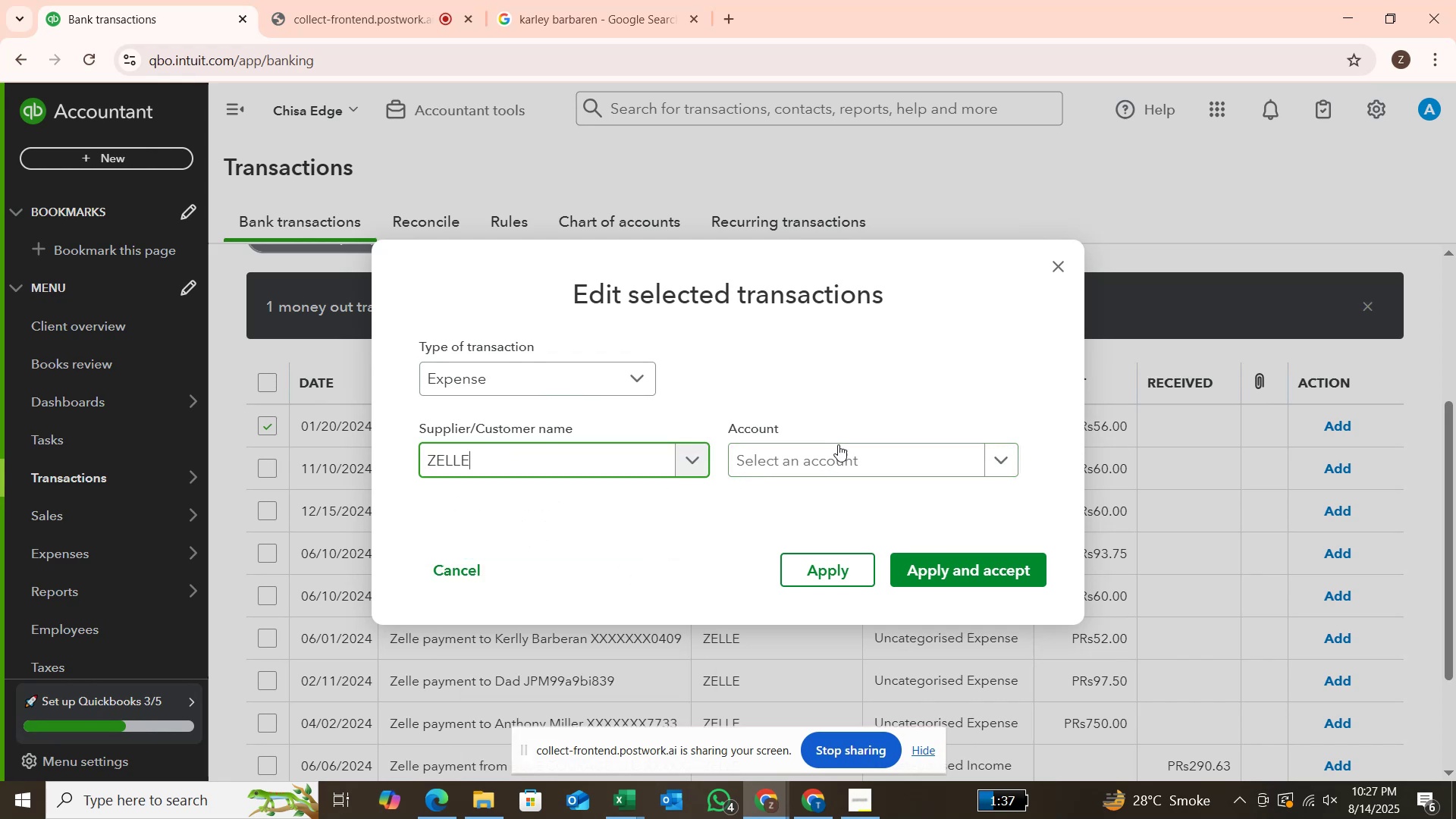 
left_click([833, 461])
 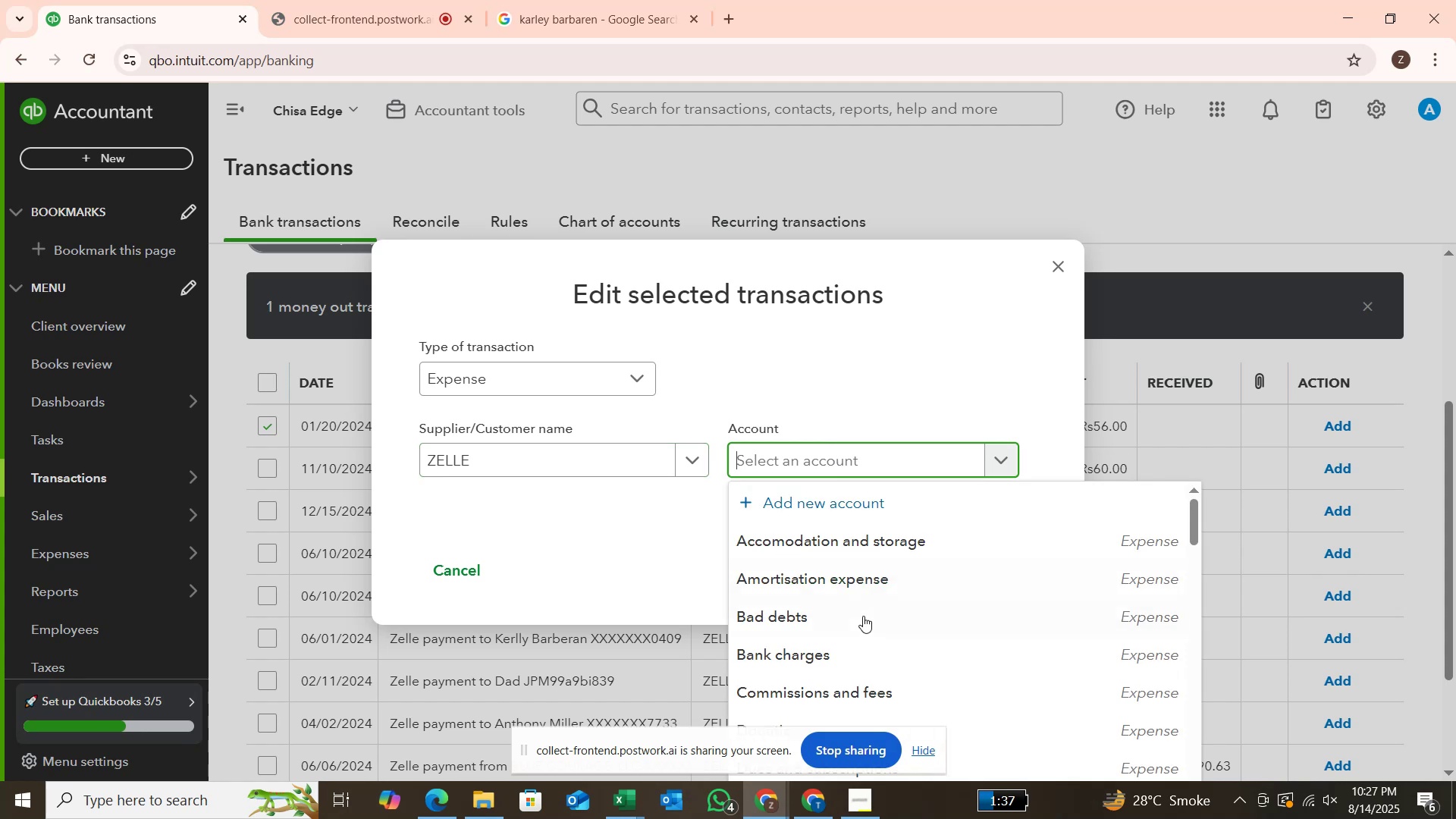 
scroll: coordinate [883, 651], scroll_direction: down, amount: 5.0
 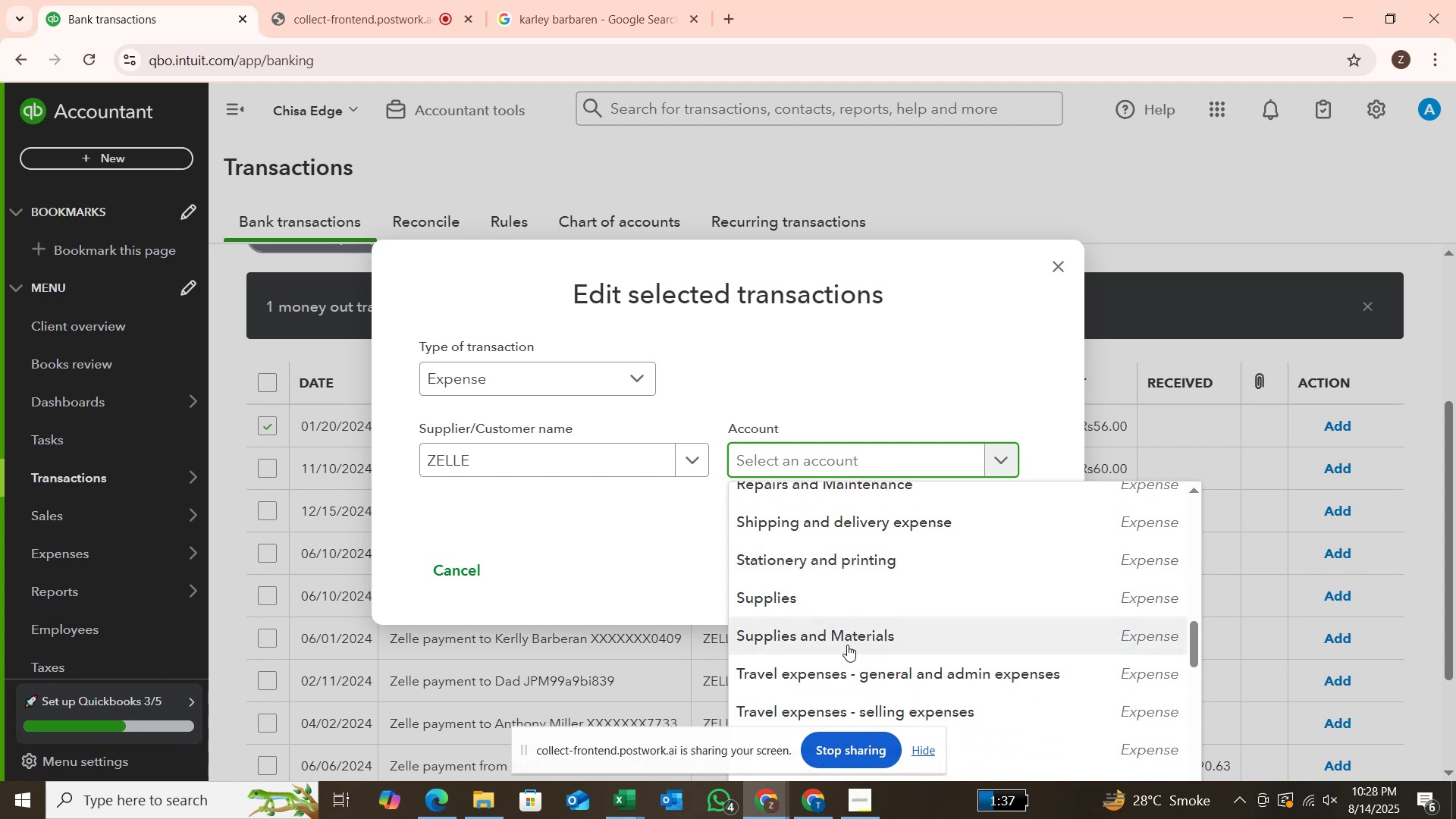 
left_click([847, 645])
 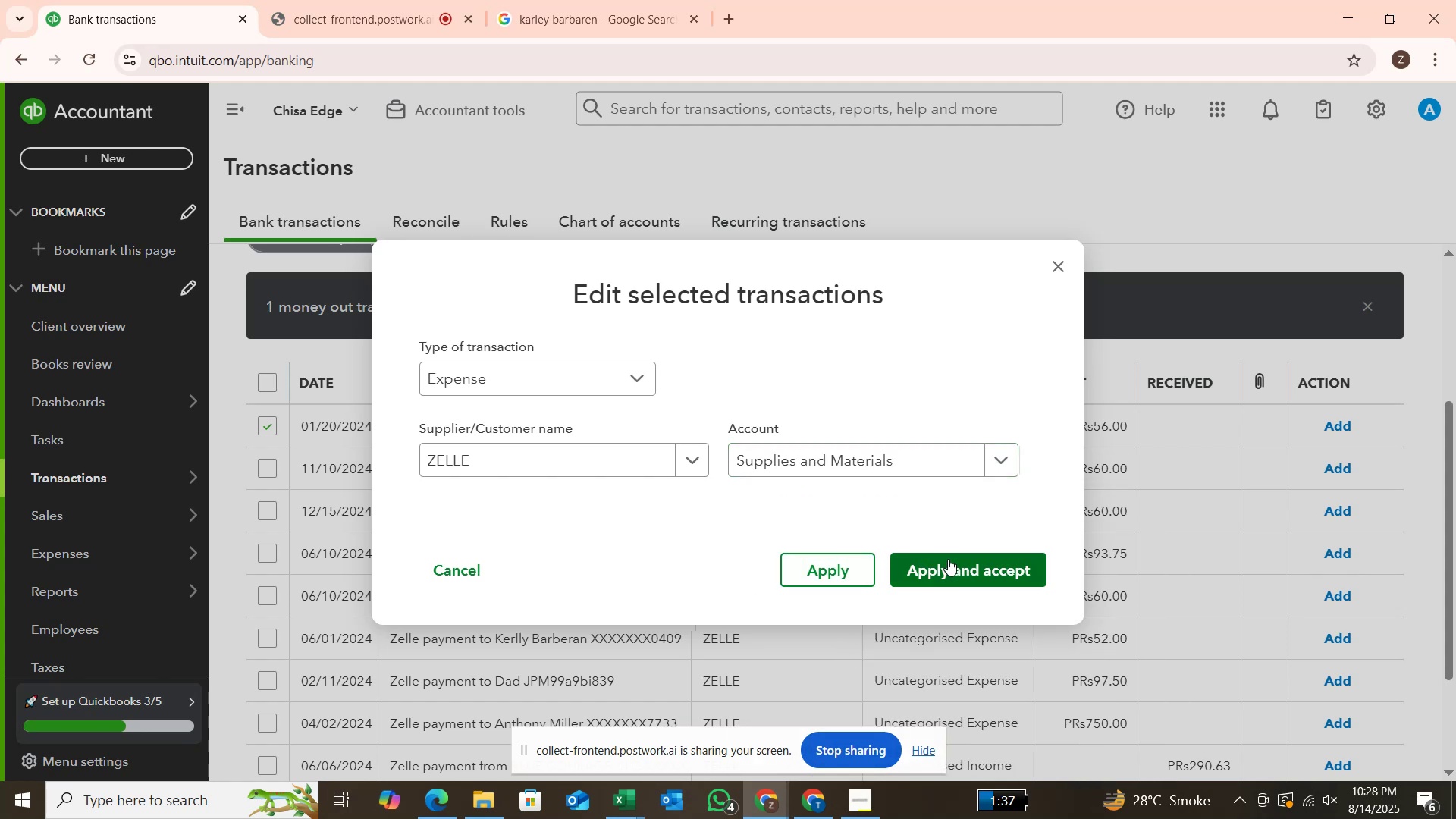 
left_click([946, 565])
 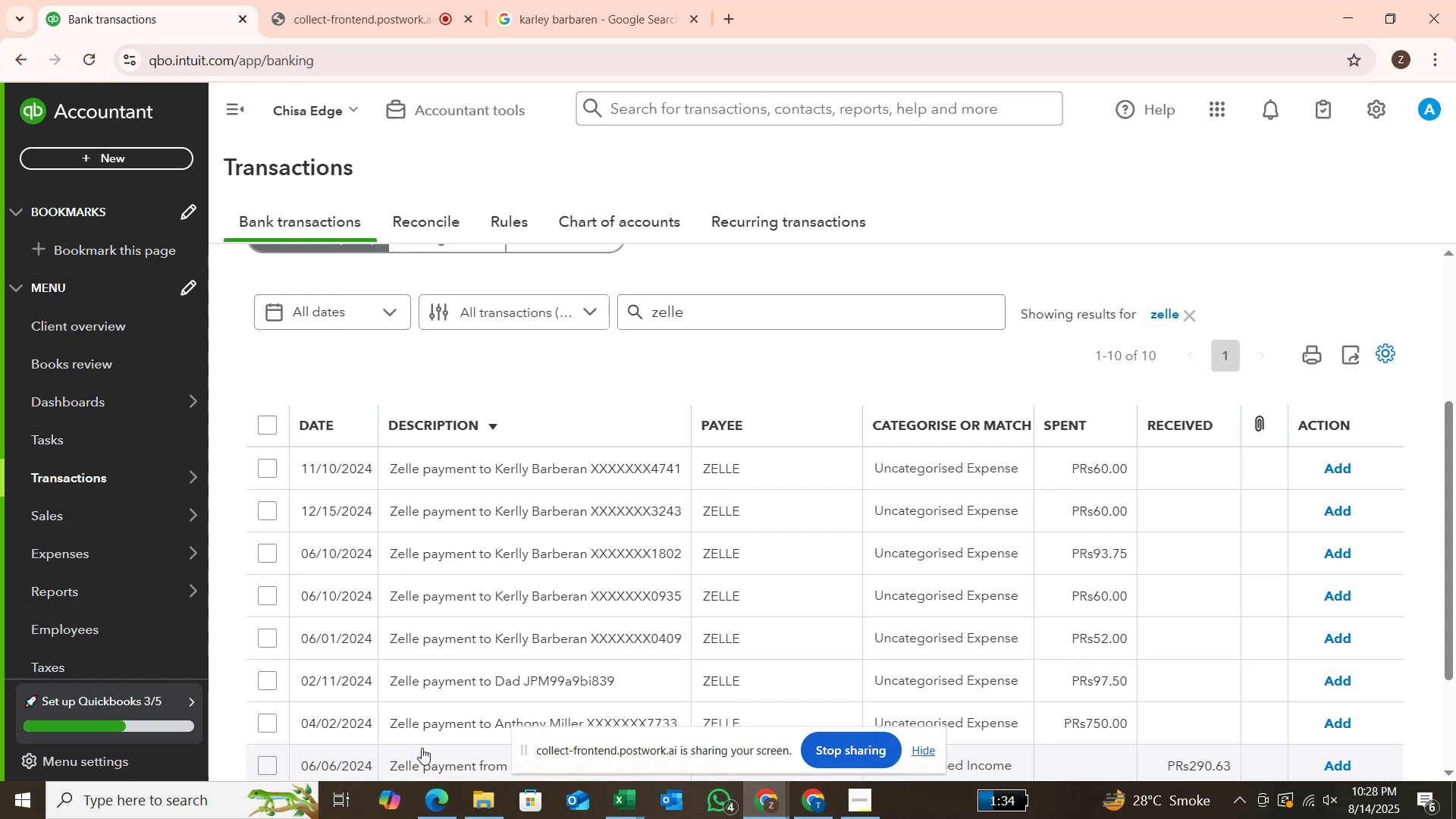 
wait(27.29)
 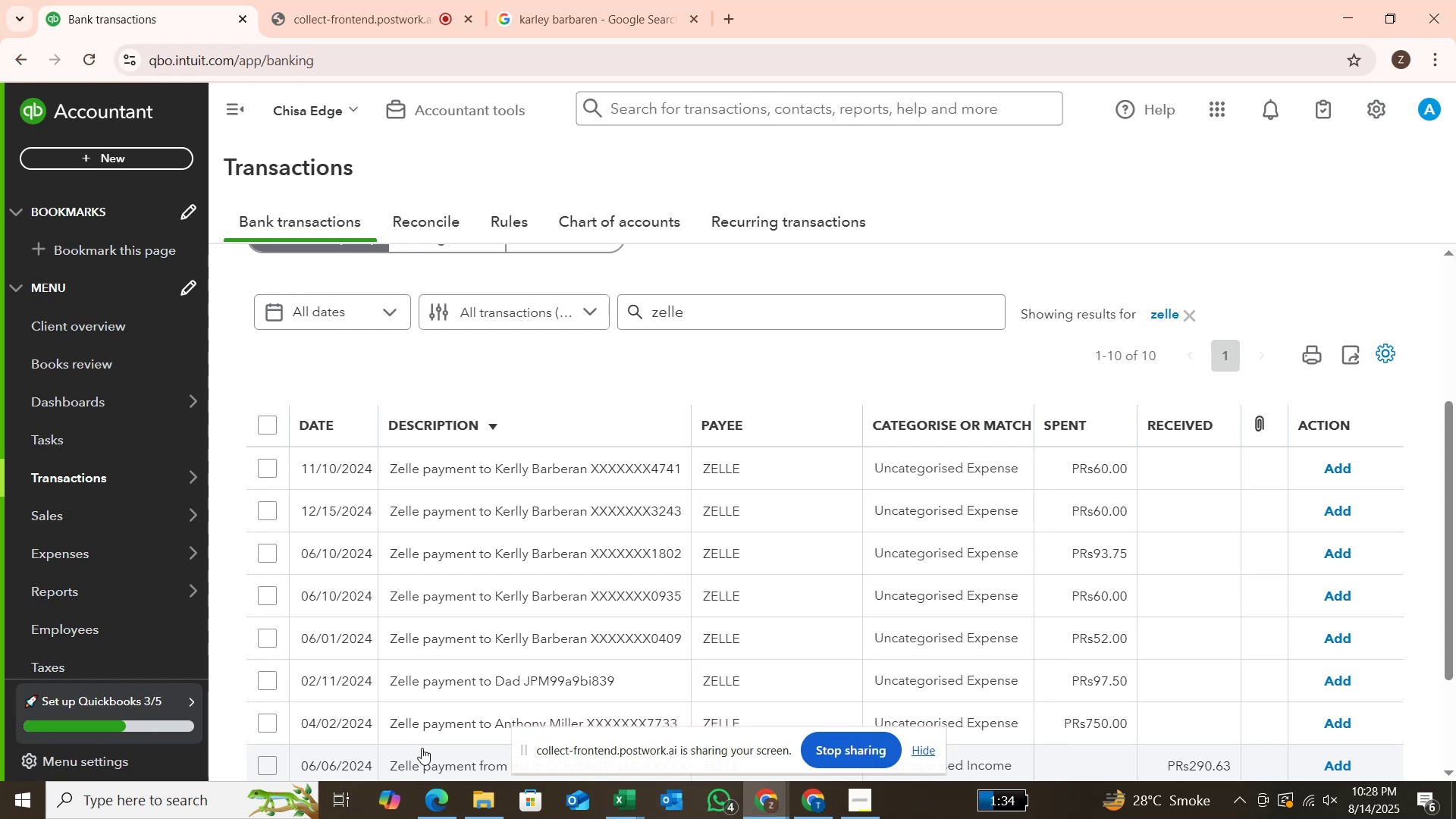 
left_click([265, 475])
 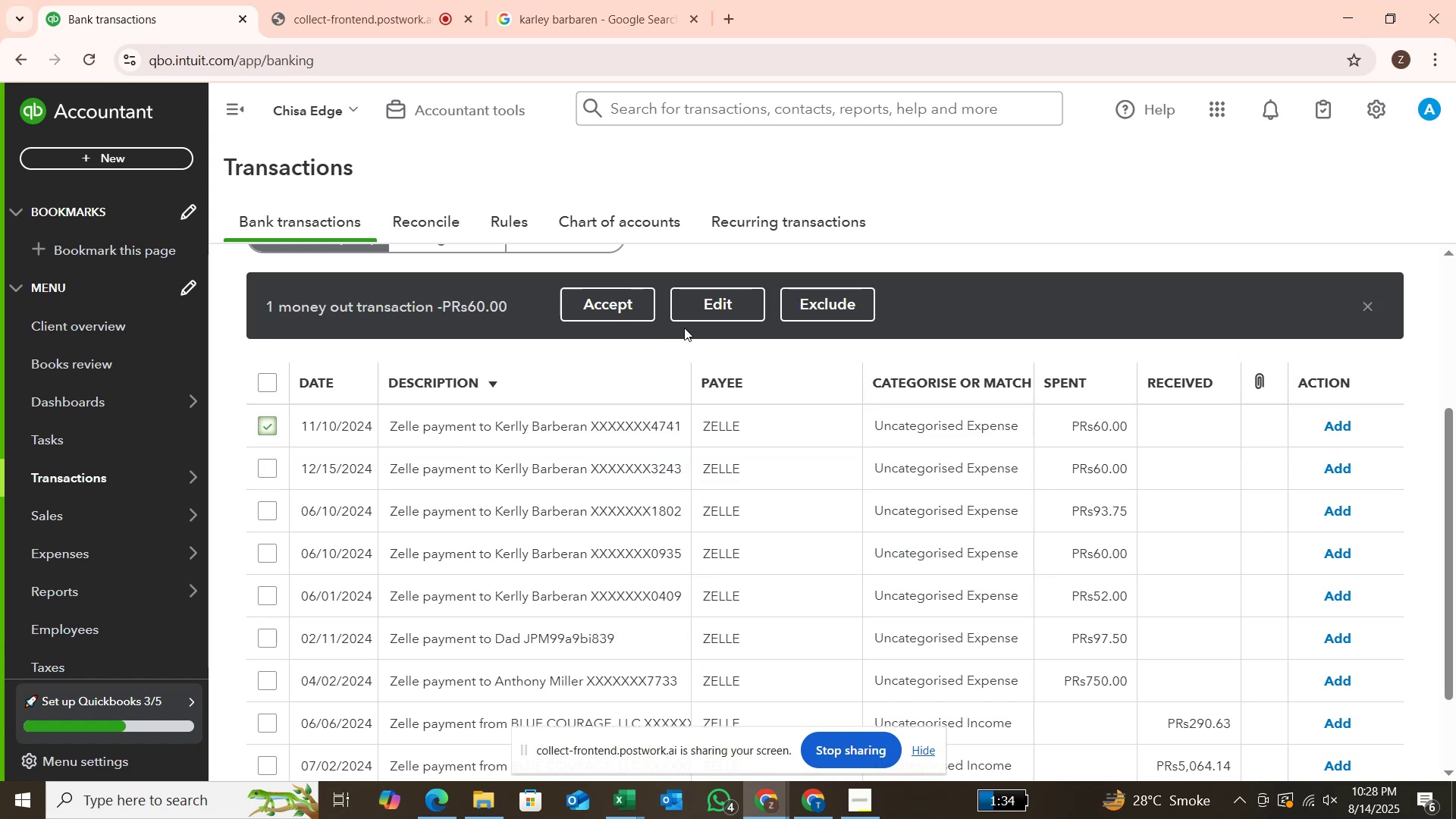 
left_click([708, 312])
 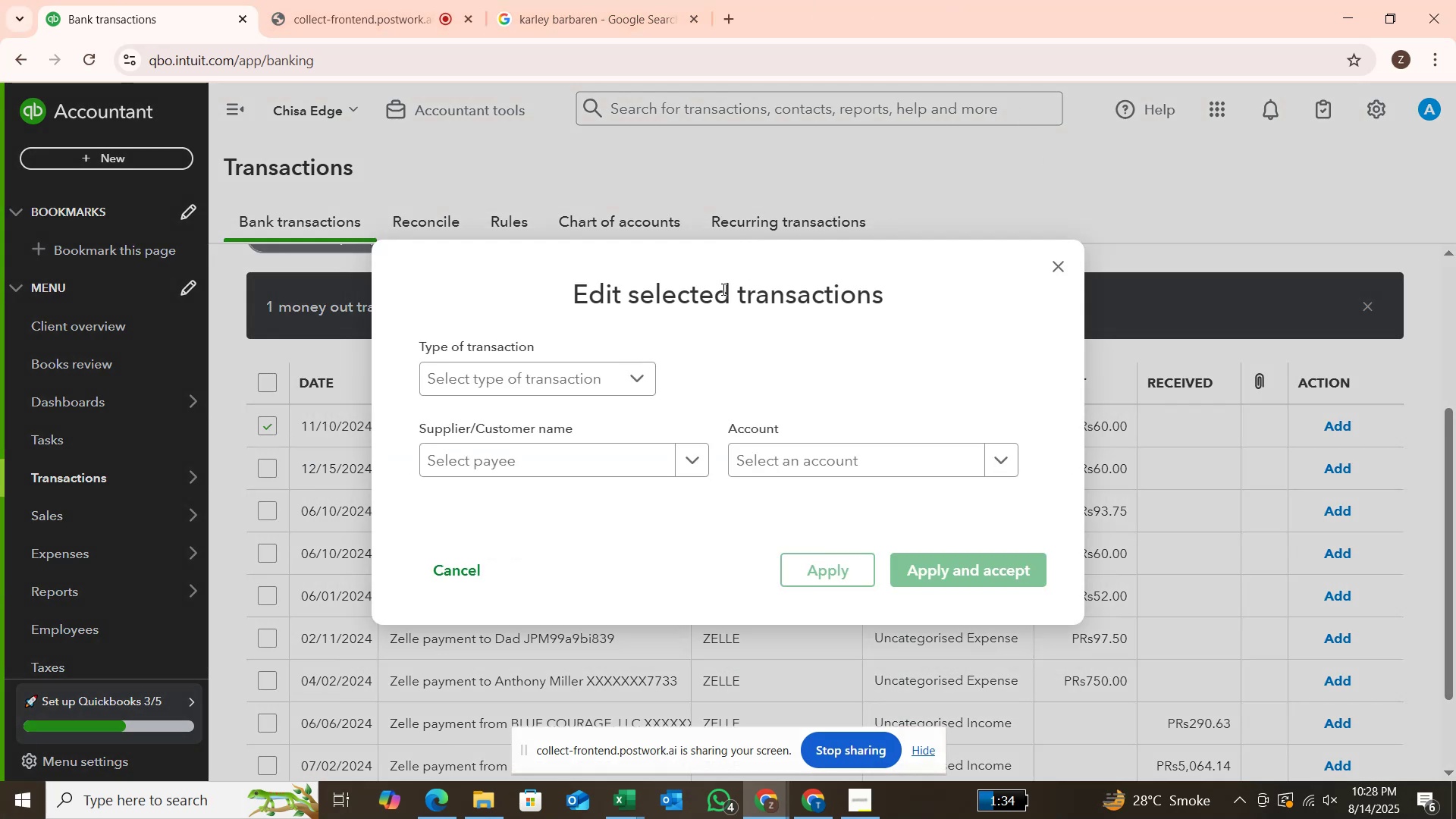 
wait(5.57)
 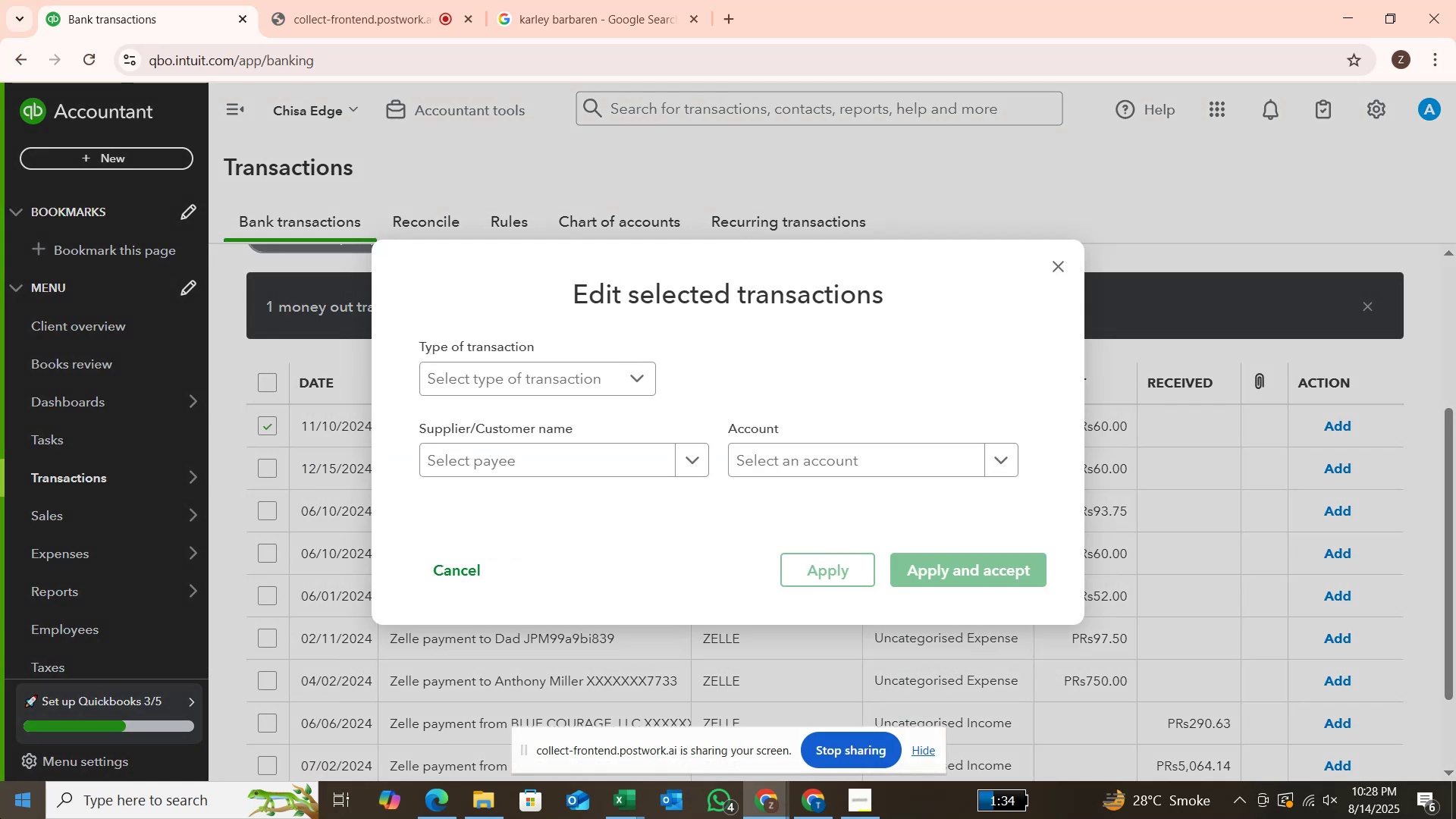 
left_click([629, 378])
 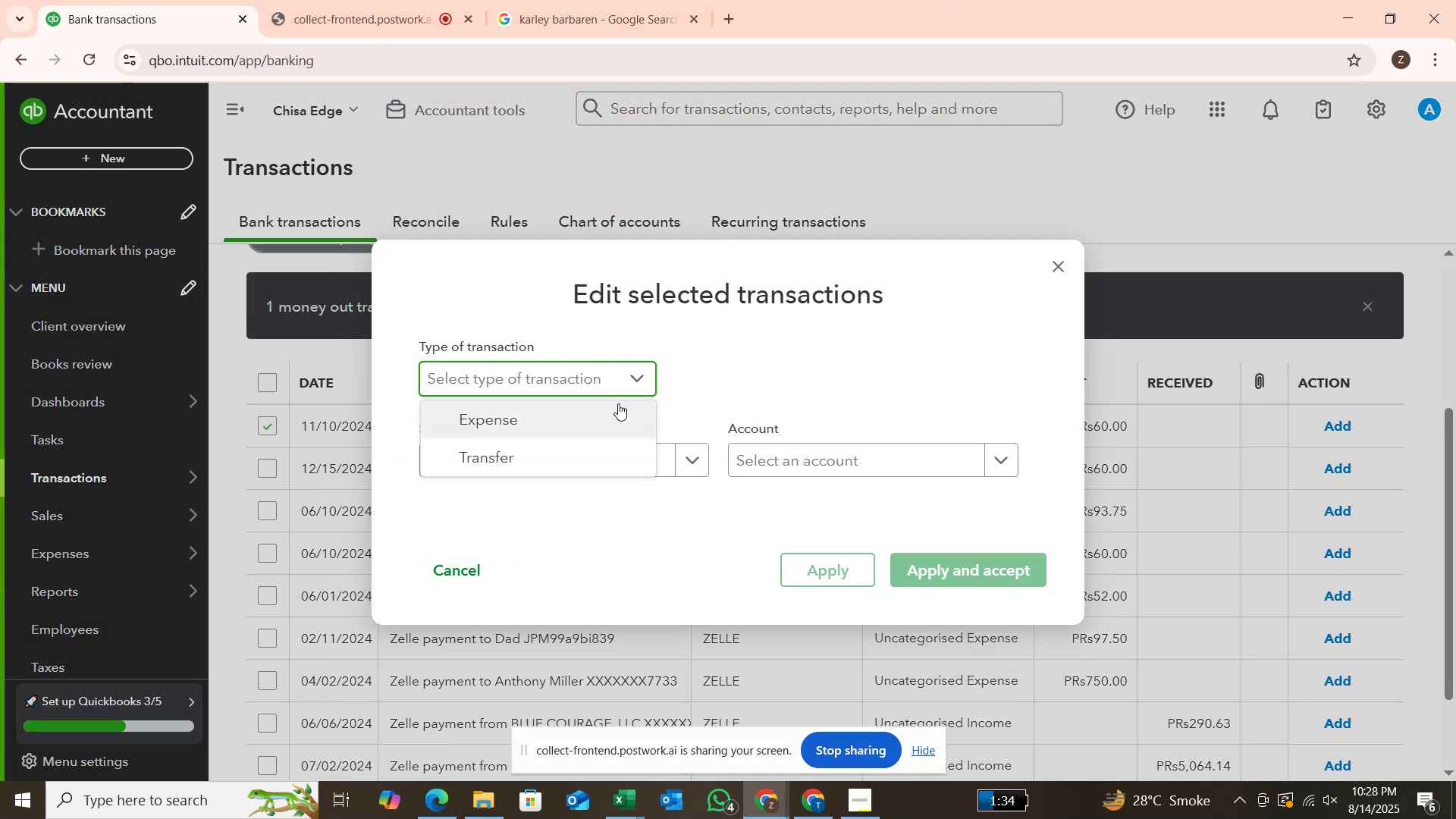 
left_click([618, 403])
 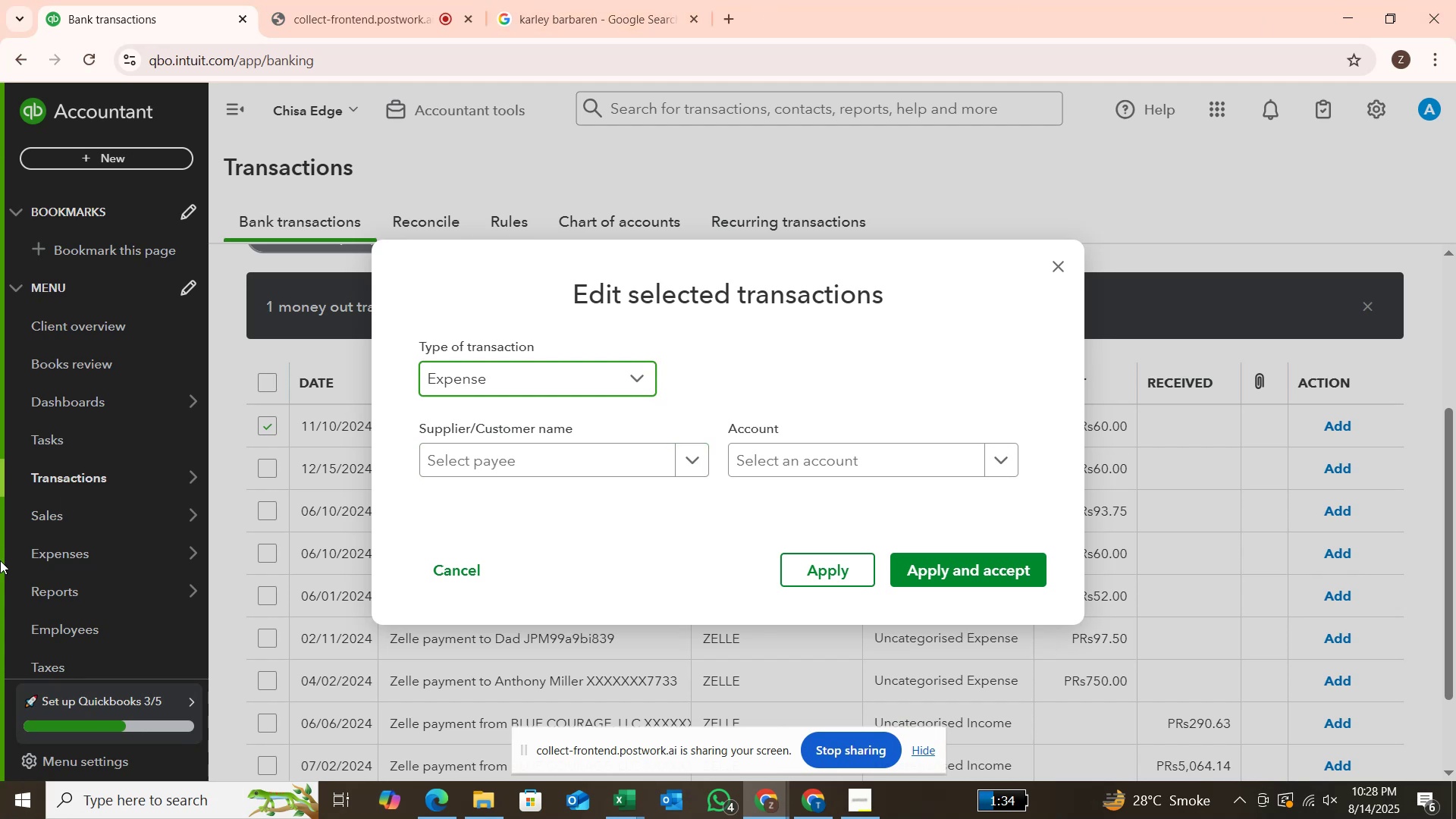 
left_click([640, 472])
 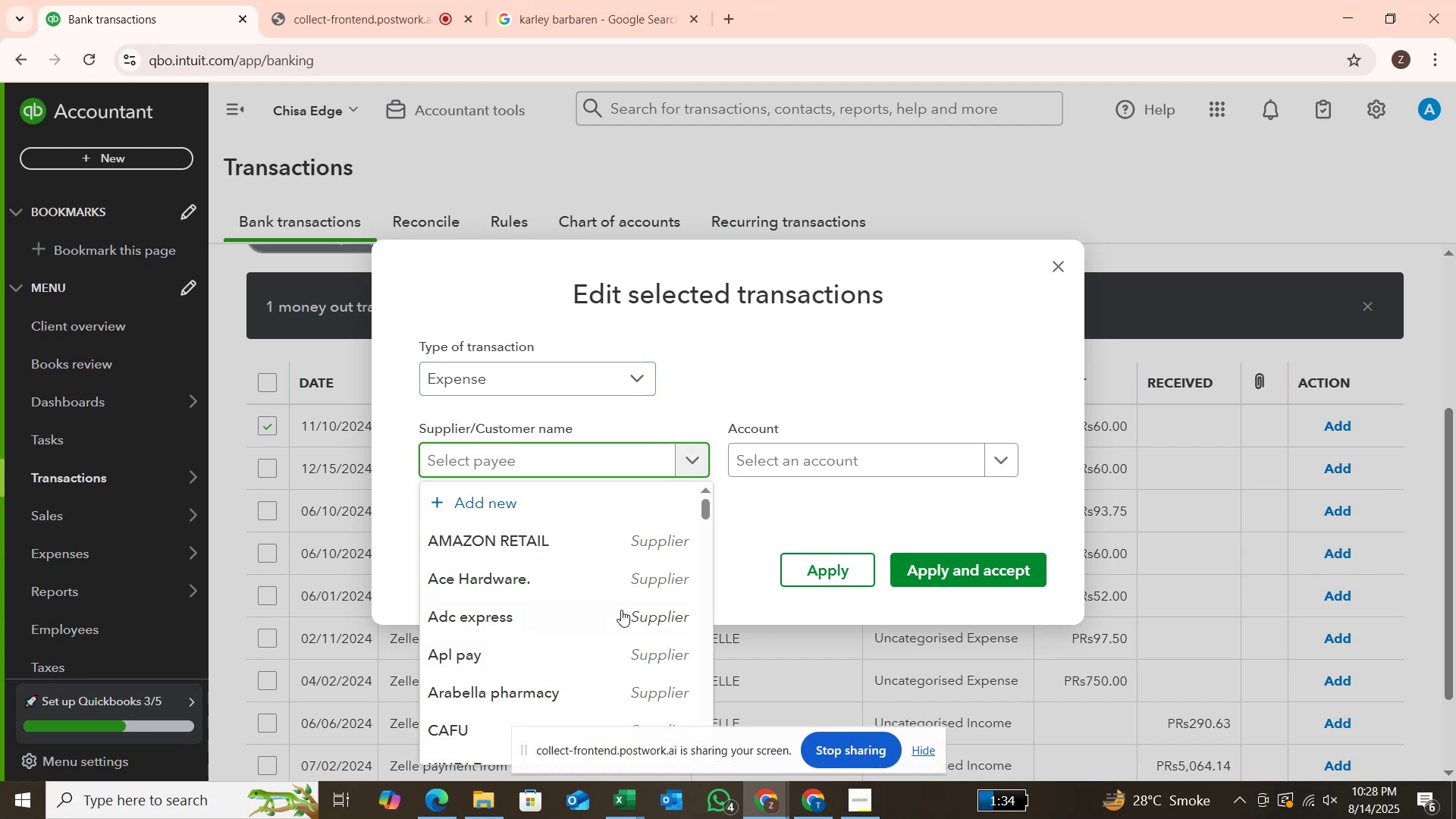 
scroll: coordinate [617, 635], scroll_direction: down, amount: 4.0
 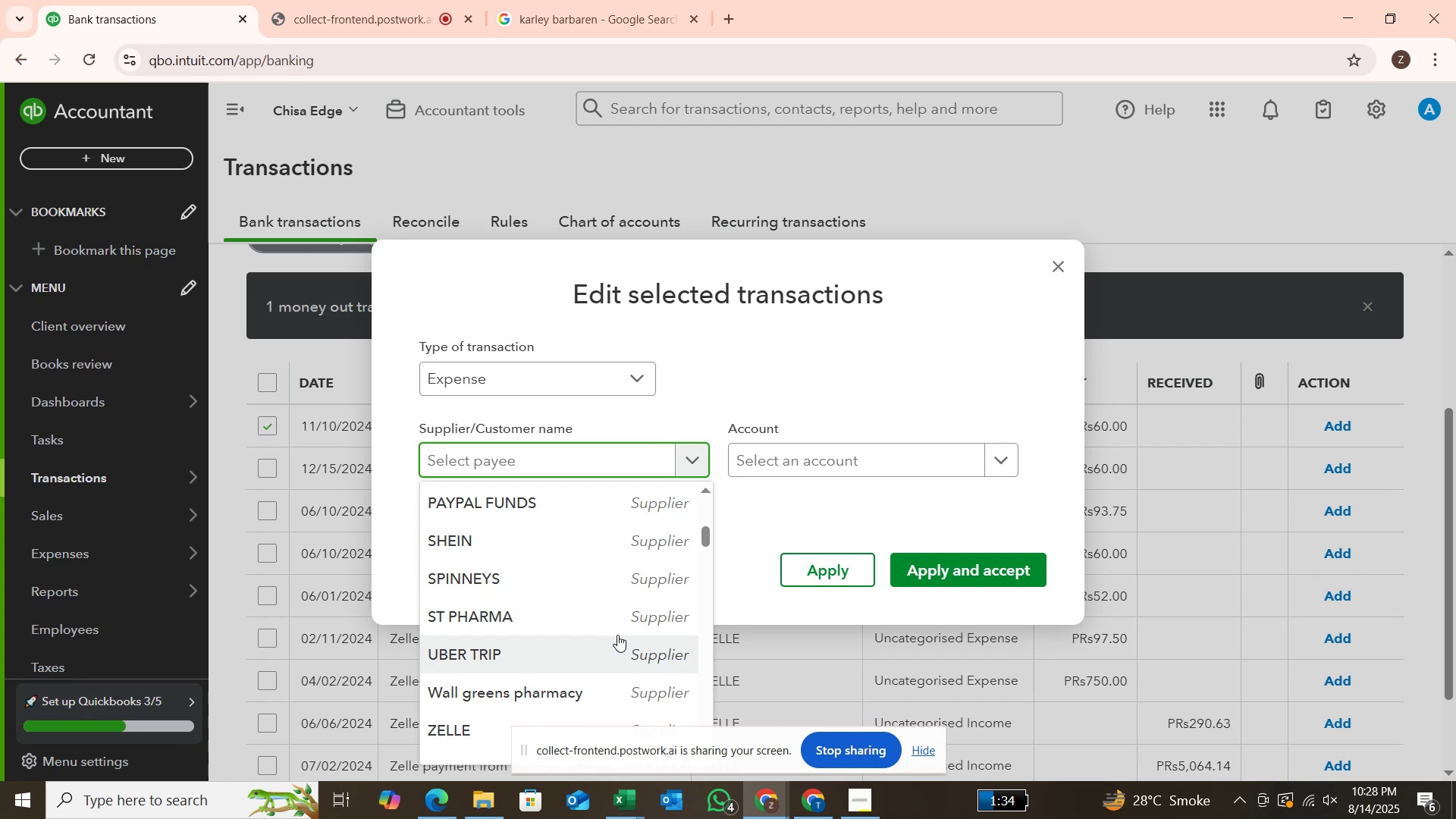 
wait(5.7)
 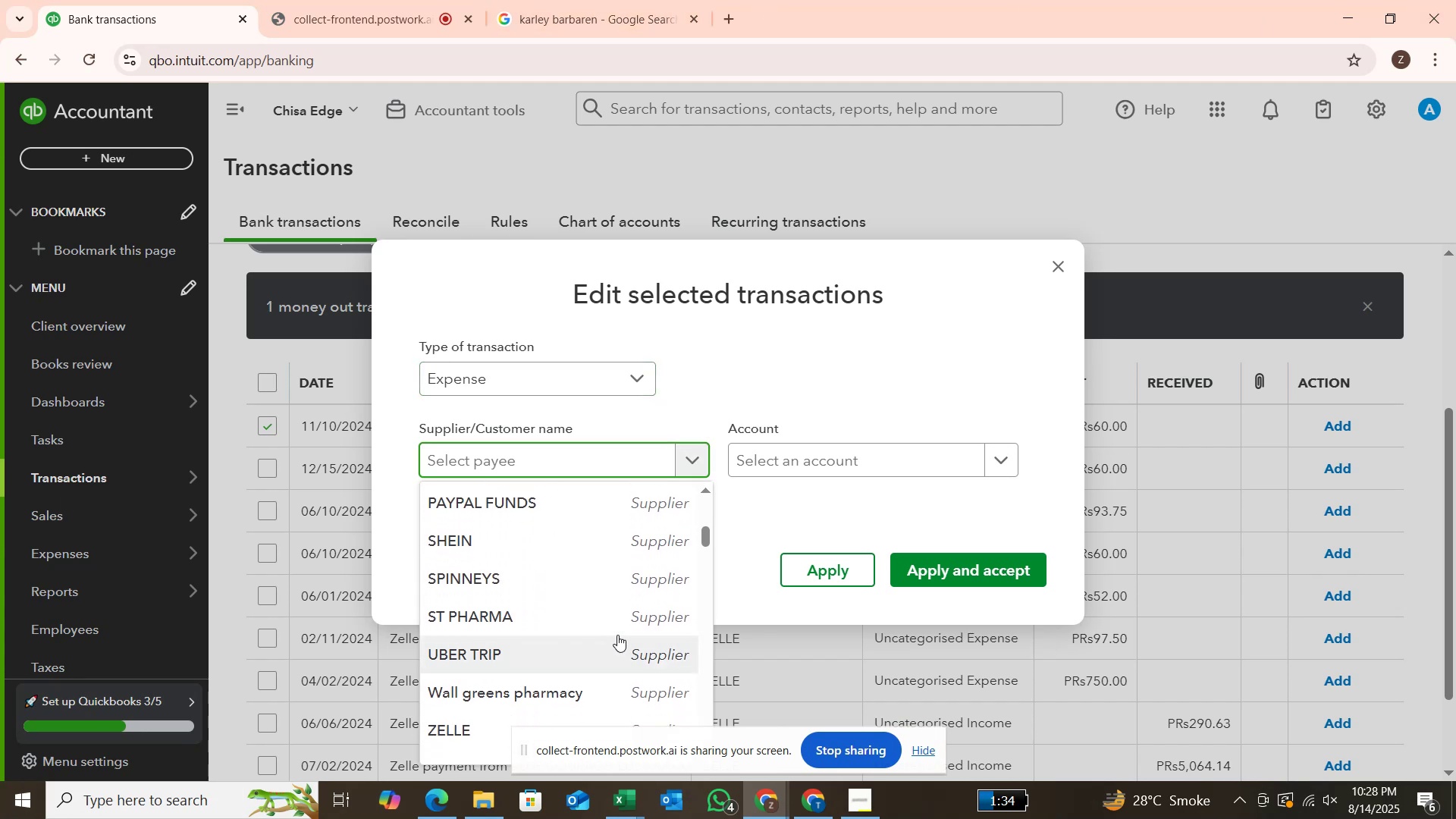 
scroll: coordinate [654, 644], scroll_direction: down, amount: 2.0
 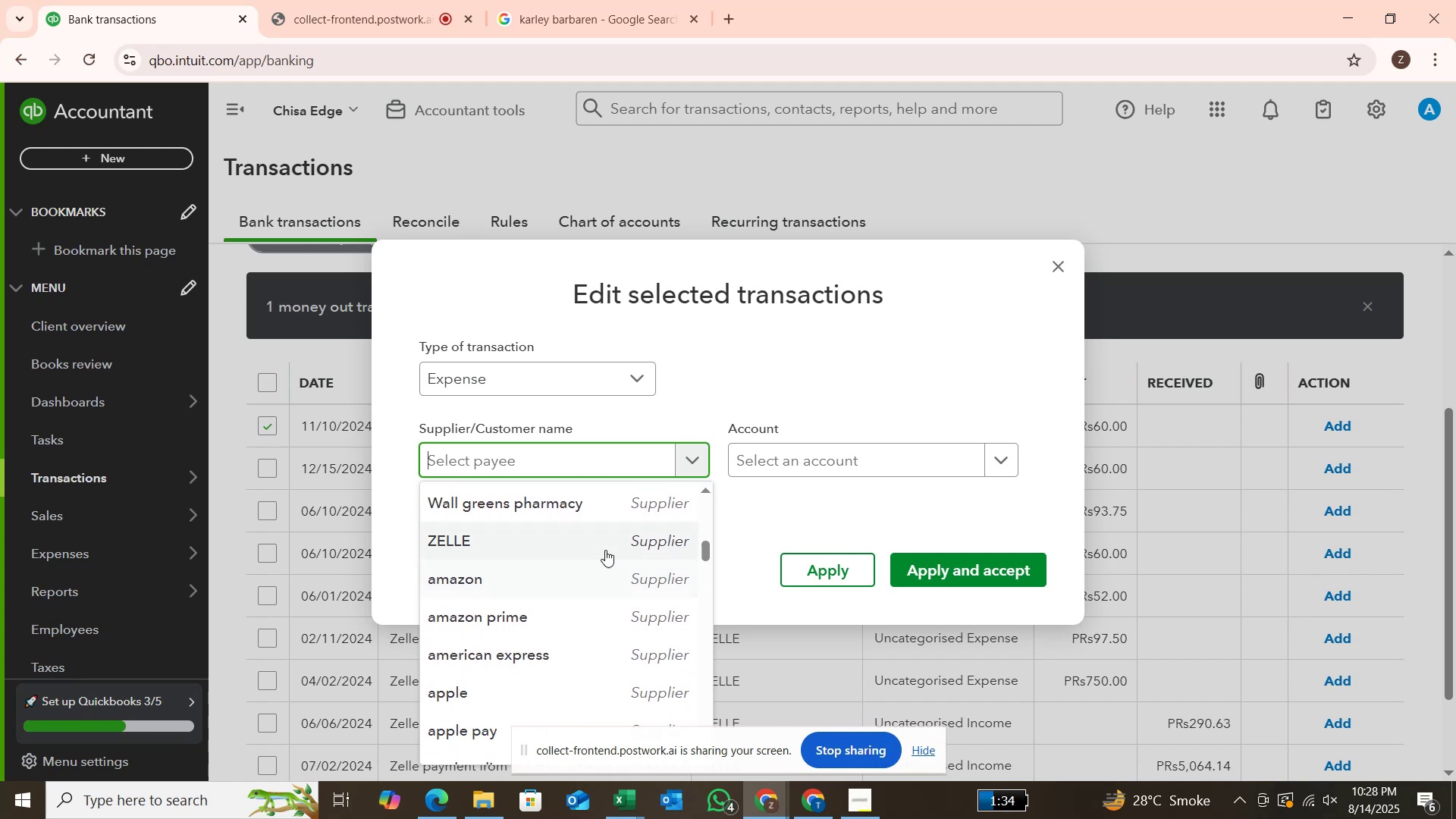 
left_click([605, 550])
 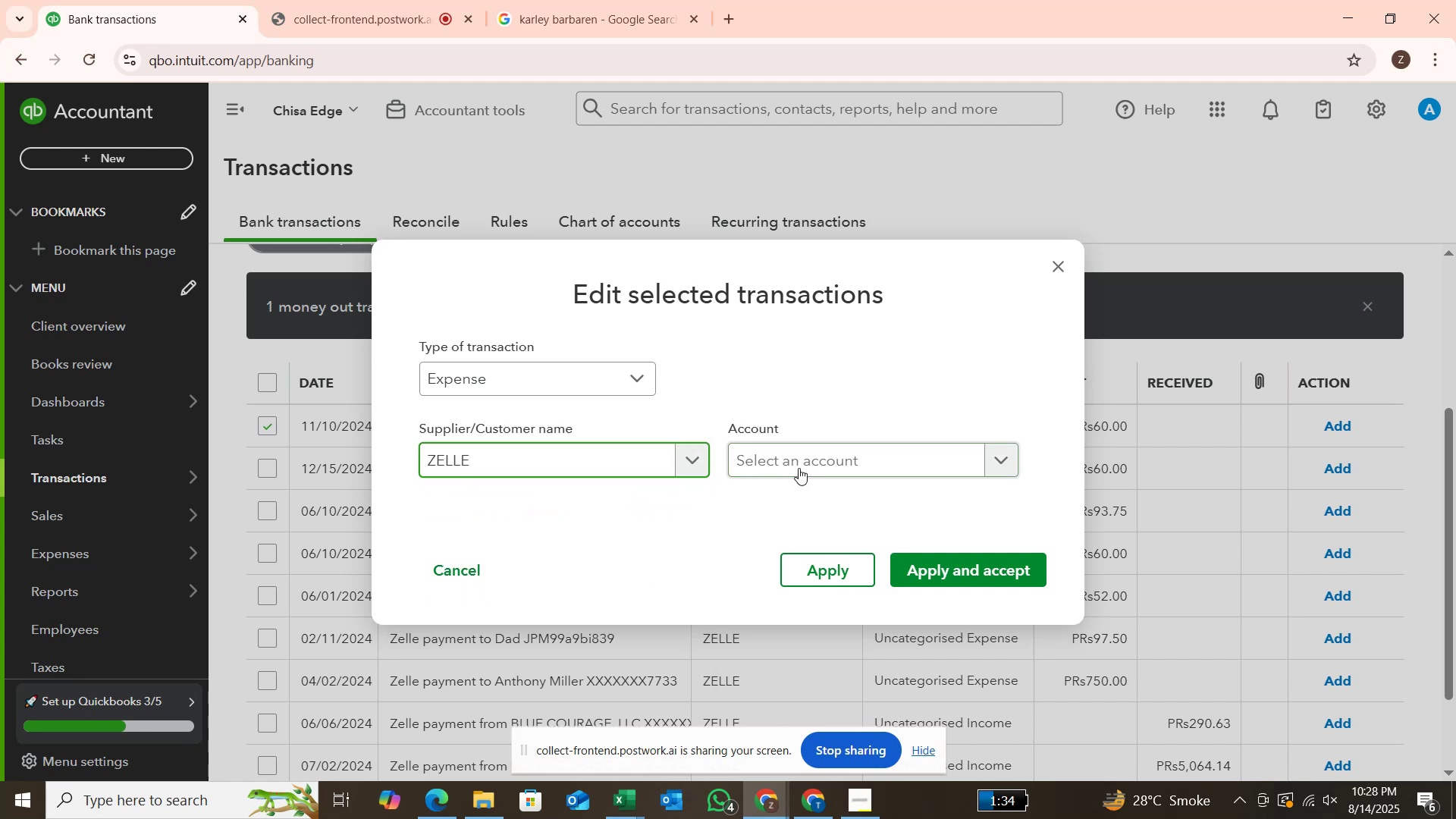 
left_click([799, 467])
 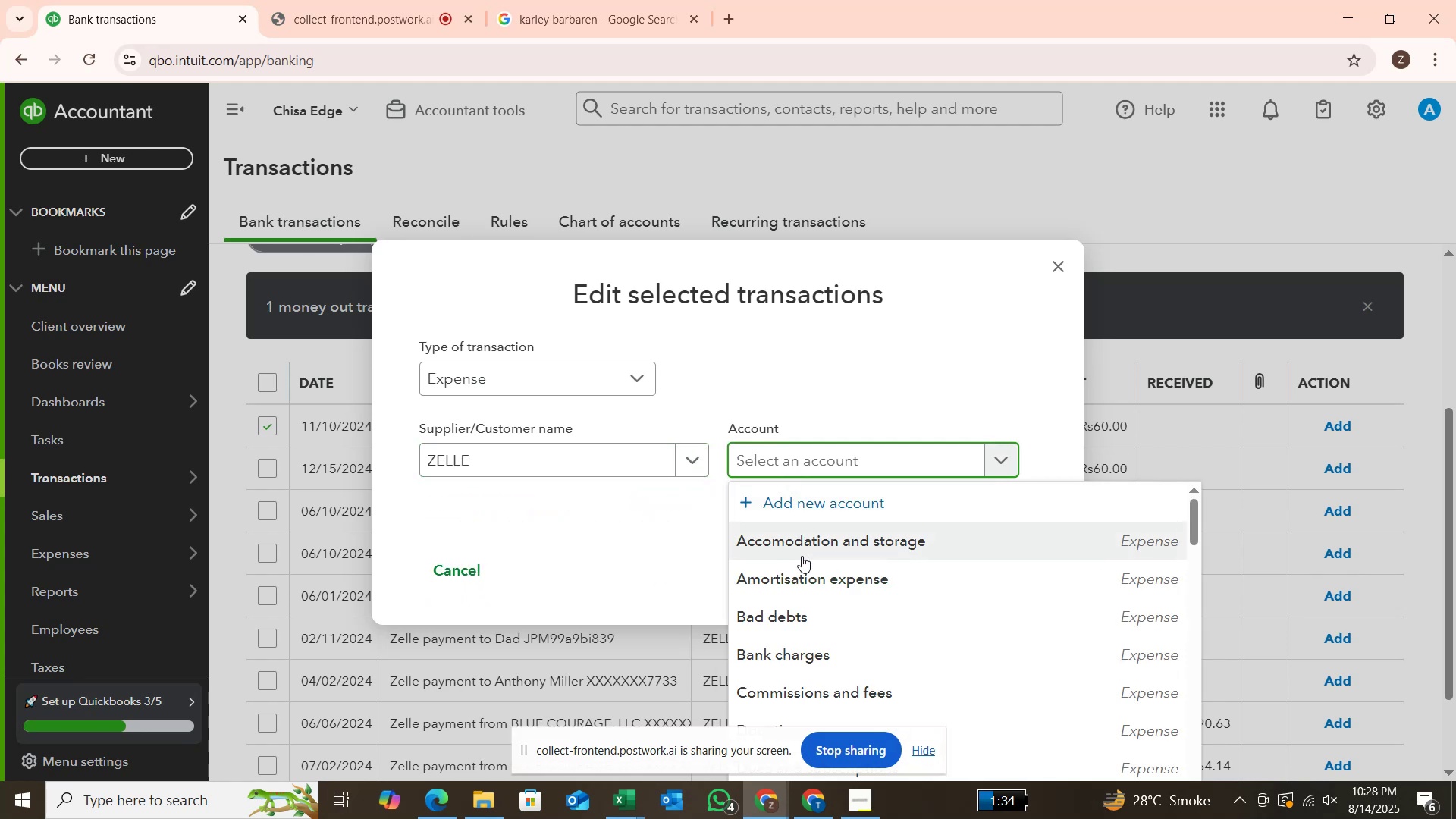 
scroll: coordinate [803, 560], scroll_direction: down, amount: 9.0
 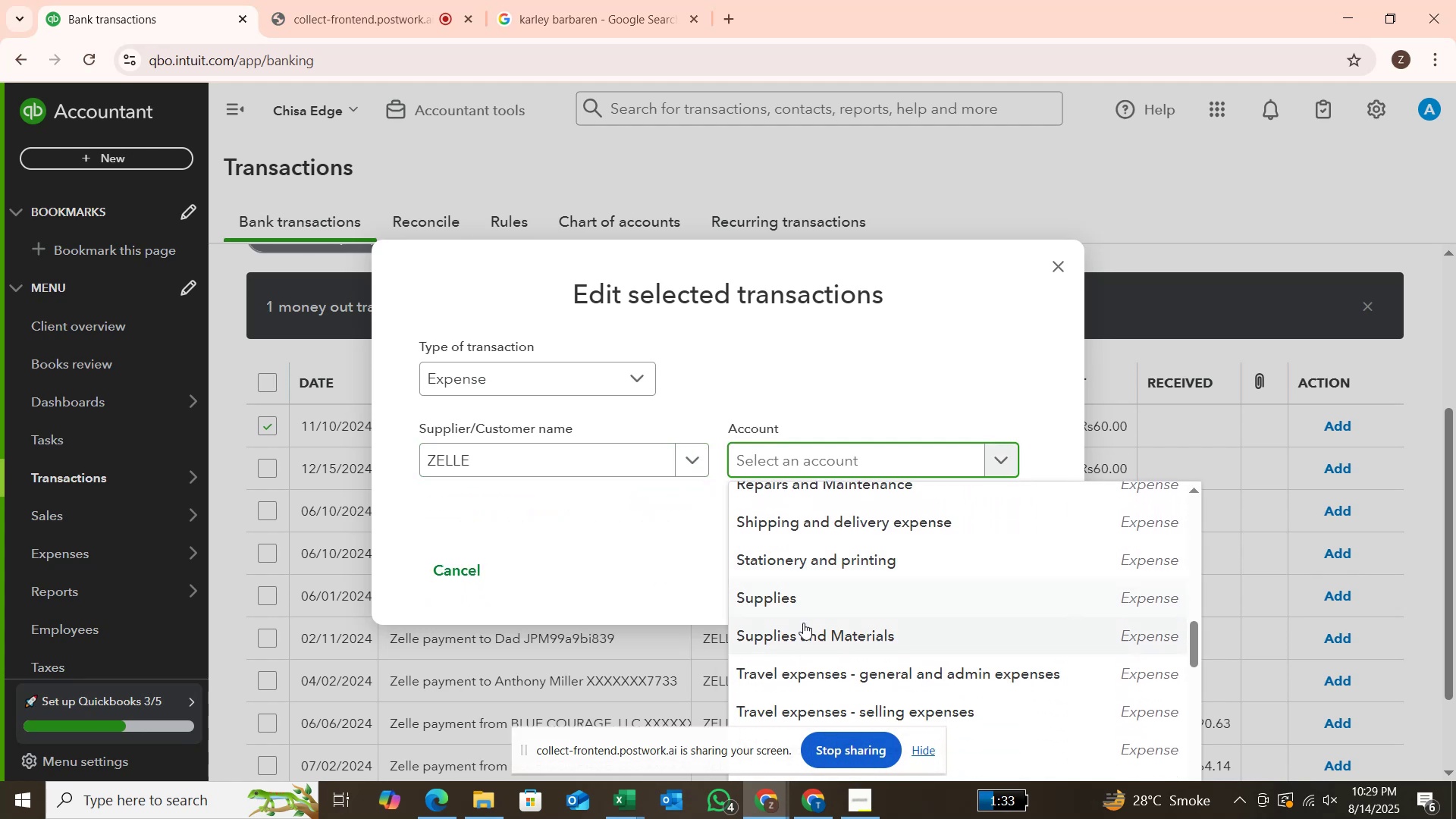 
left_click([805, 627])
 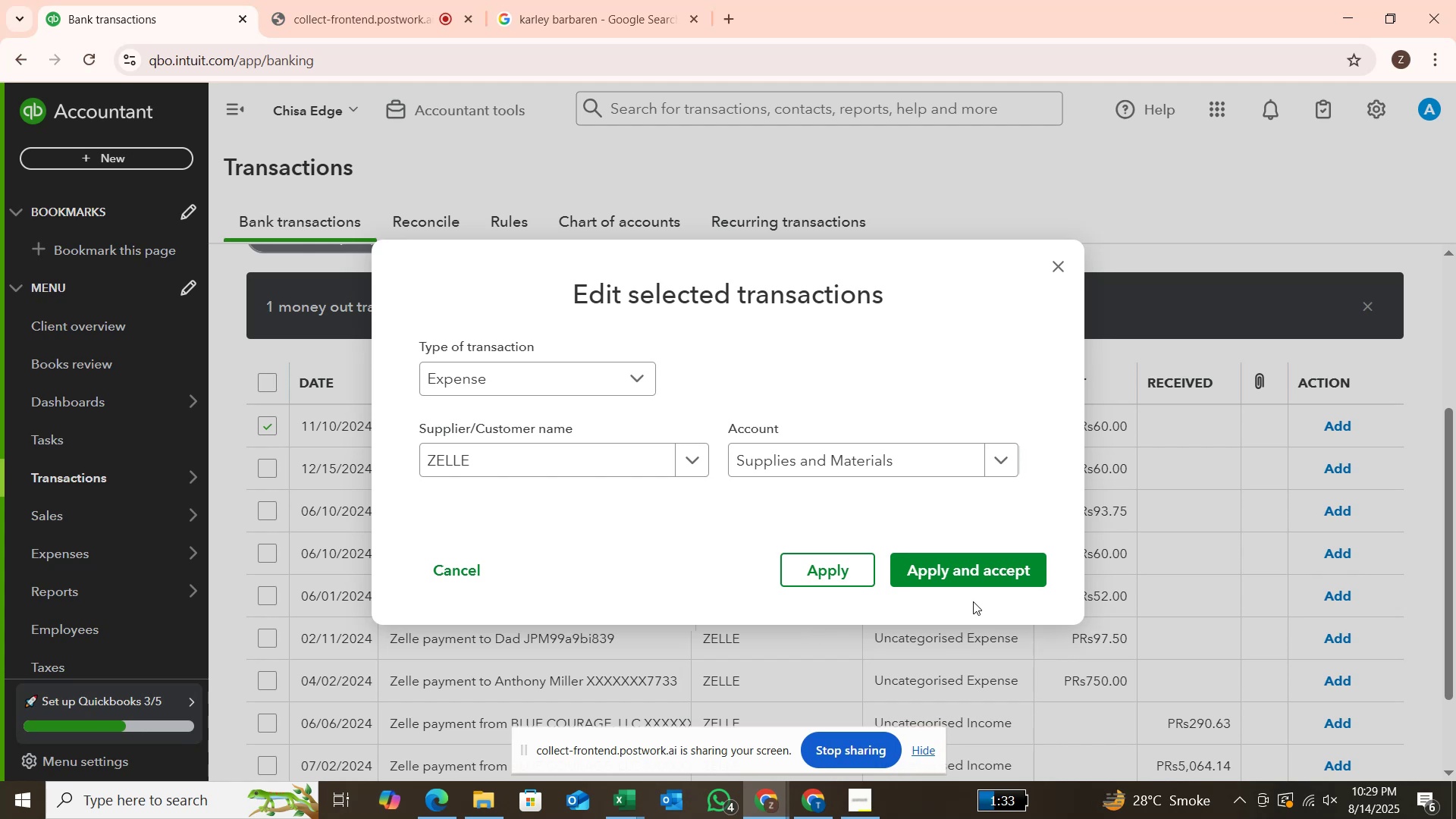 
wait(14.74)
 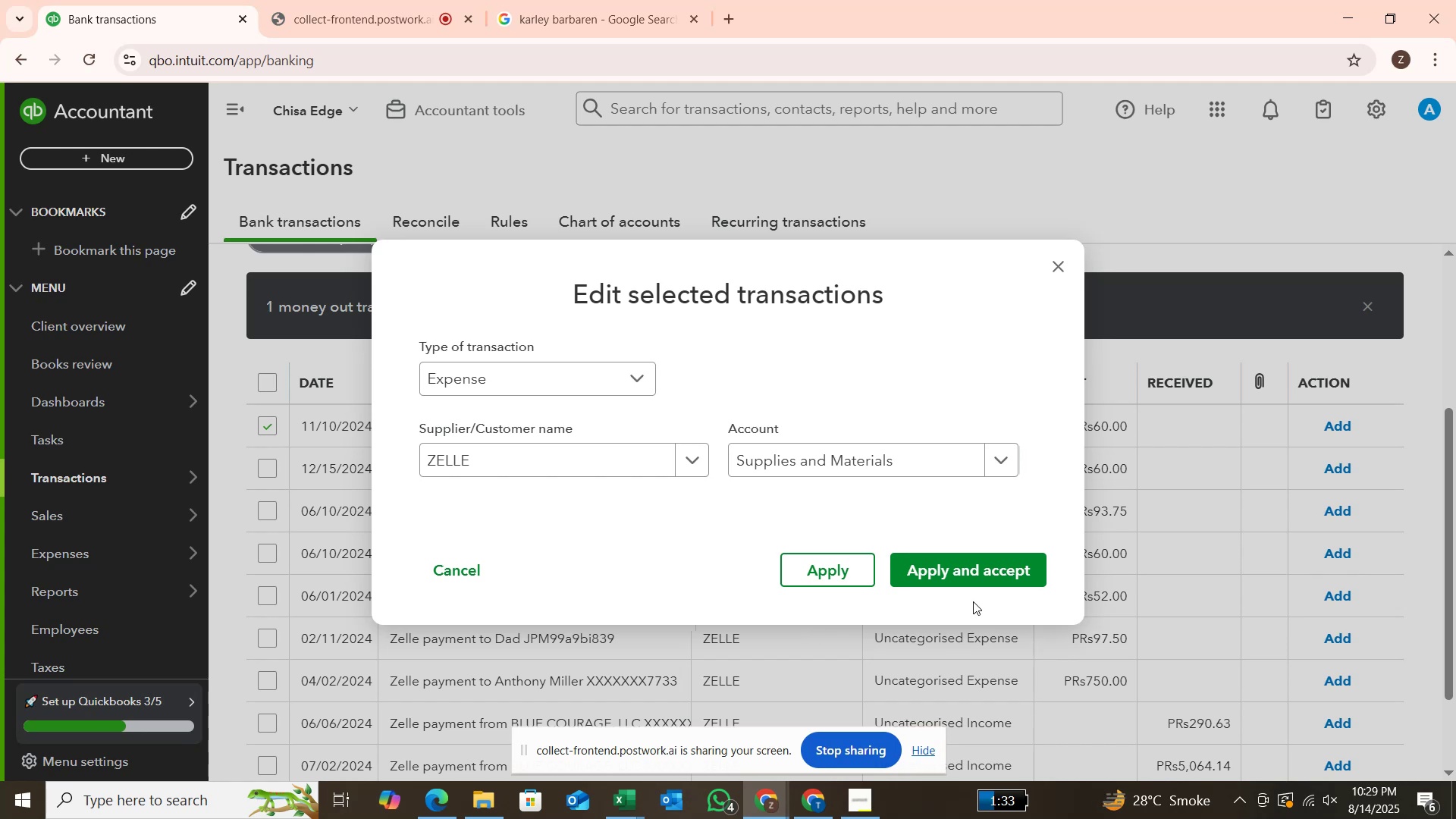 
left_click([275, 473])
 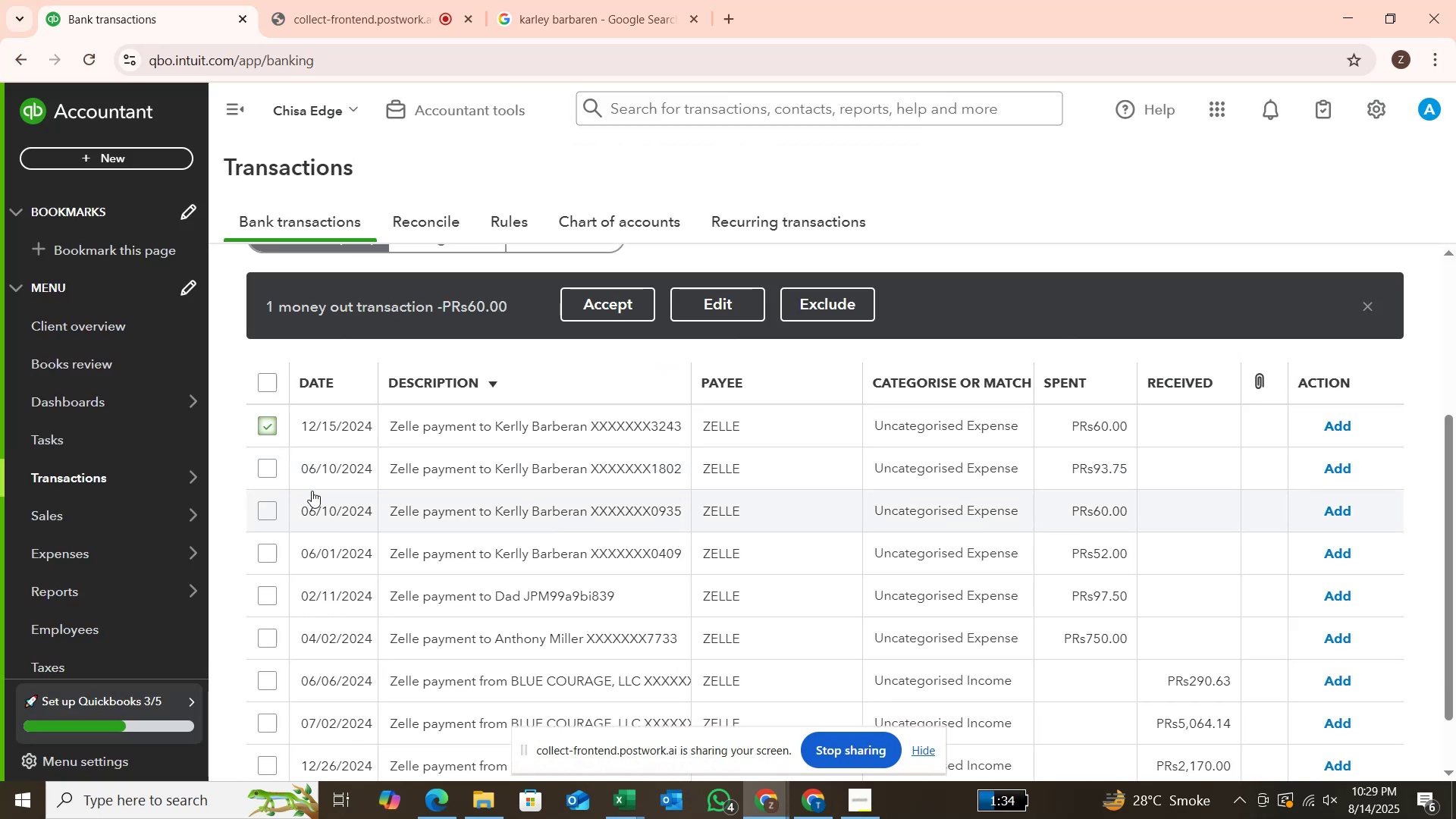 
wait(7.73)
 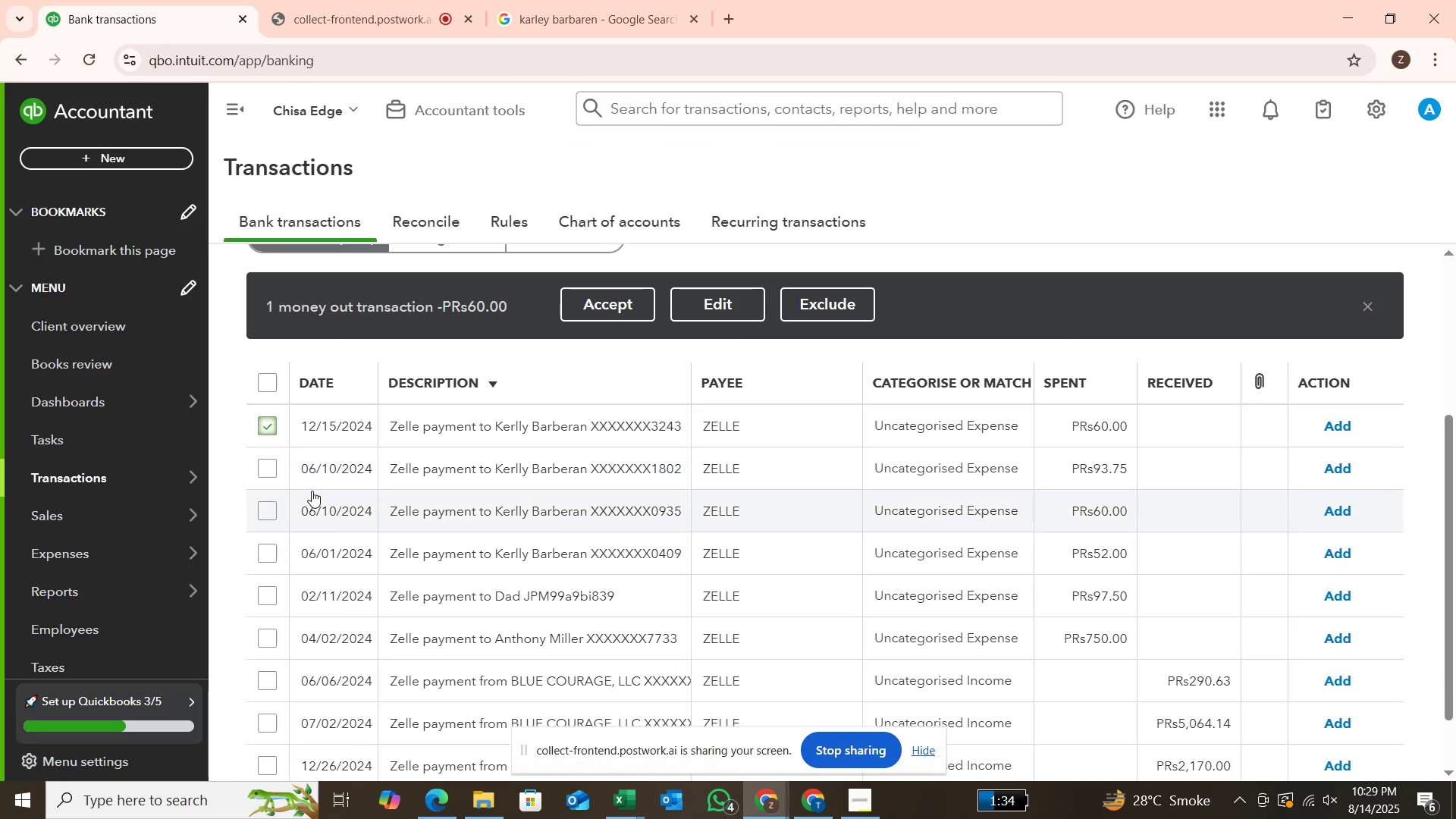 
left_click([735, 311])
 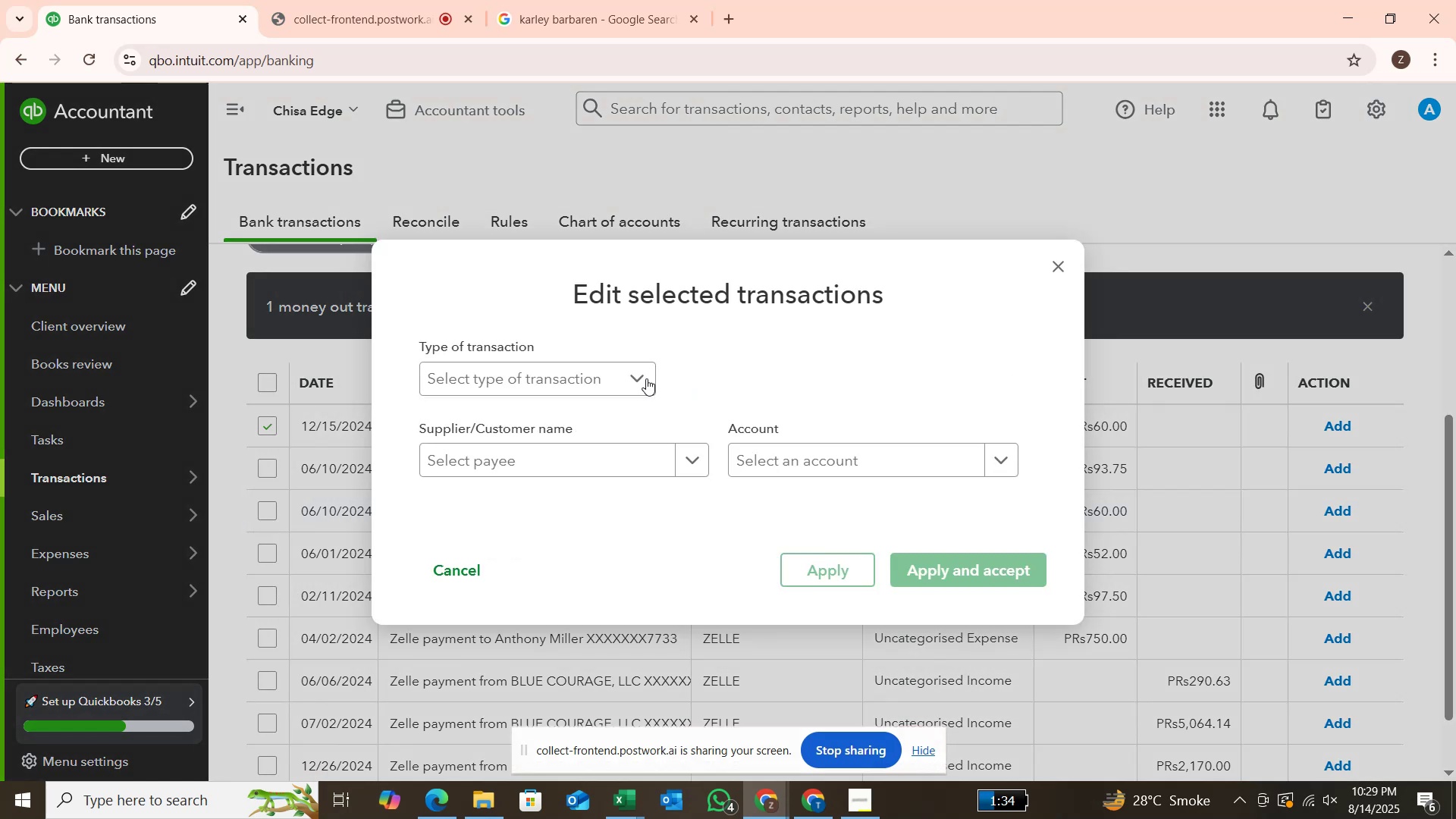 
left_click([643, 378])
 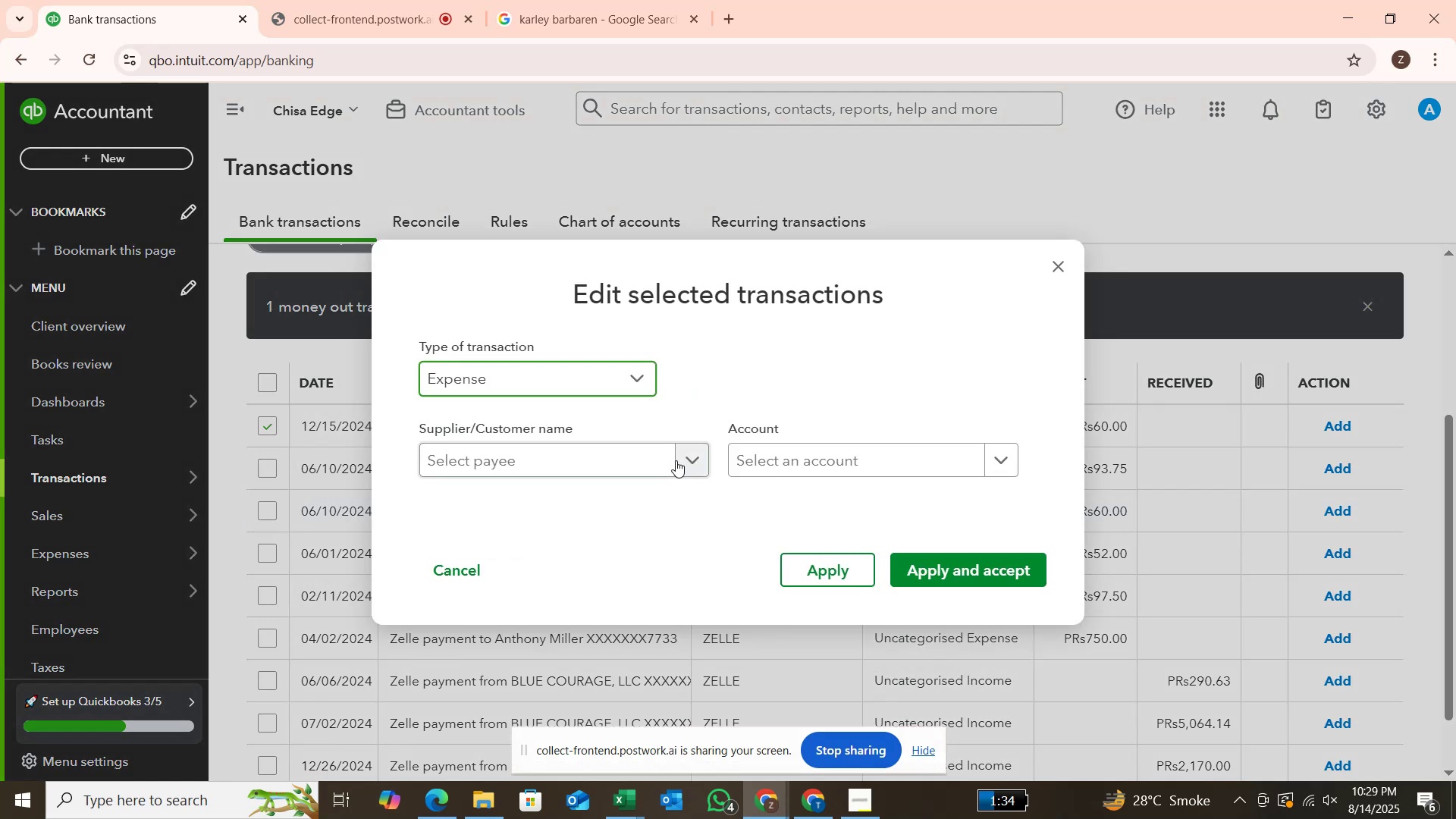 
left_click([679, 463])
 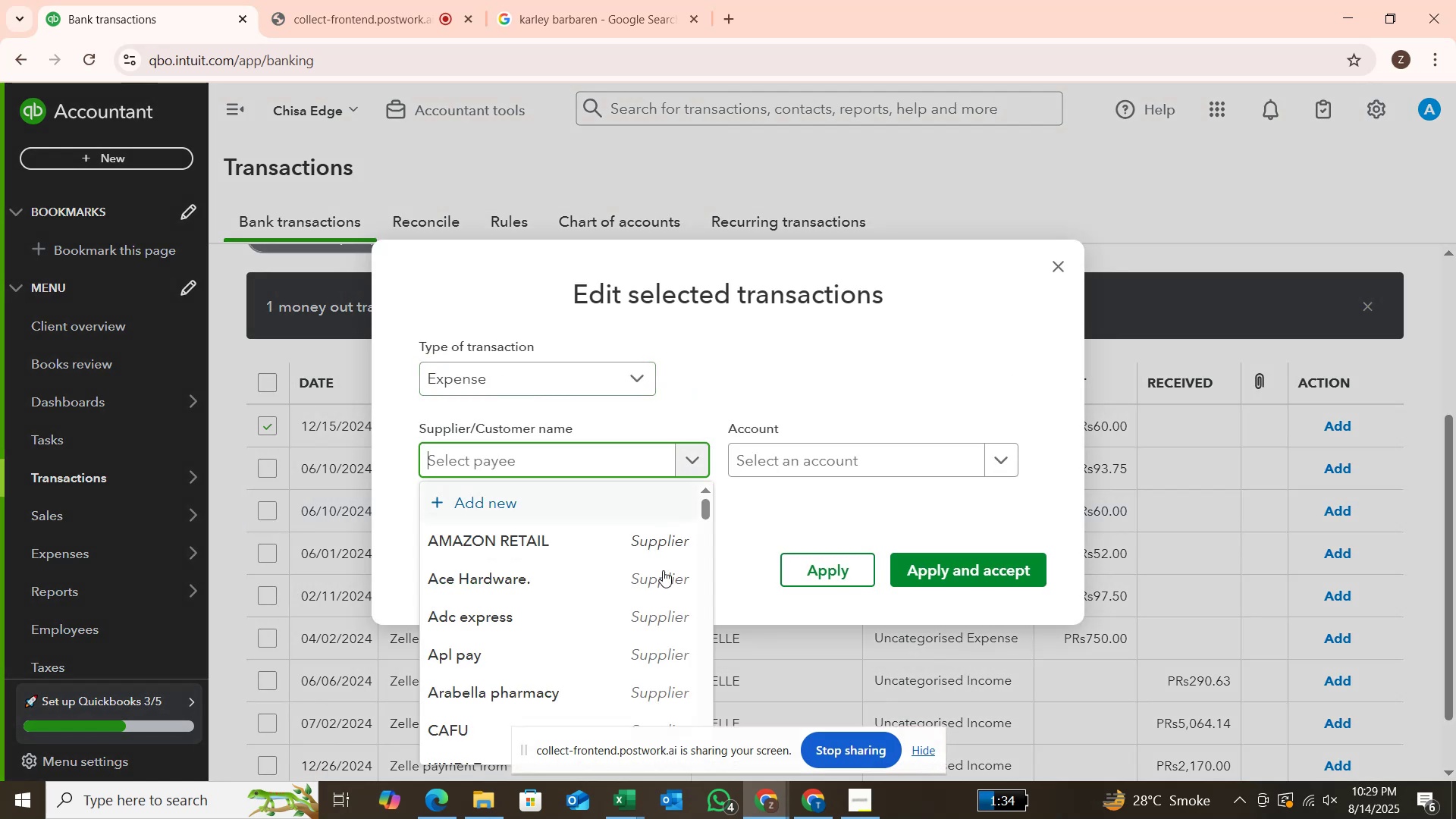 
scroll: coordinate [651, 619], scroll_direction: down, amount: 5.0
 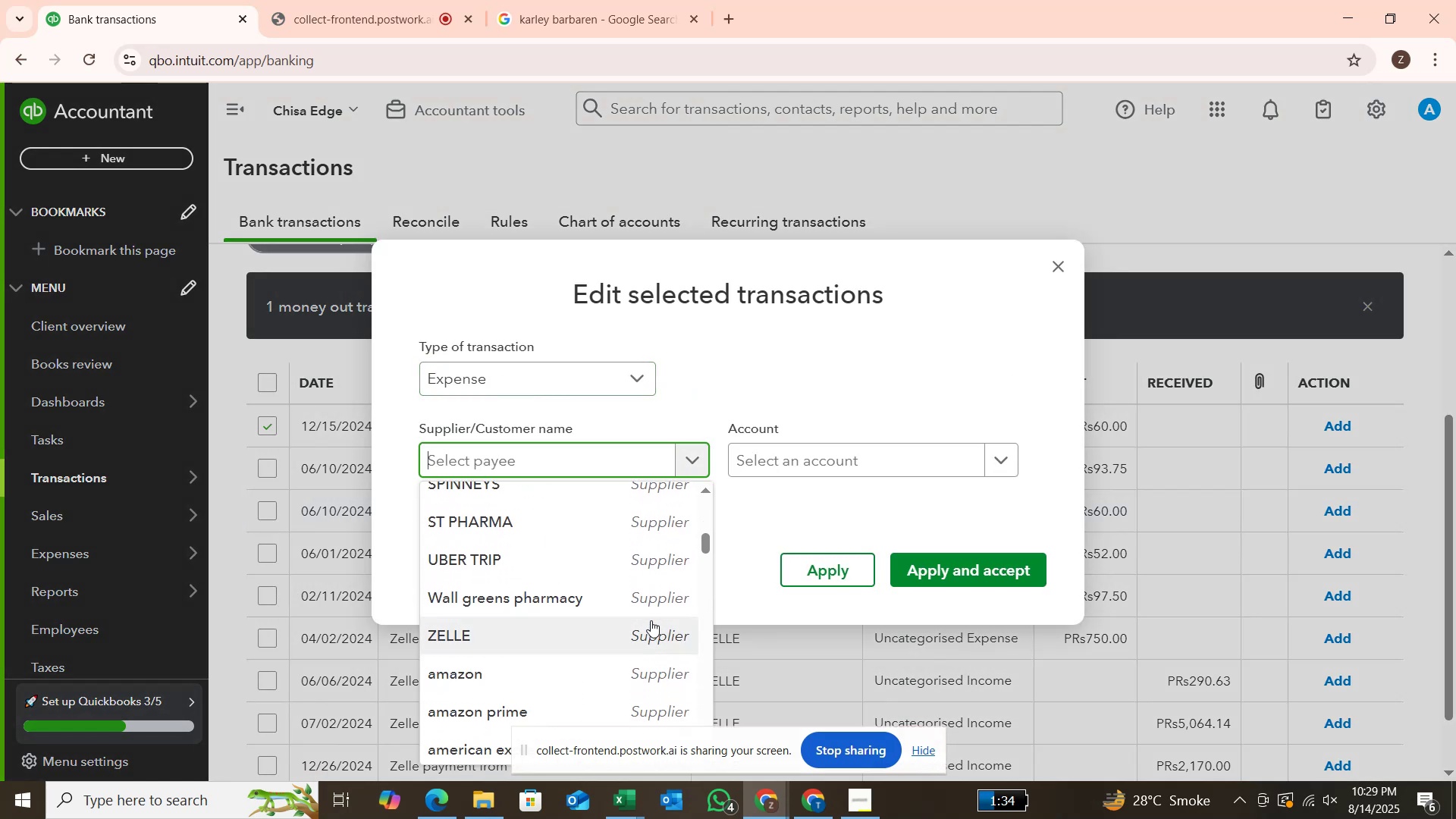 
left_click([651, 629])
 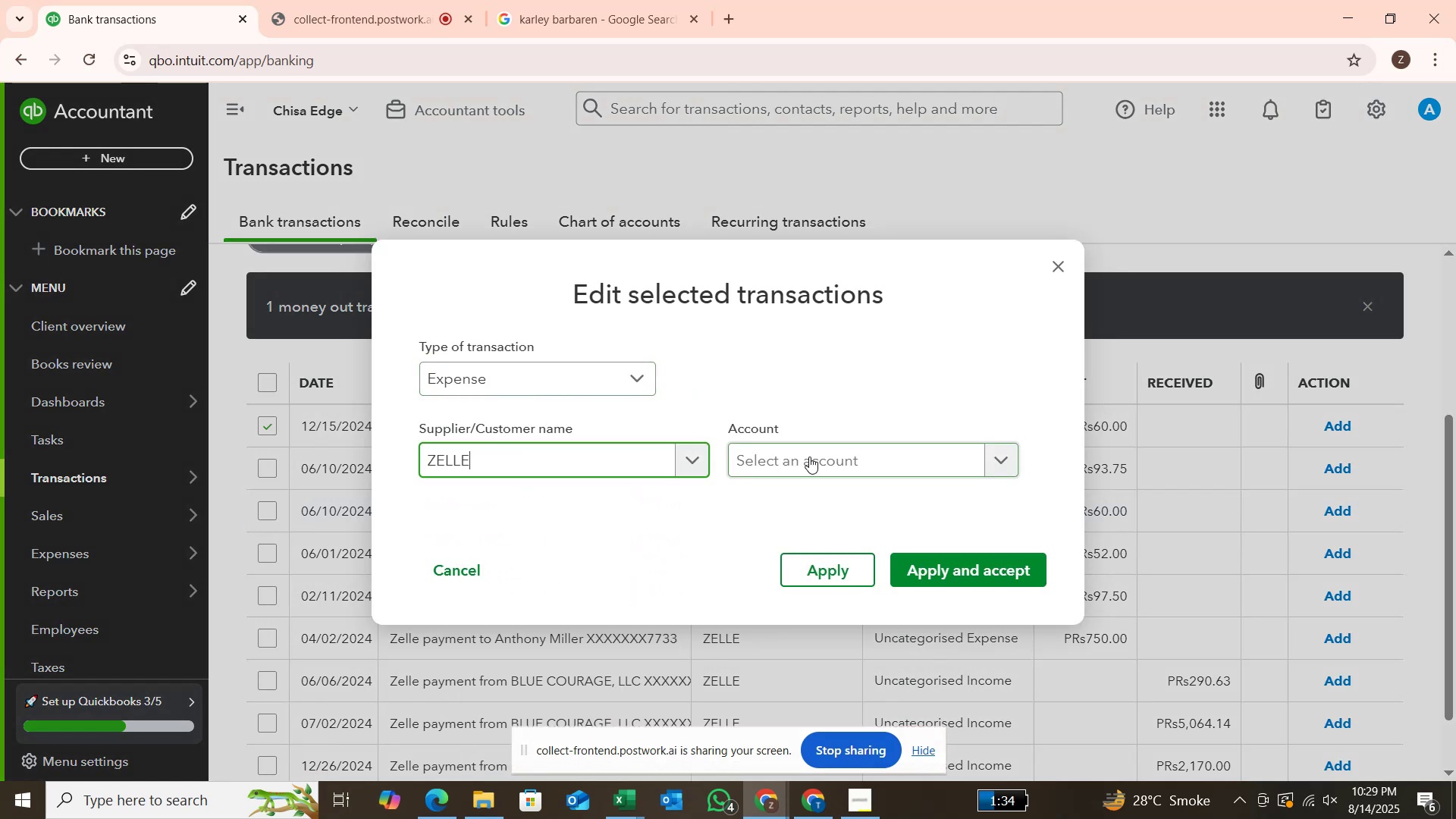 
left_click([809, 457])
 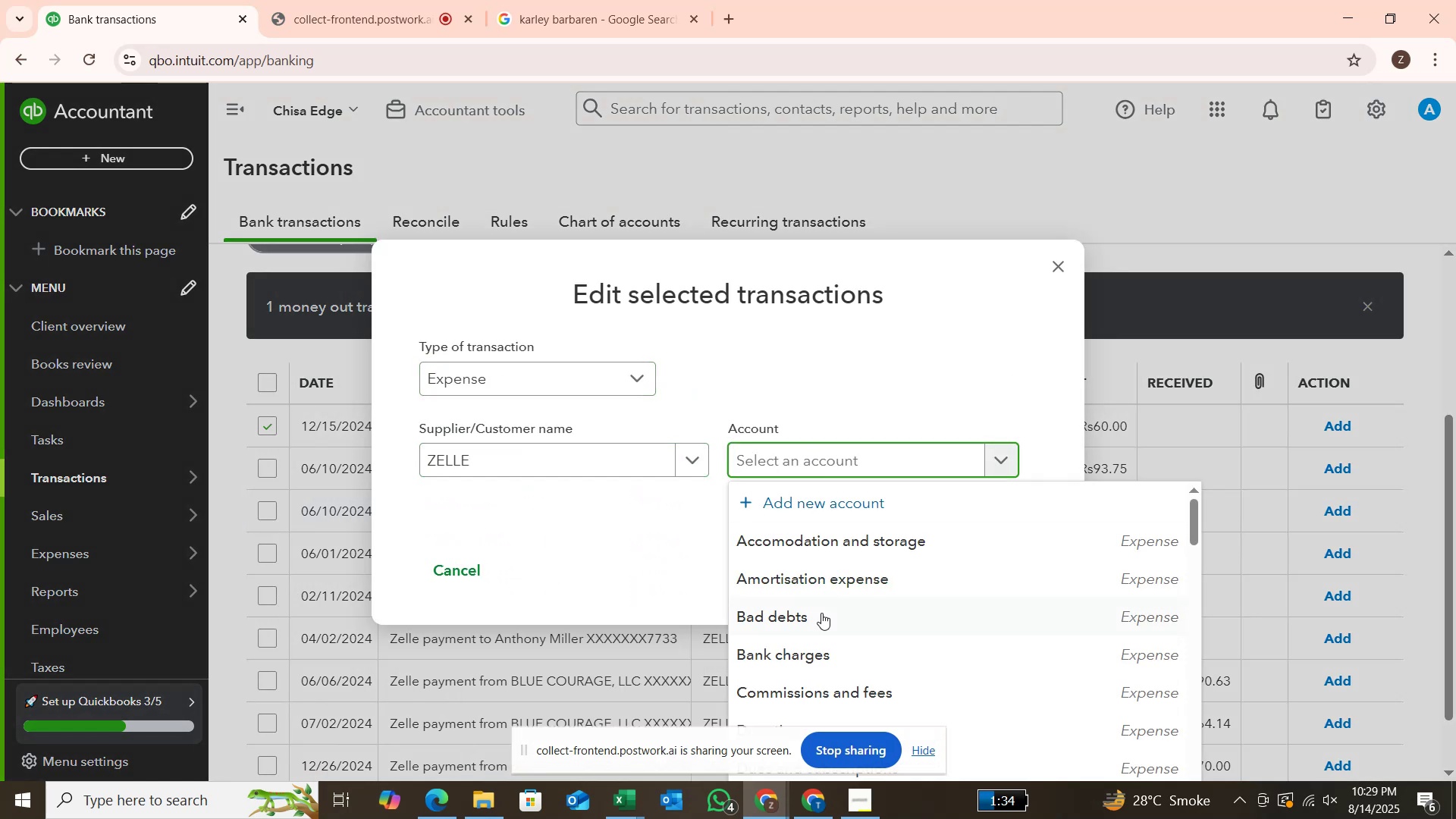 
scroll: coordinate [822, 615], scroll_direction: down, amount: 6.0
 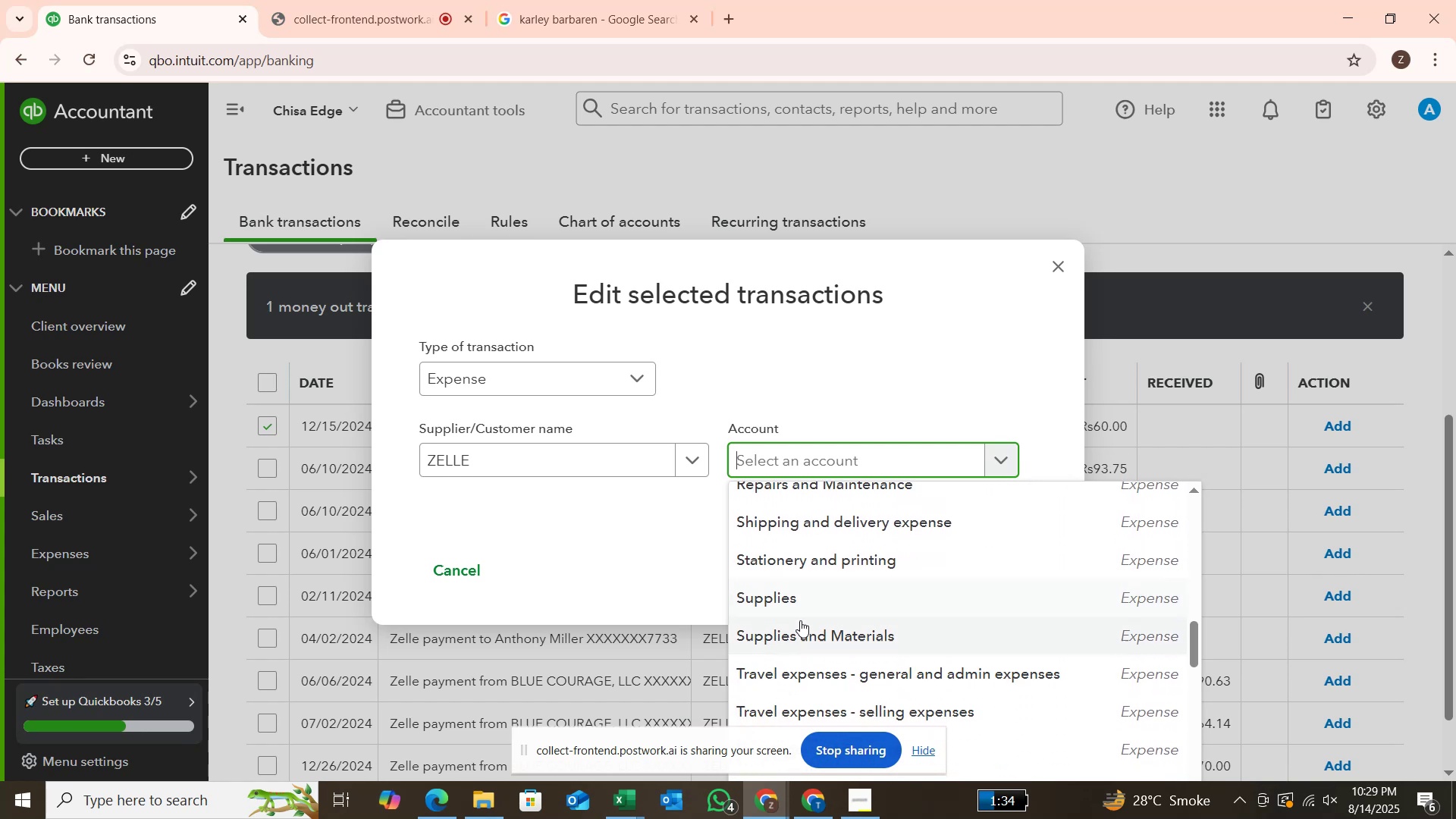 
left_click([800, 639])
 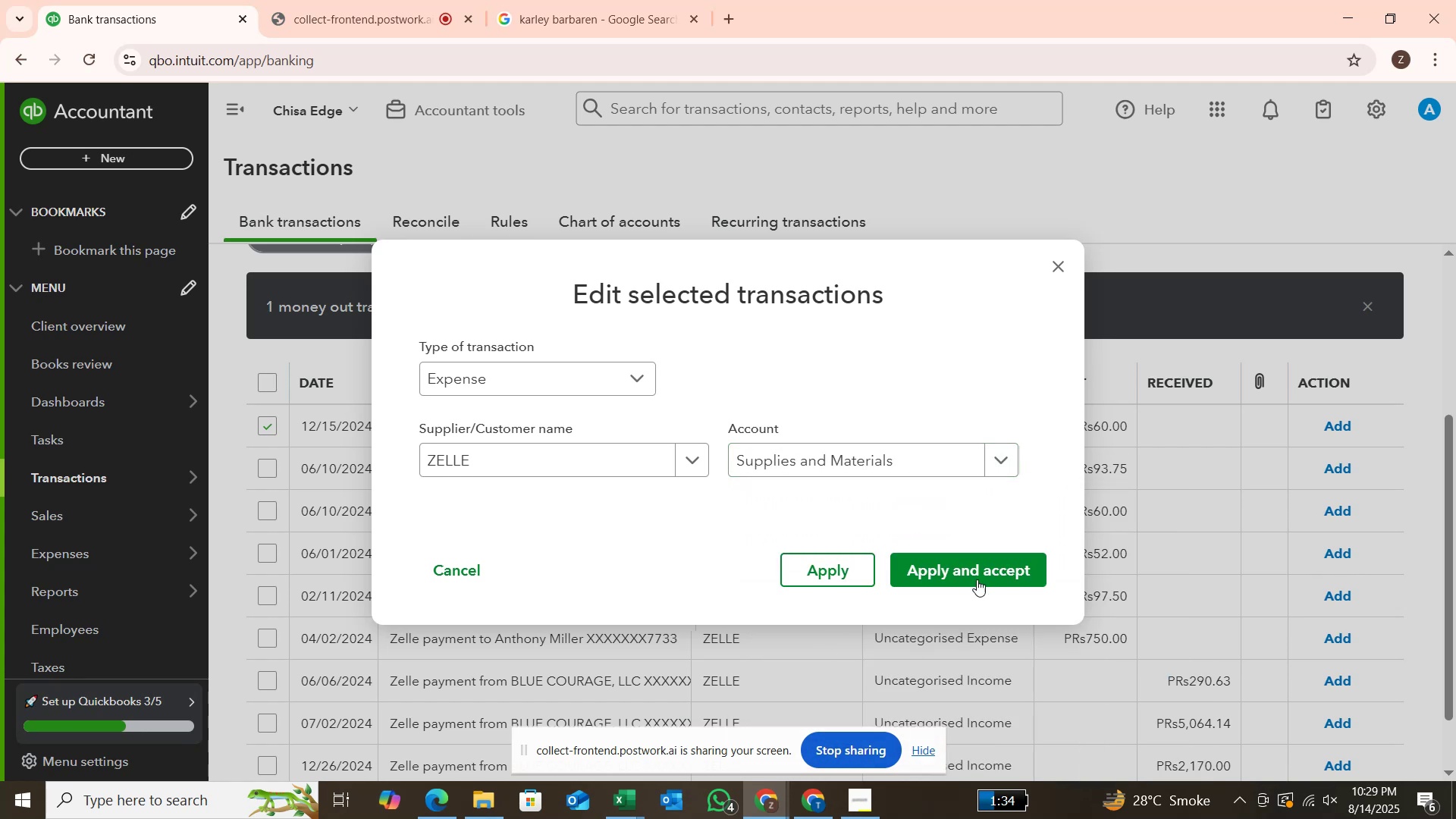 
left_click([974, 574])
 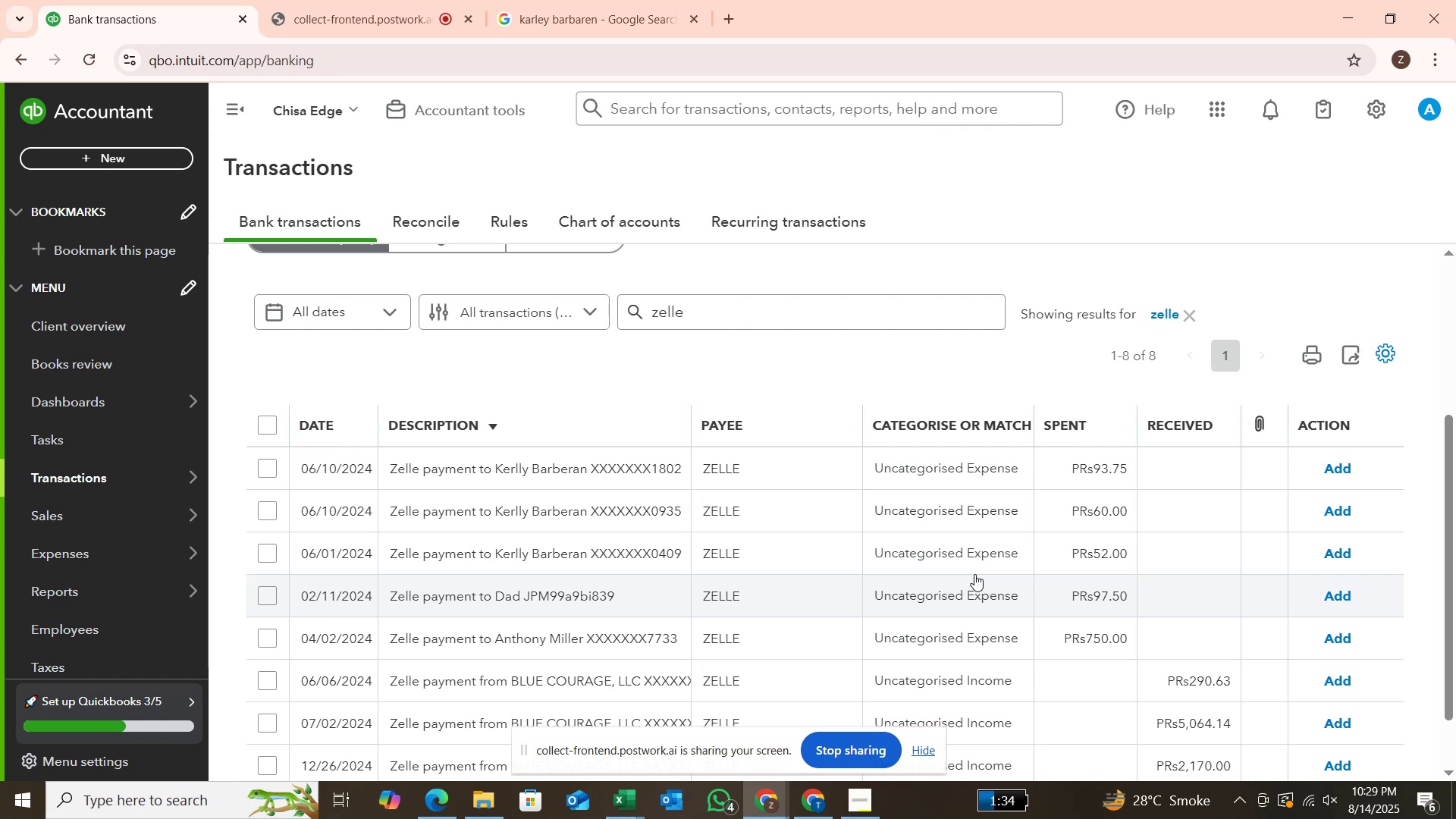 
wait(20.32)
 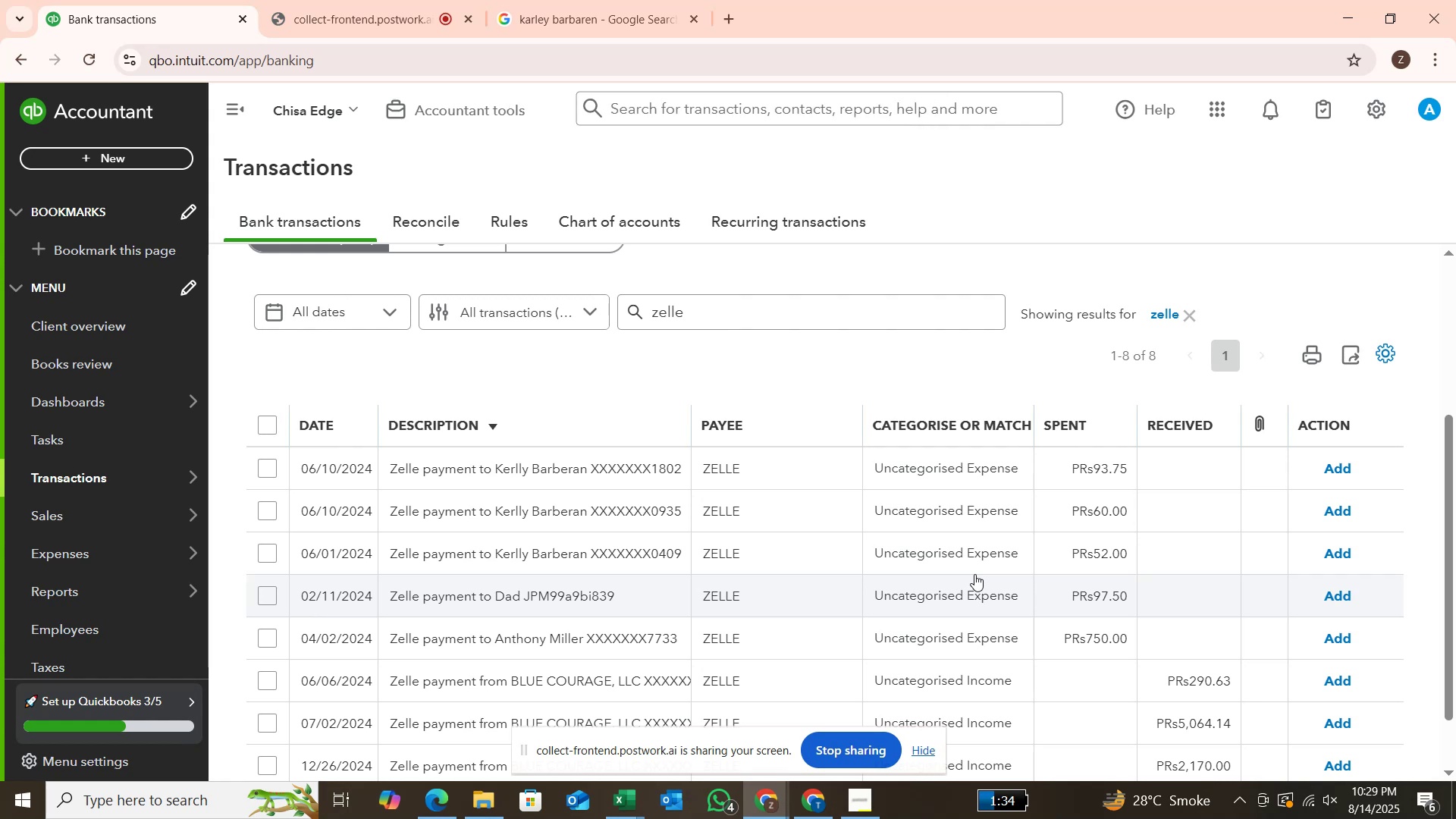 
left_click([267, 472])
 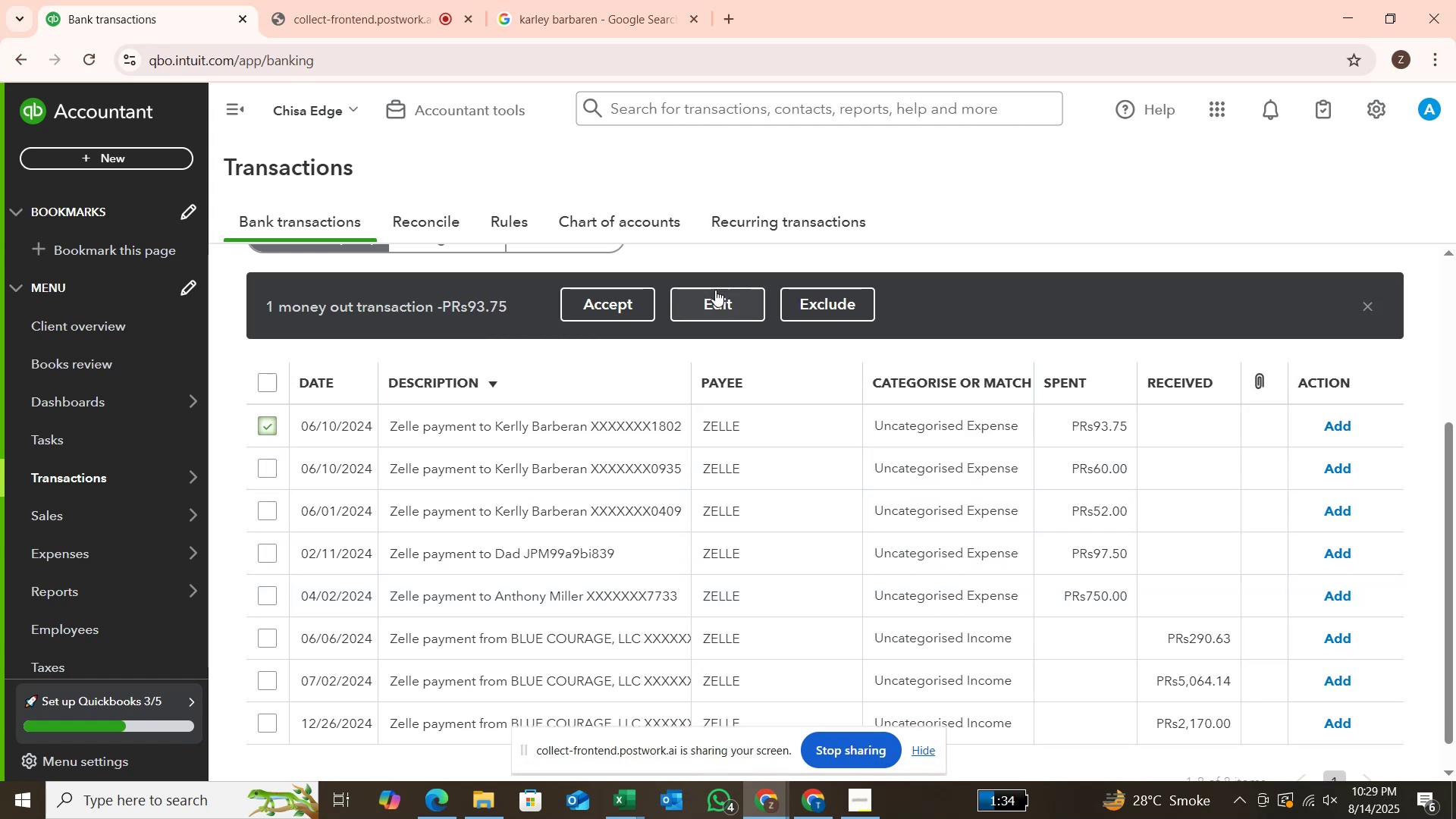 
left_click([710, 304])
 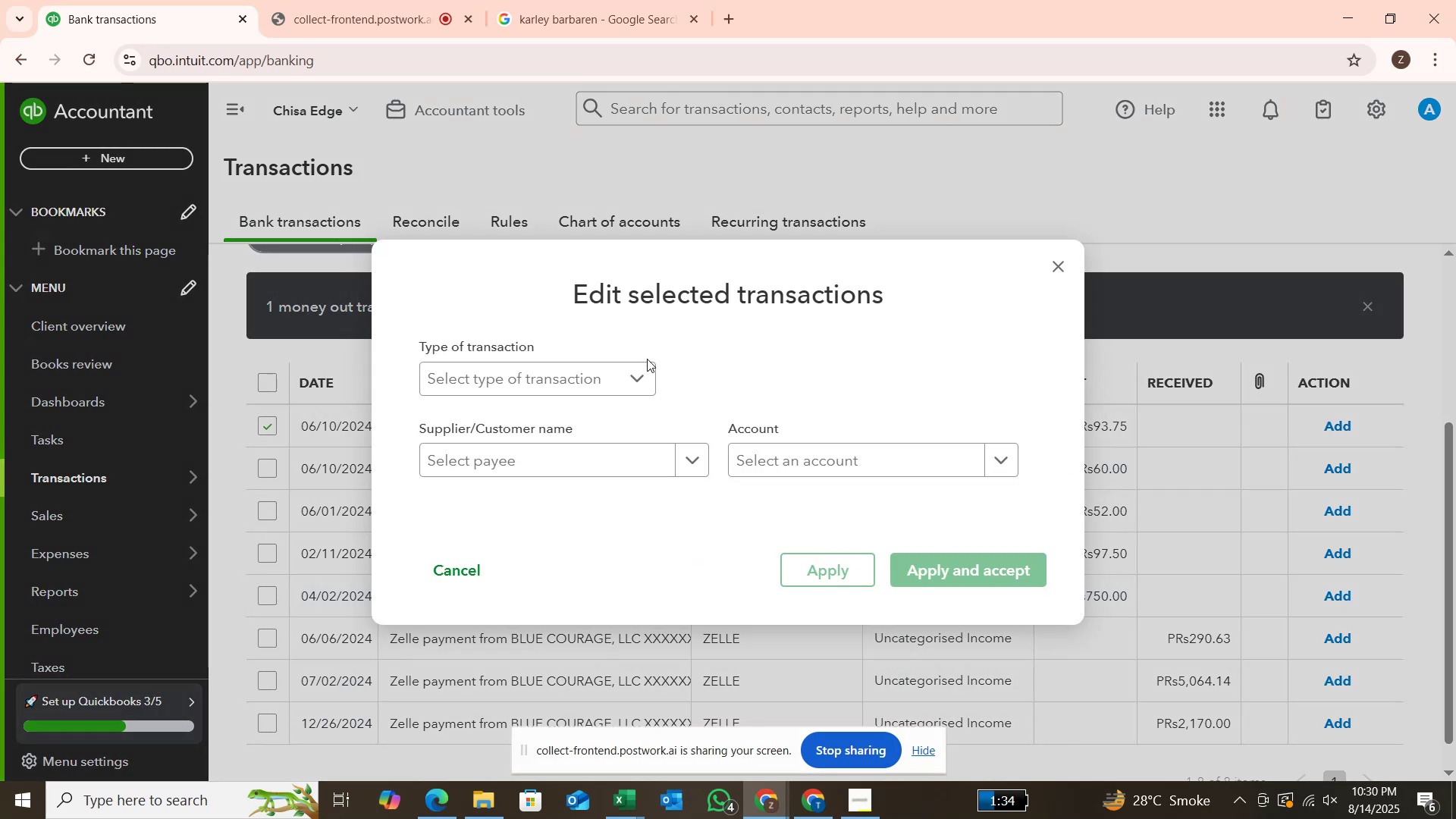 
left_click([632, 374])
 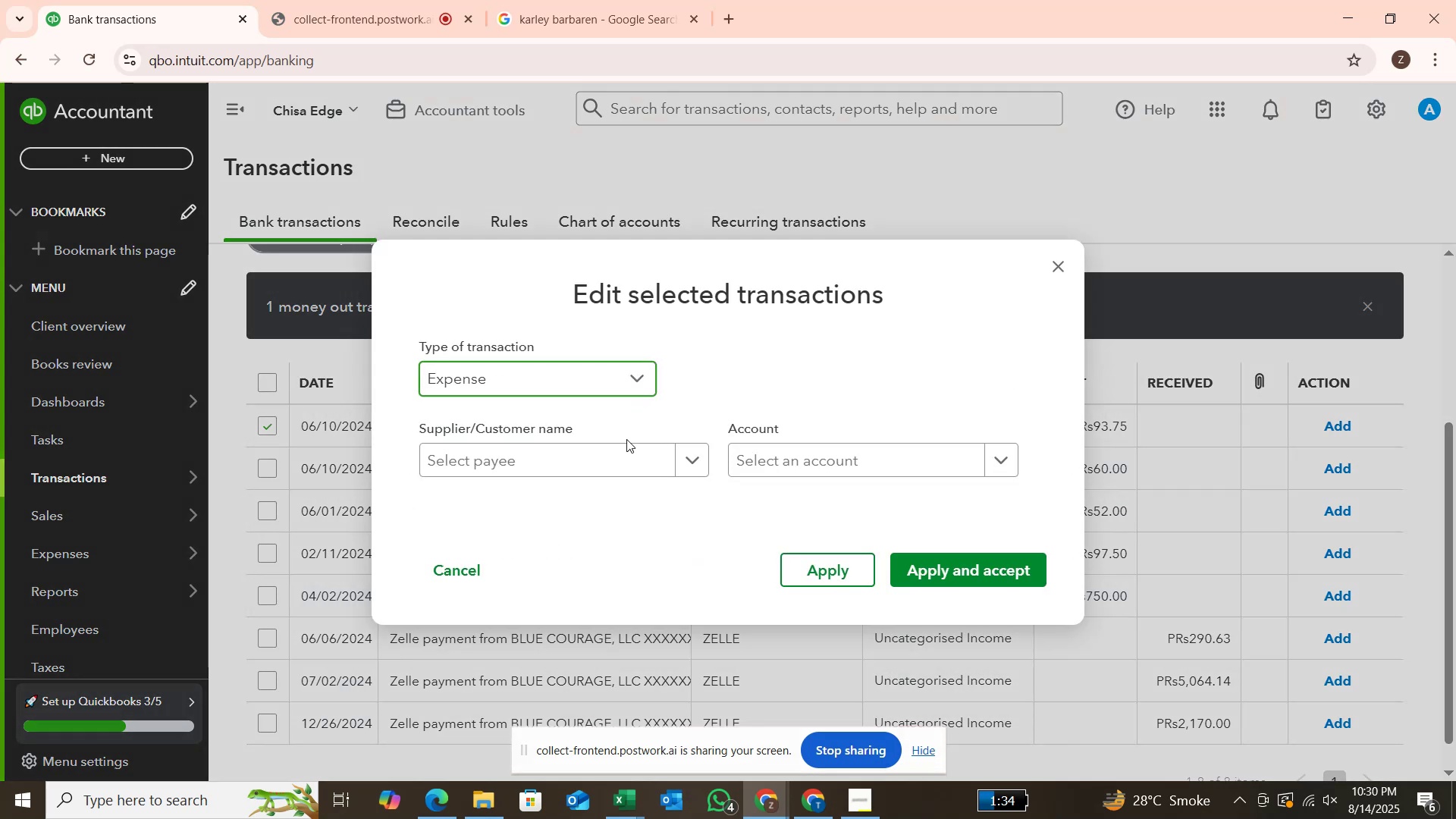 
left_click([630, 457])
 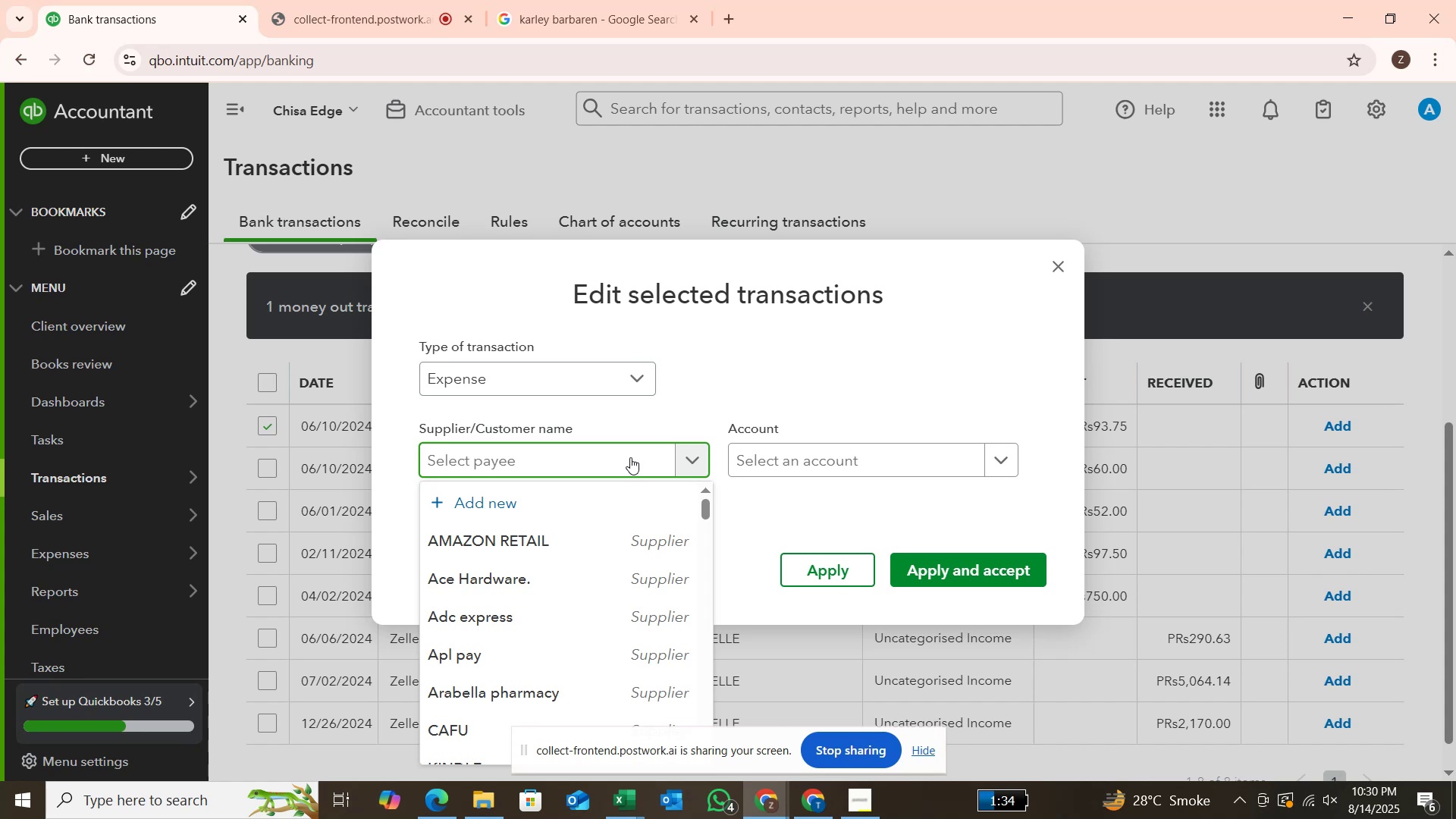 
scroll: coordinate [636, 504], scroll_direction: down, amount: 8.0
 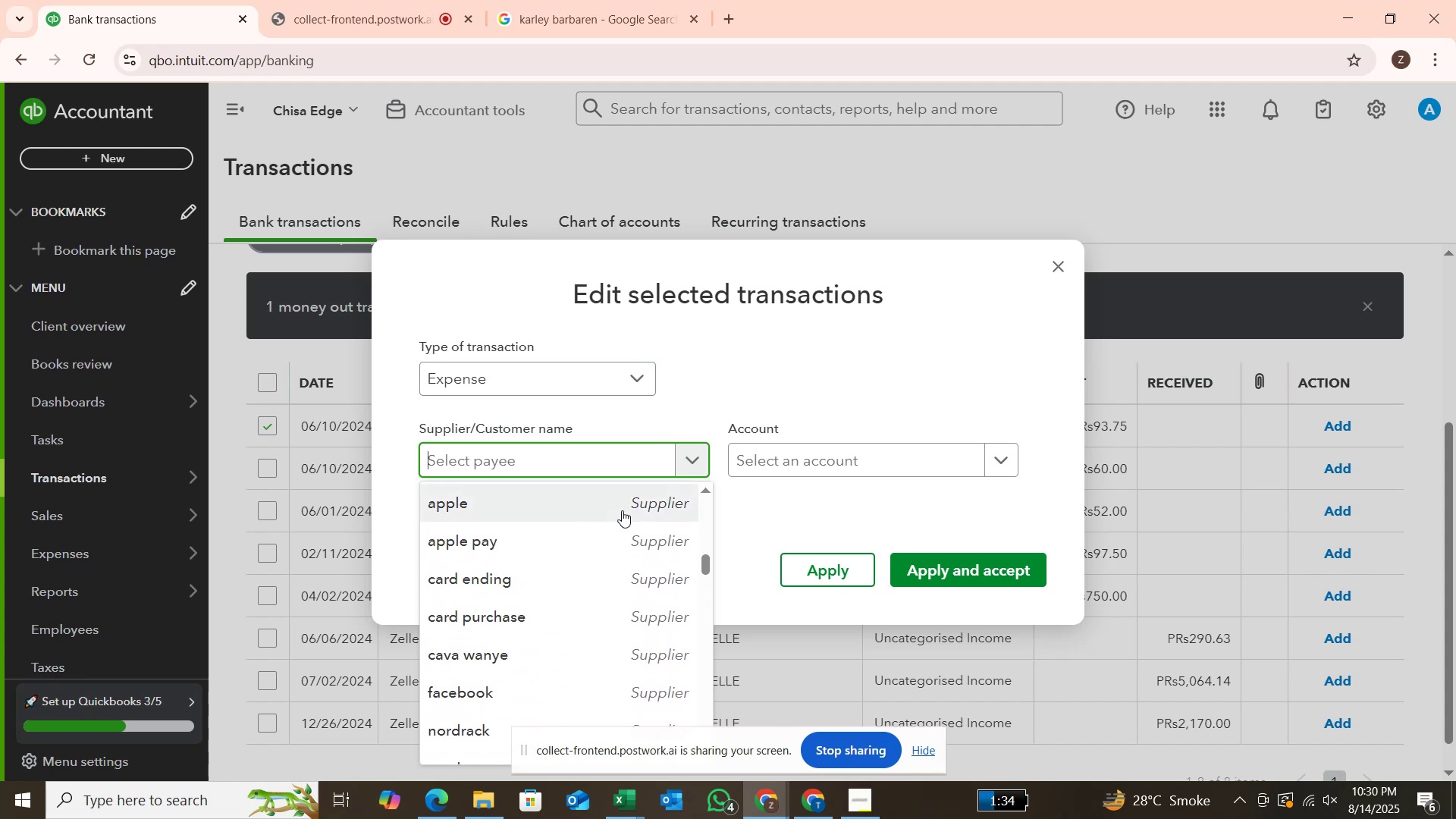 
scroll: coordinate [622, 510], scroll_direction: up, amount: 1.0
 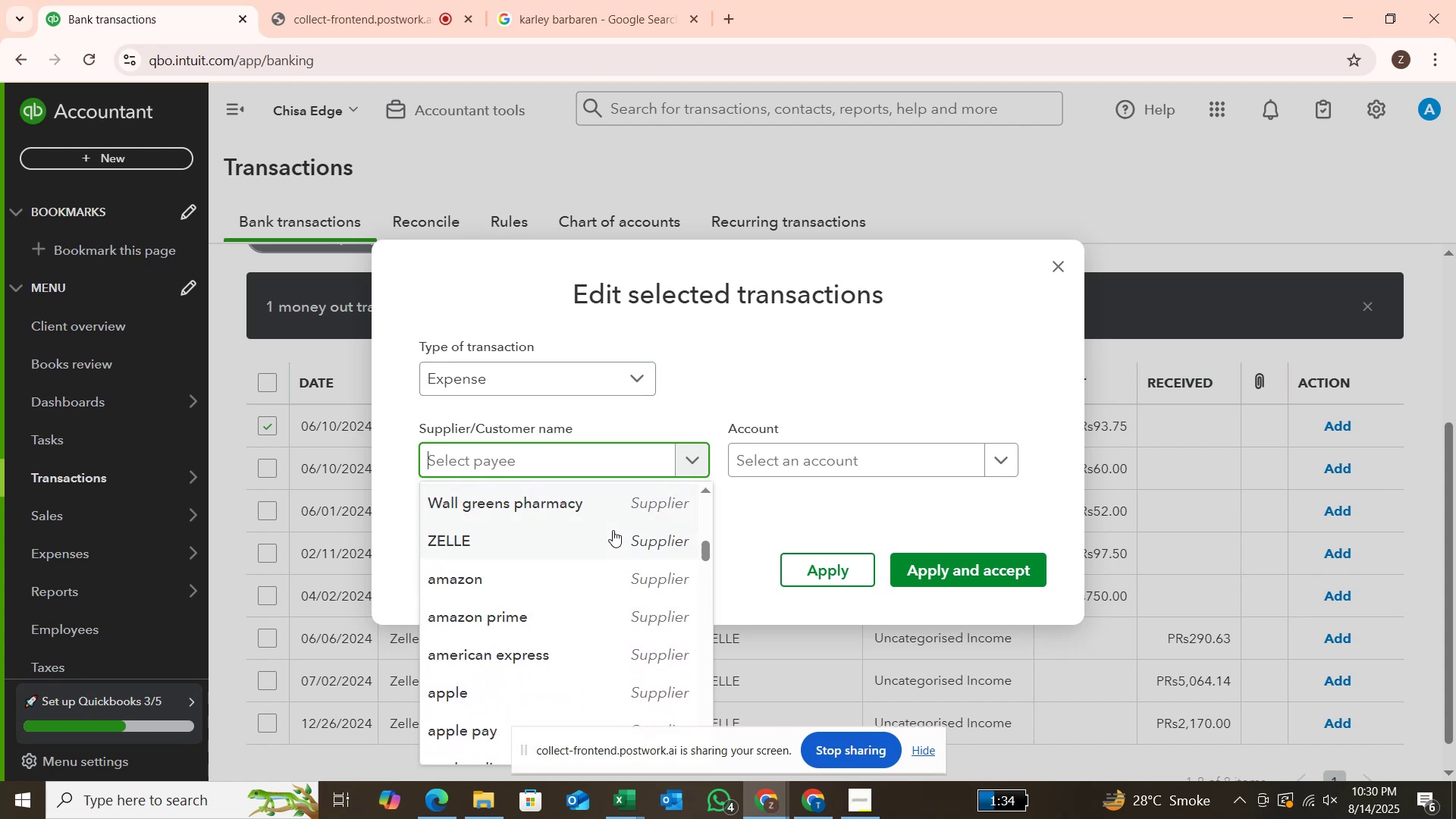 
left_click([613, 530])
 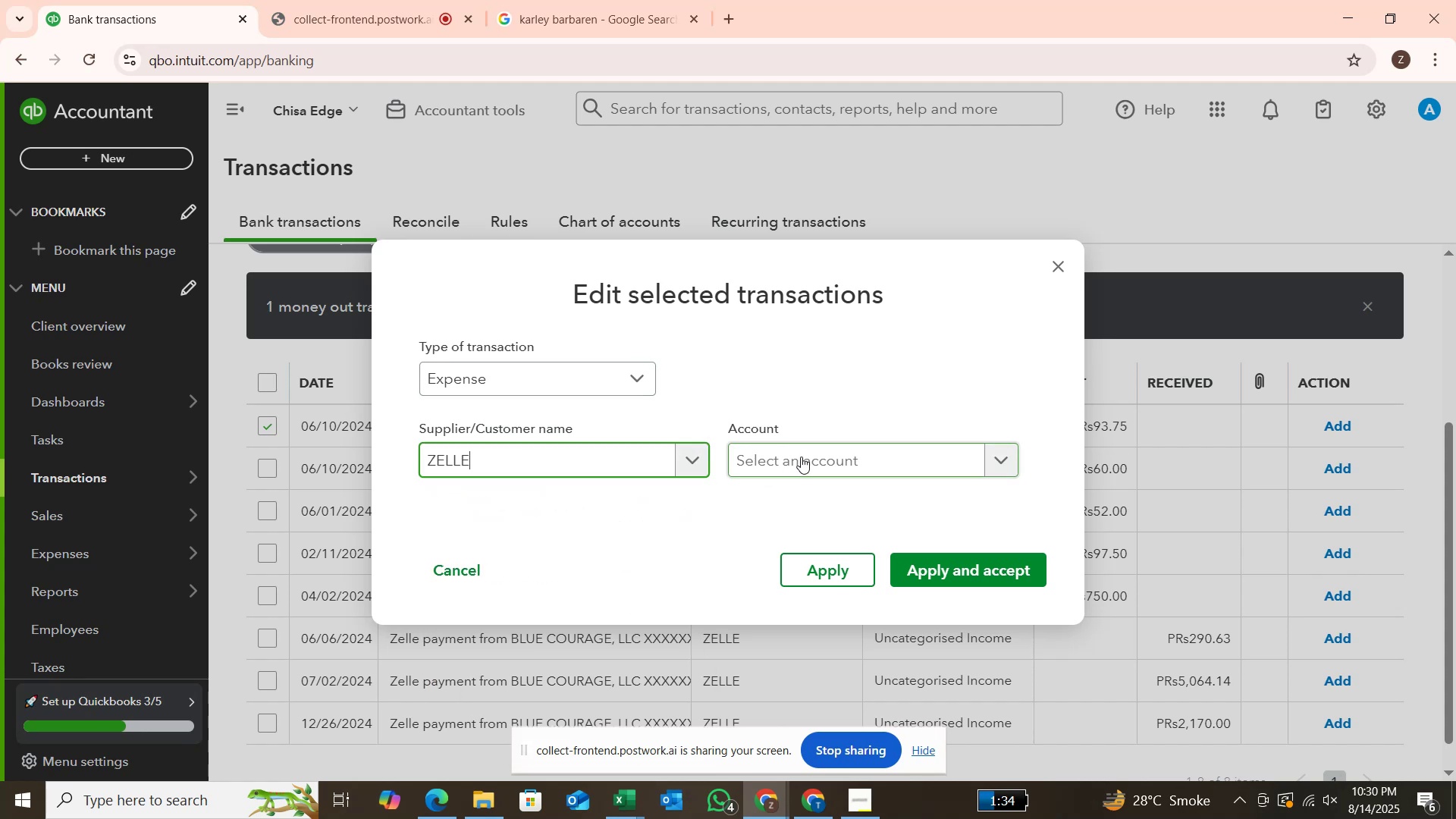 
left_click([801, 457])
 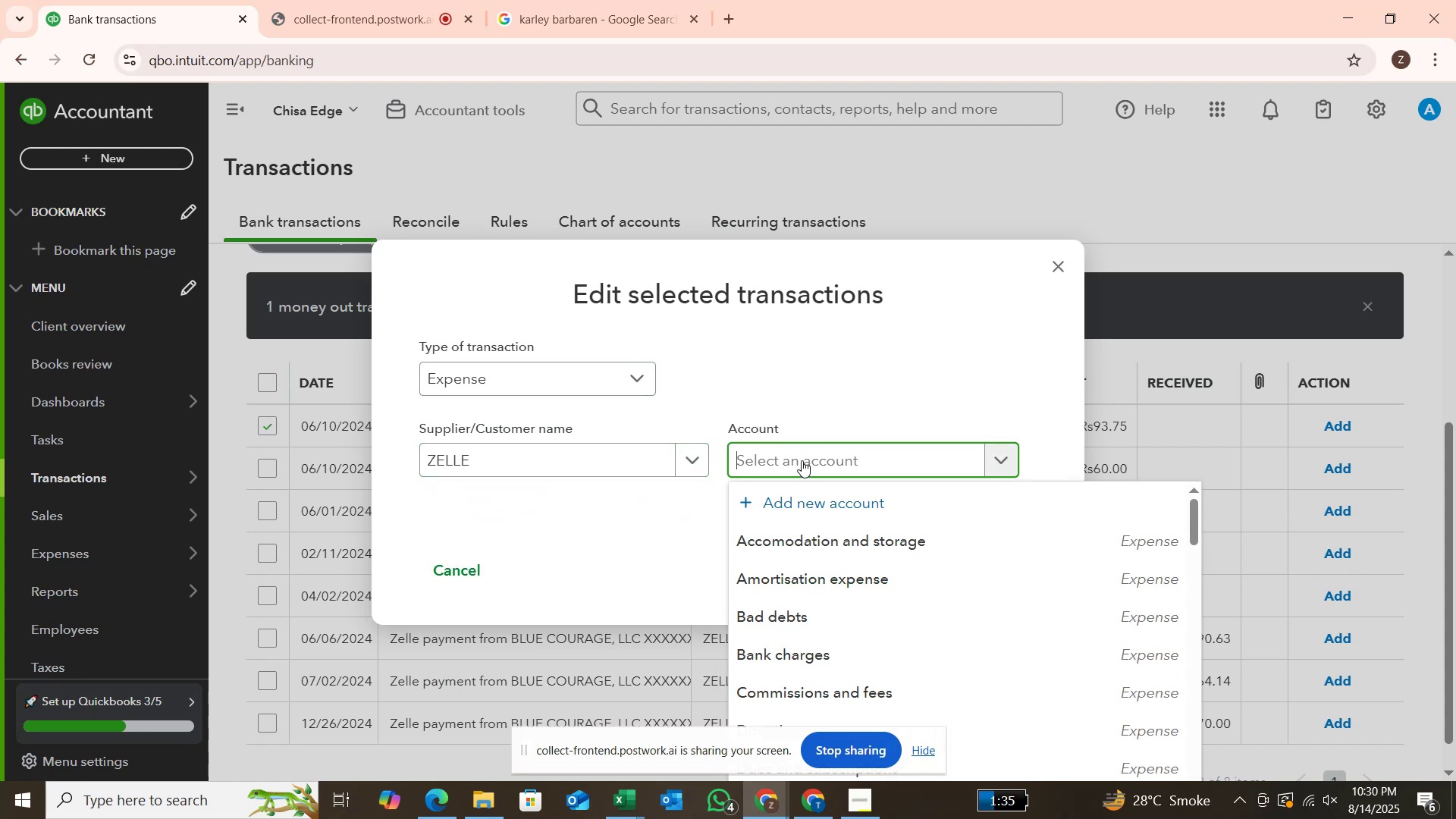 
scroll: coordinate [841, 681], scroll_direction: down, amount: 11.0
 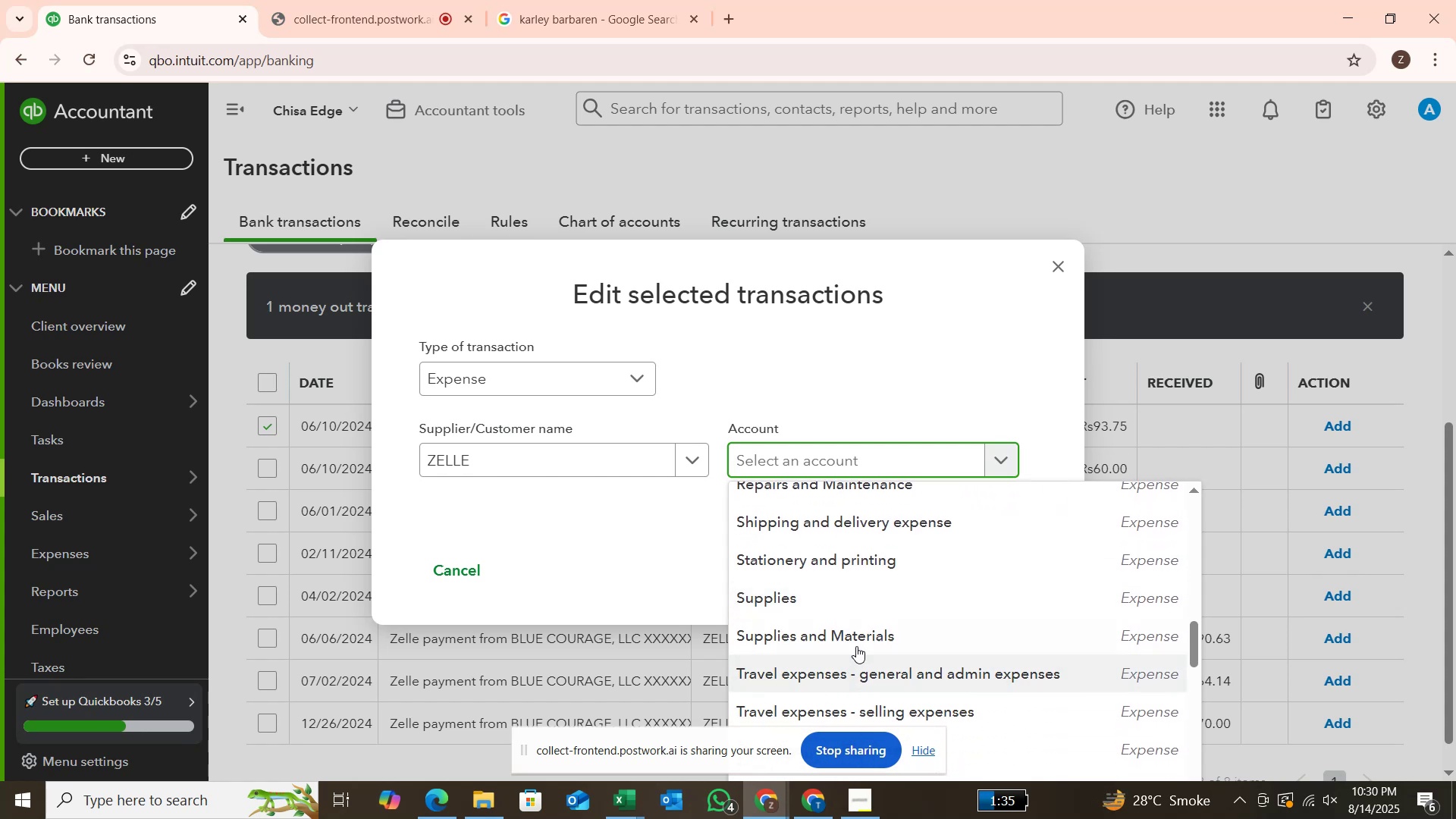 
left_click([858, 644])
 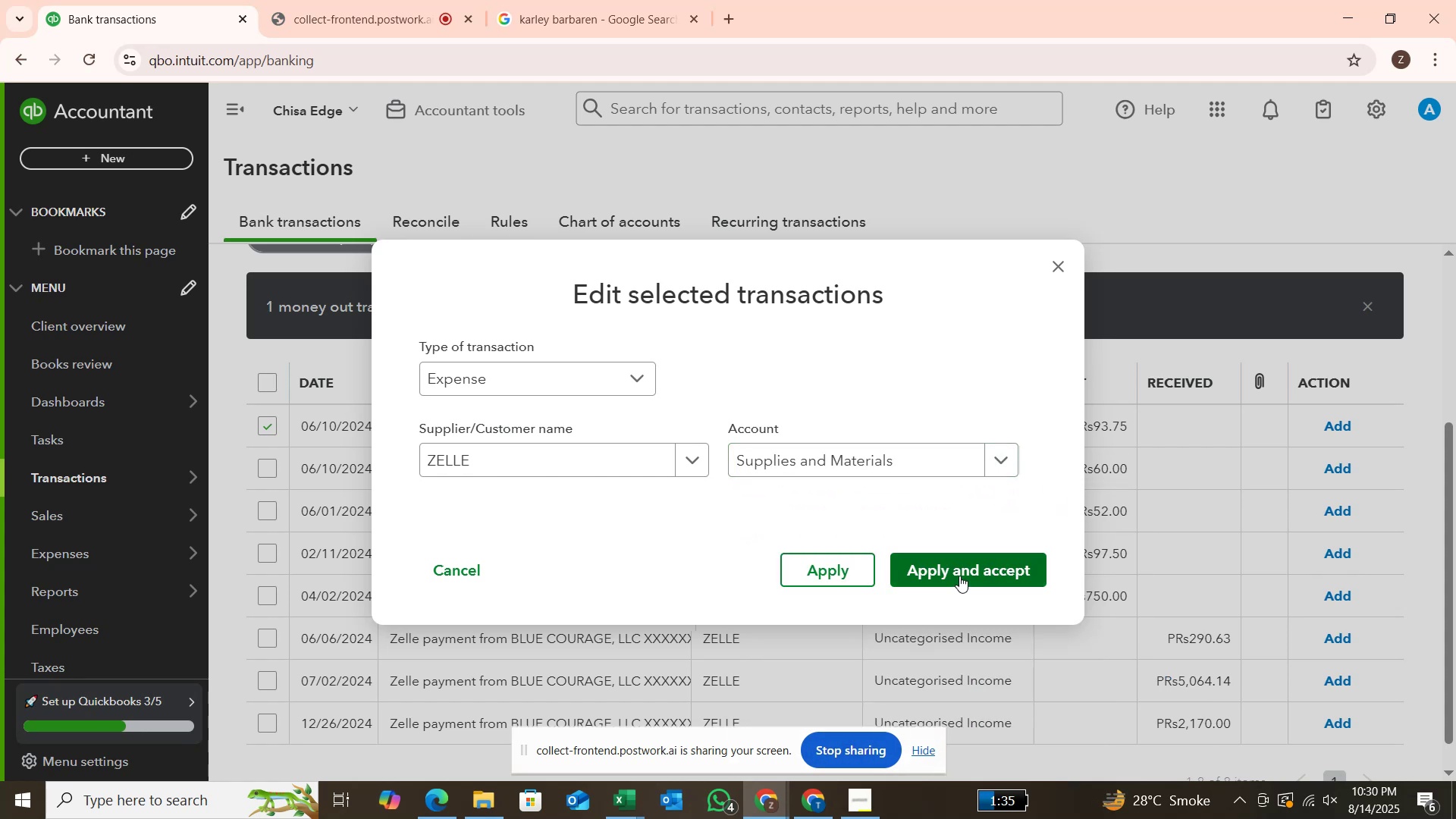 
left_click([959, 576])
 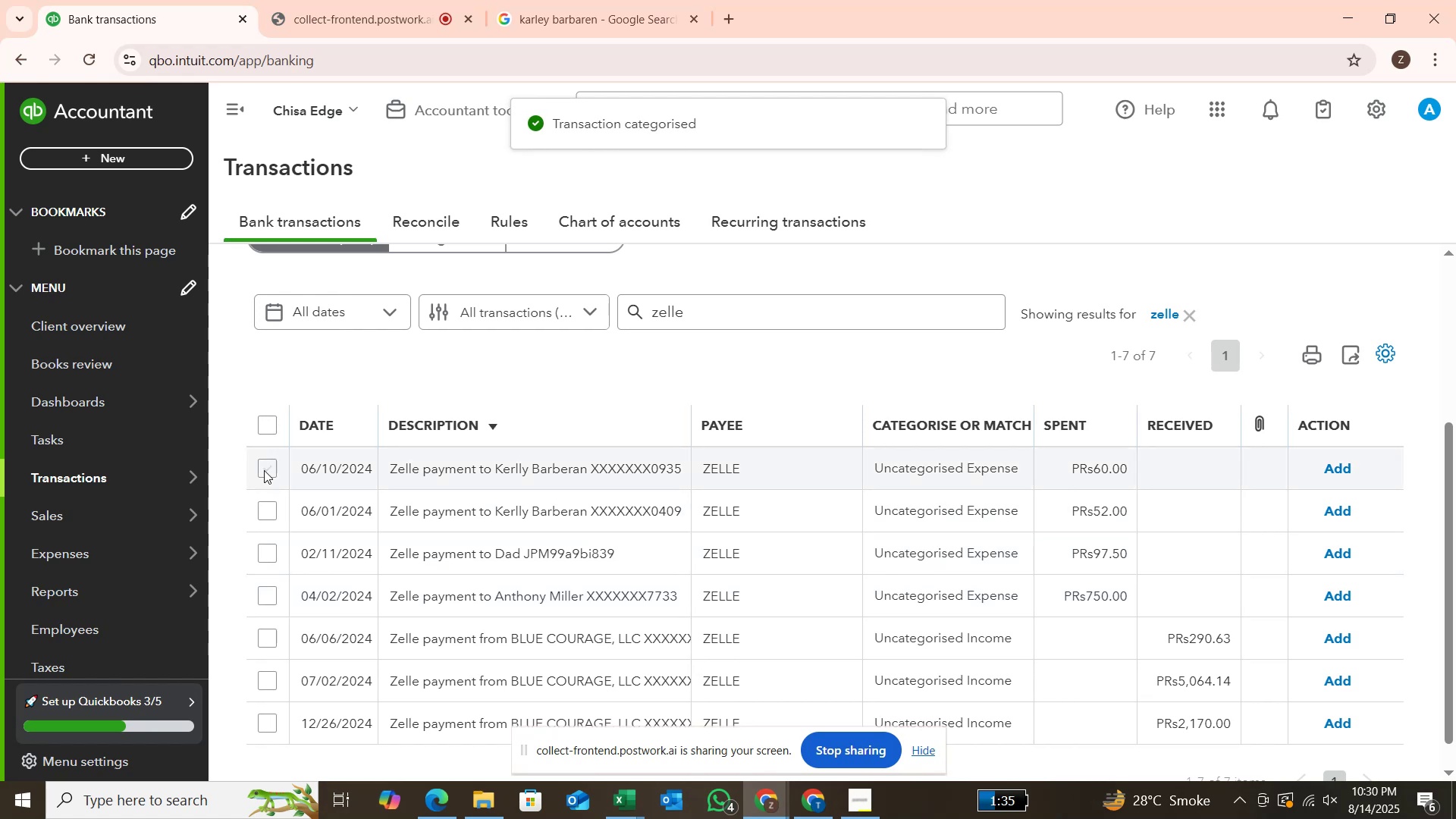 
left_click([271, 474])
 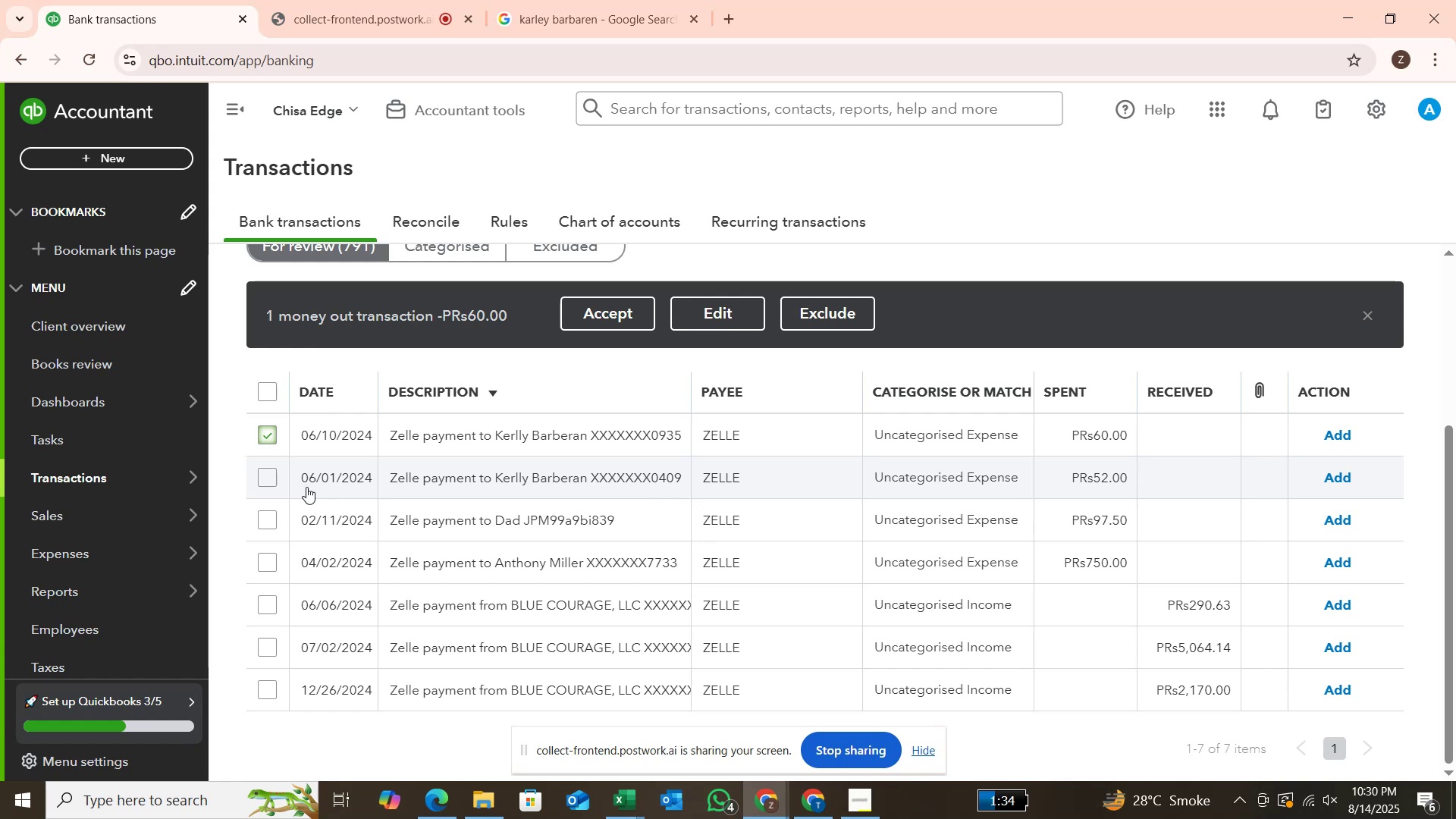 
wait(28.91)
 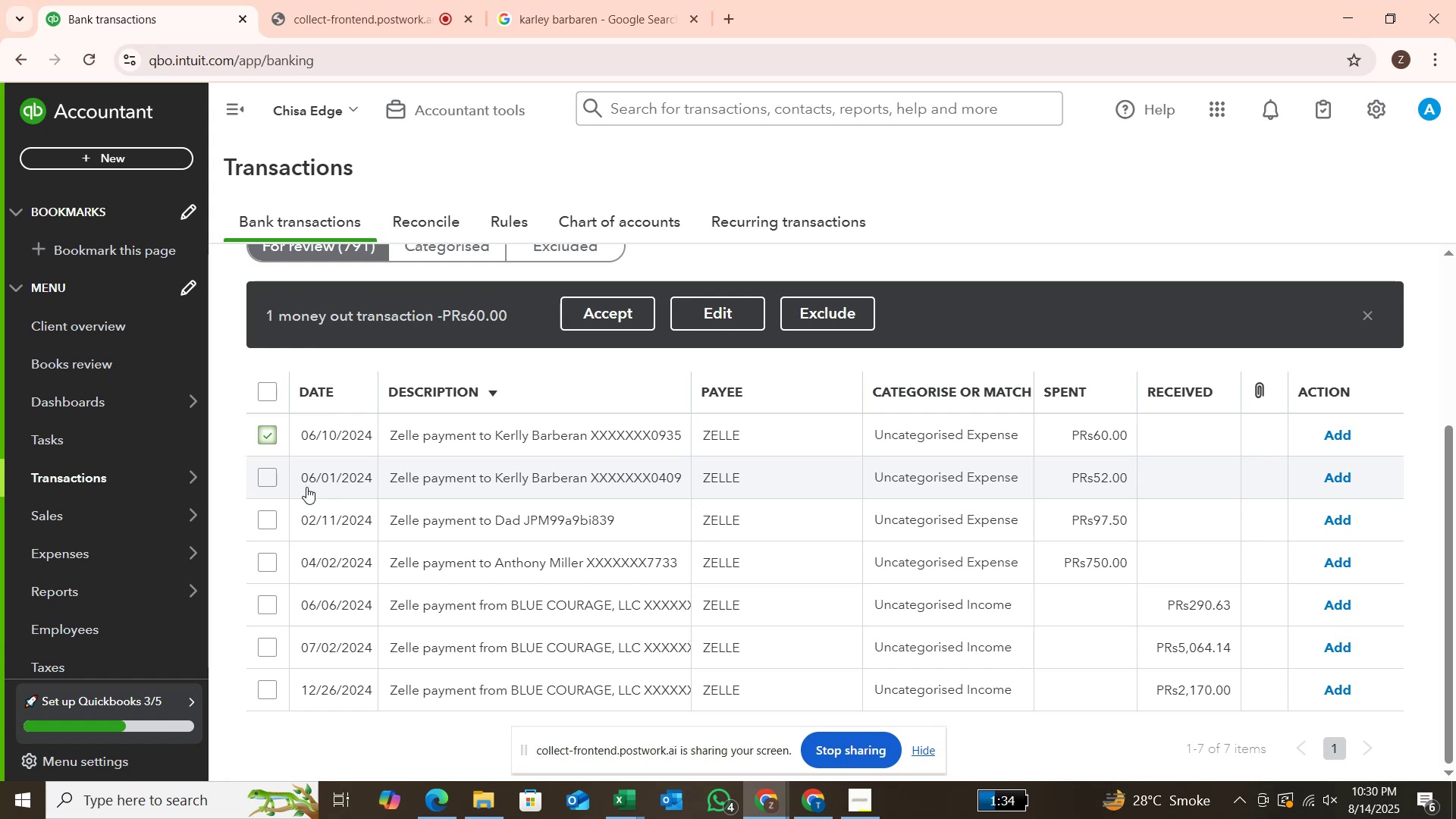 
left_click([268, 484])
 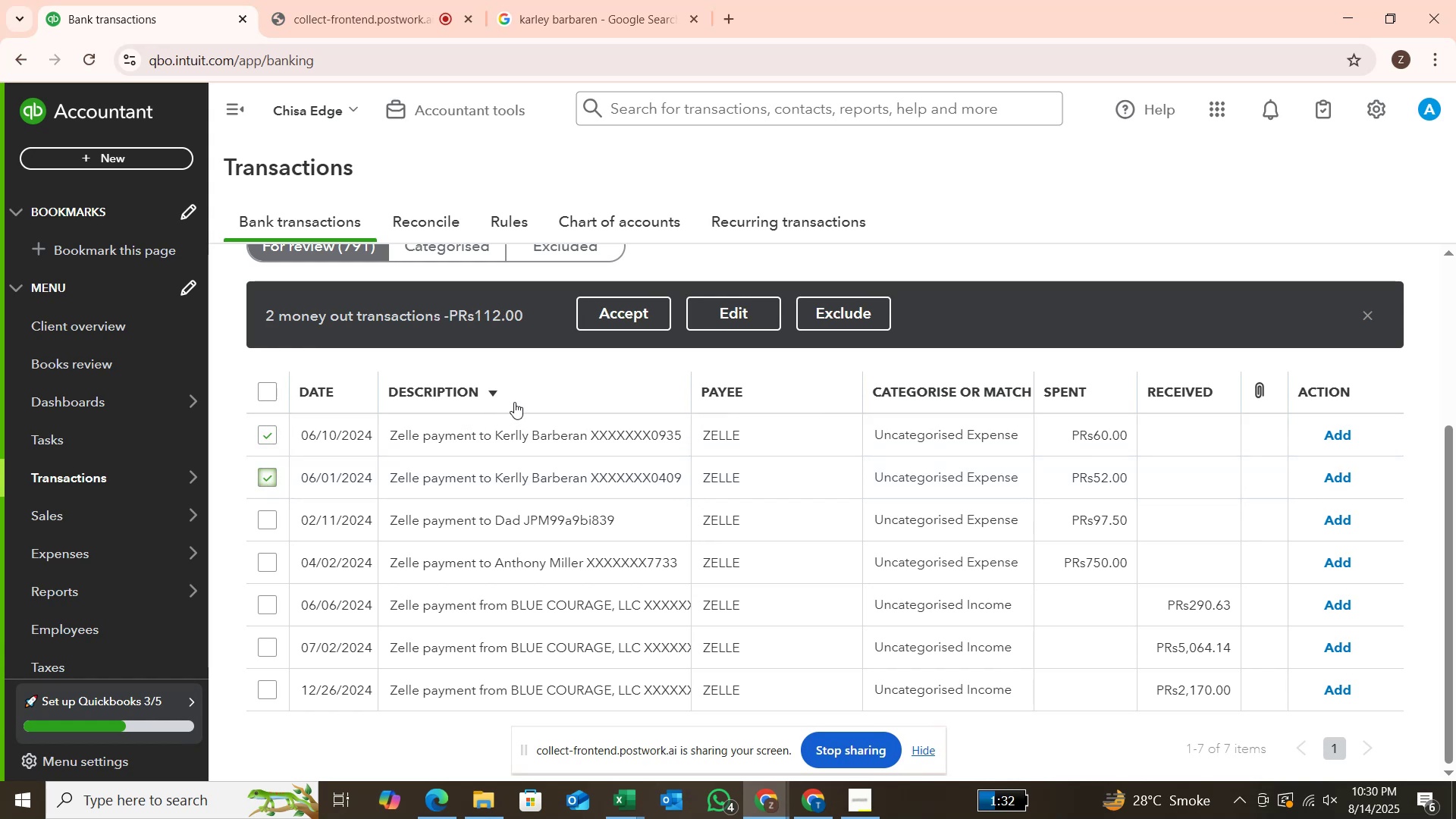 
left_click([753, 318])
 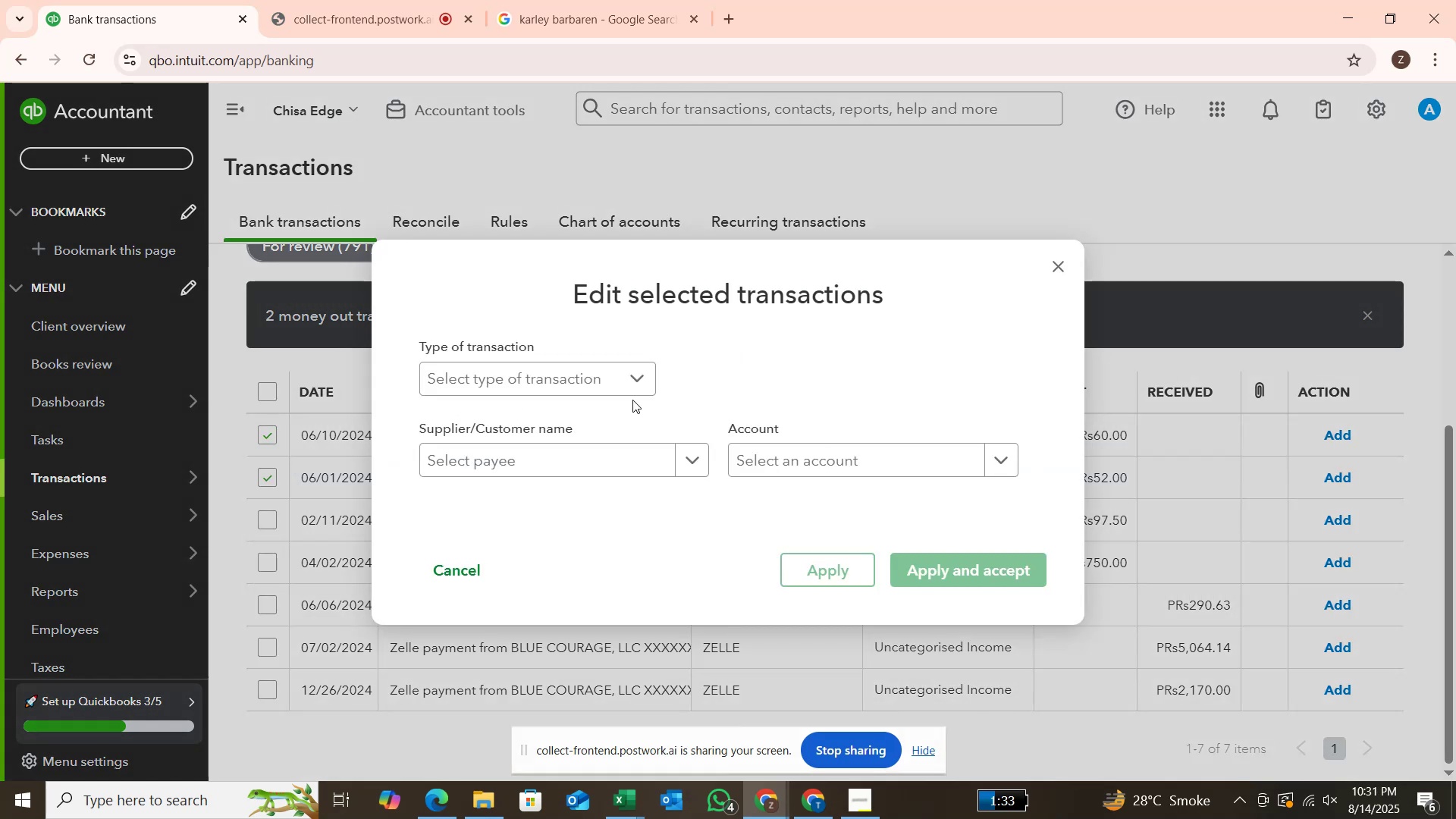 
left_click([638, 384])
 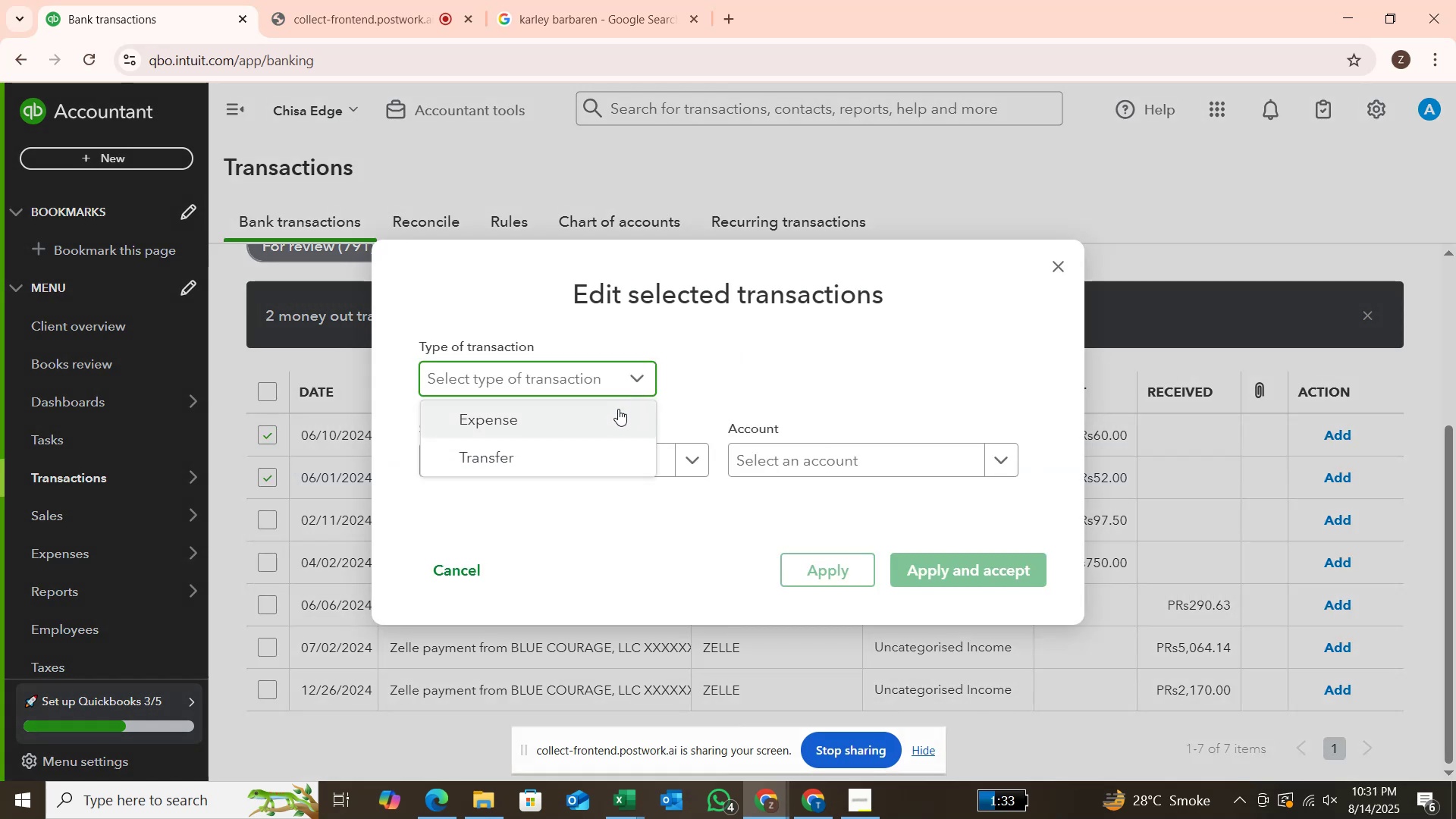 
left_click([610, 418])
 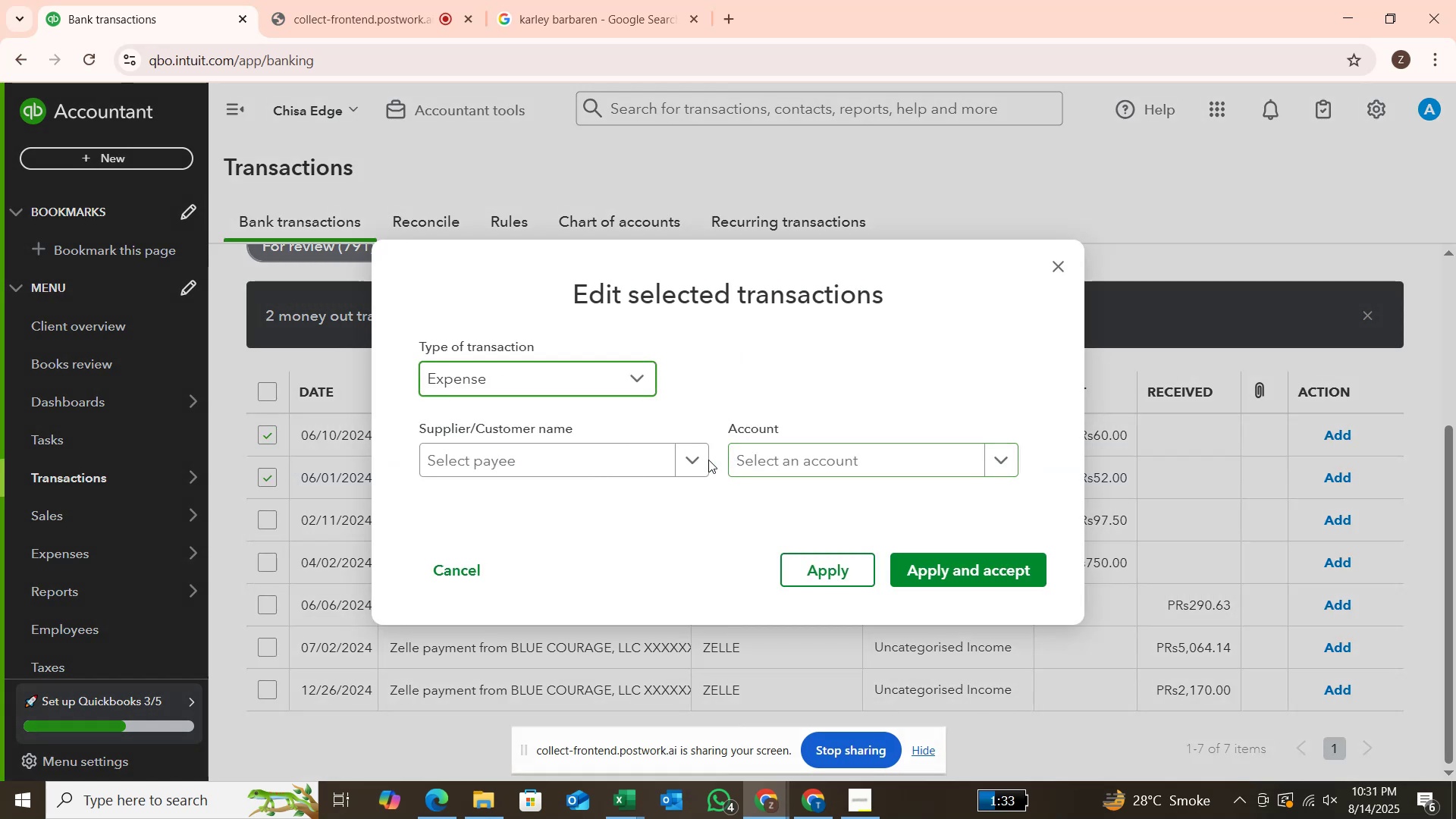 
left_click([697, 460])
 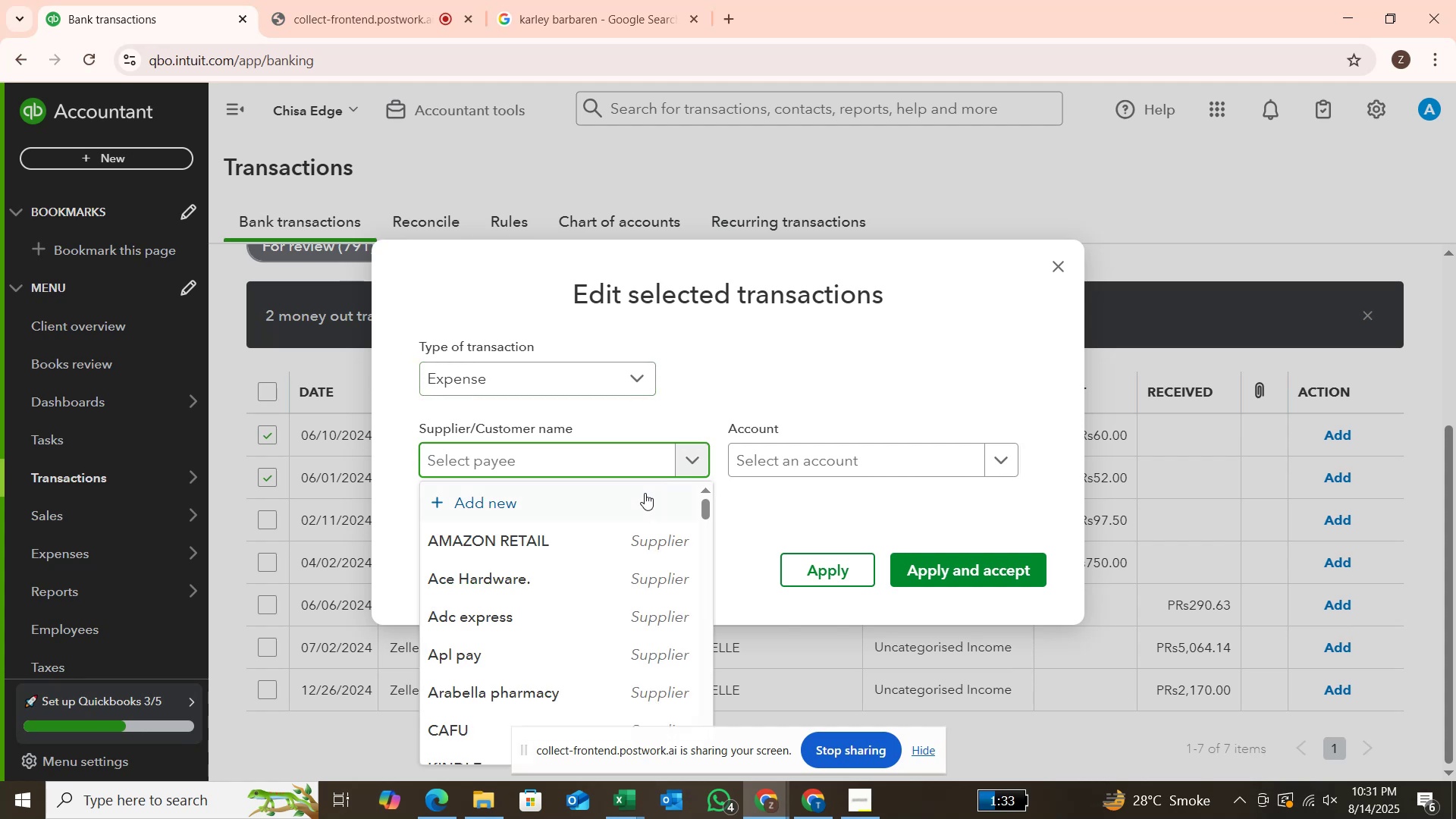 
scroll: coordinate [631, 560], scroll_direction: down, amount: 4.0
 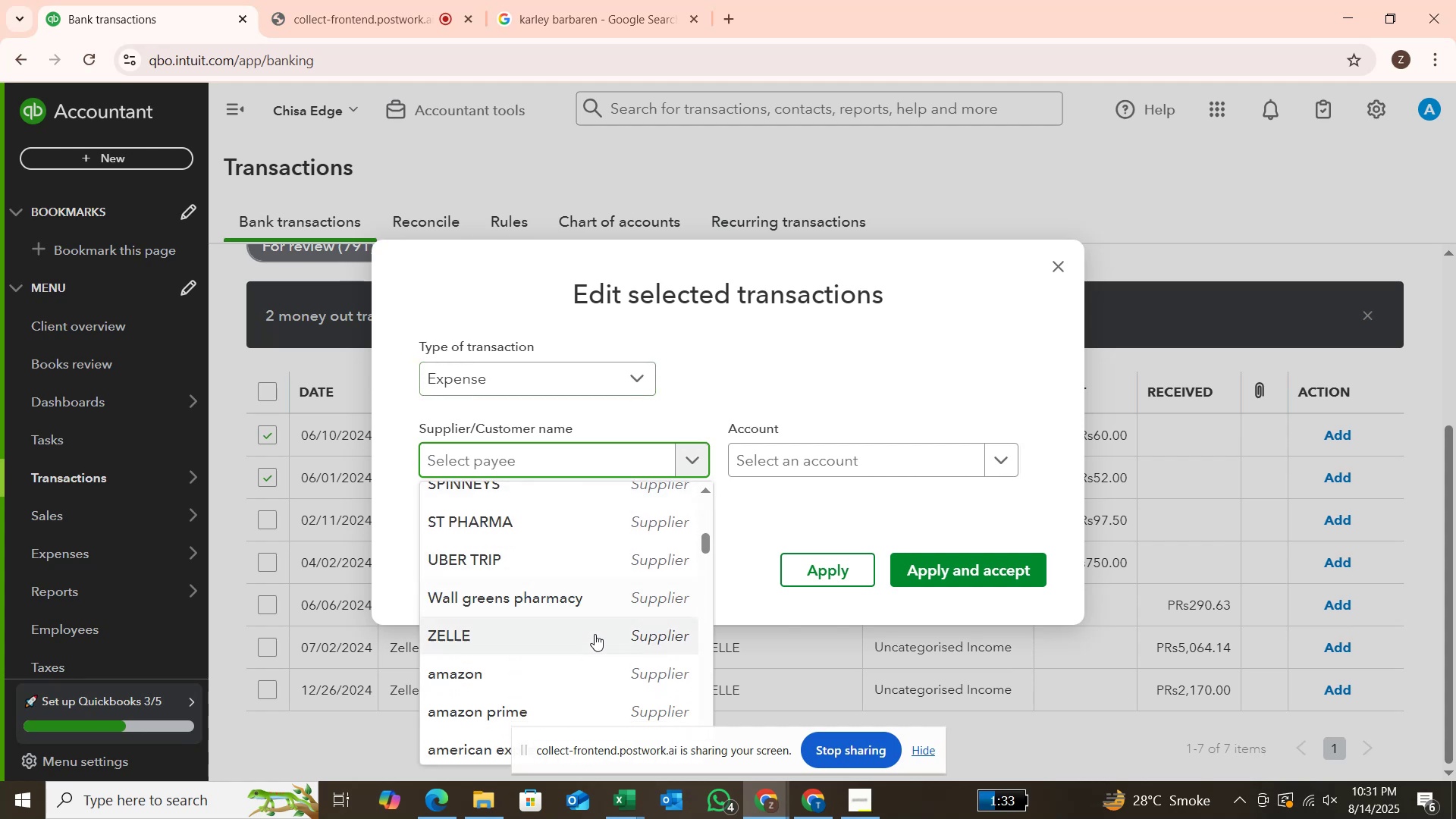 
left_click([595, 636])
 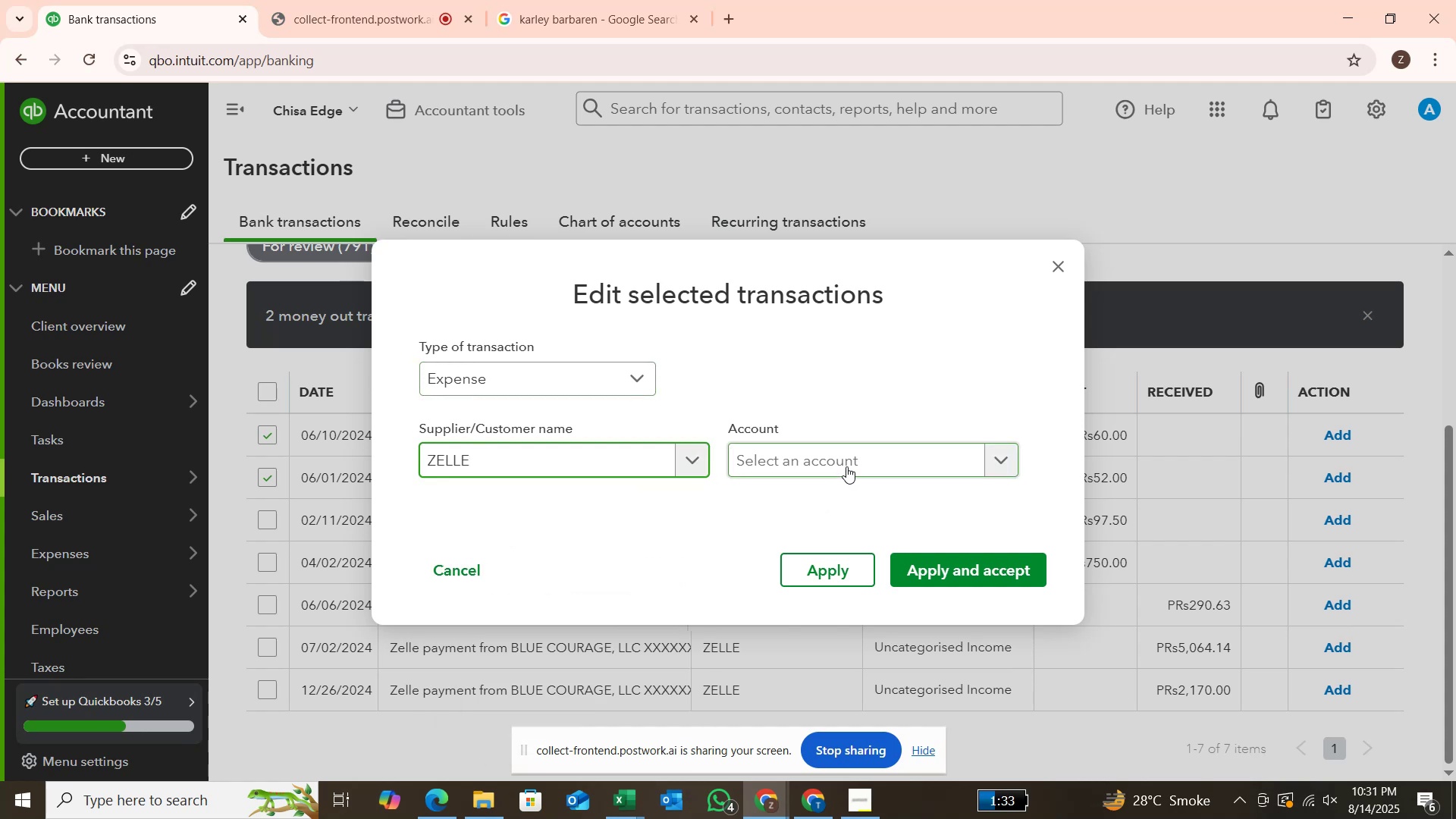 
left_click([848, 465])
 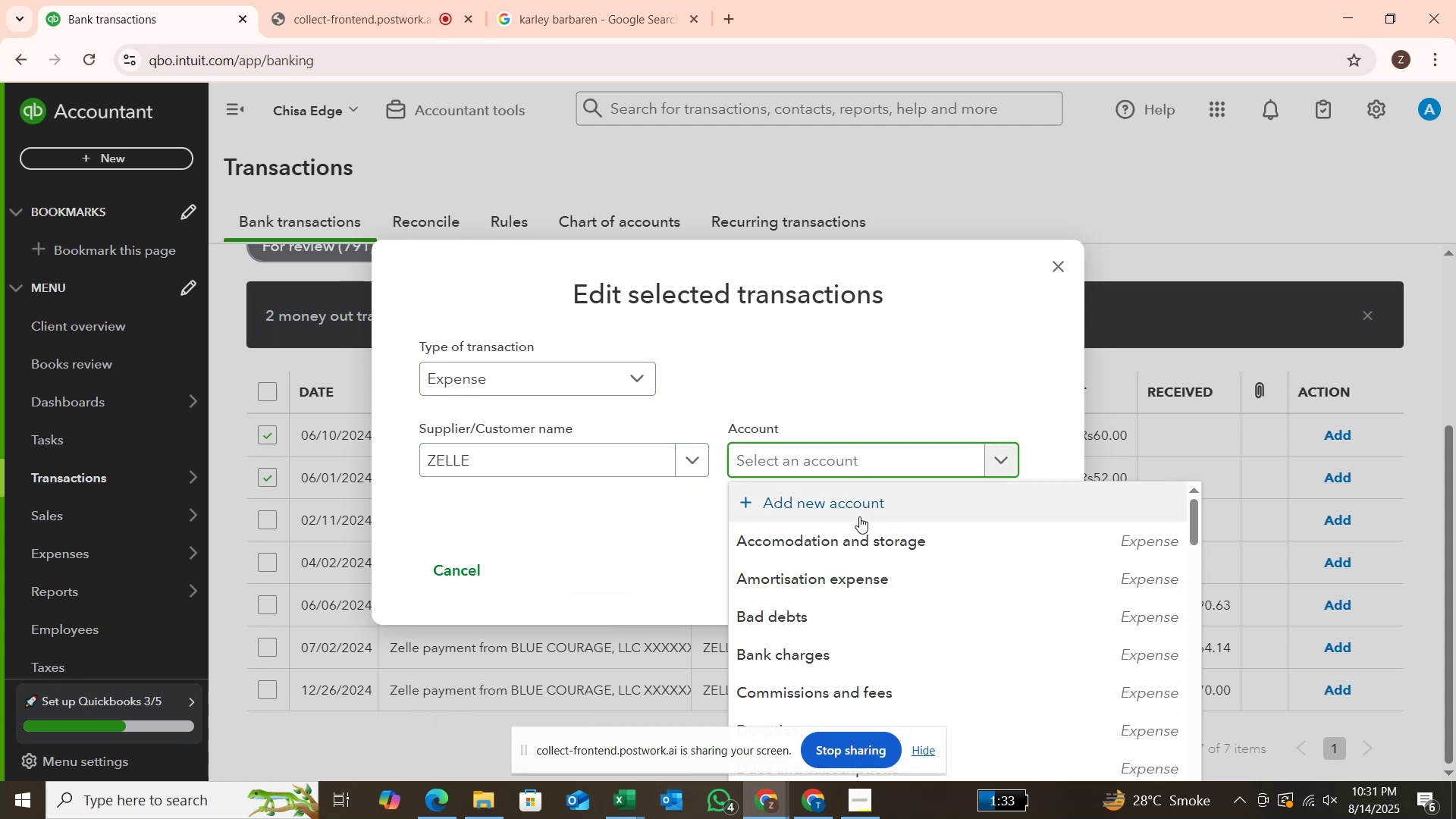 
scroll: coordinate [860, 533], scroll_direction: down, amount: 9.0
 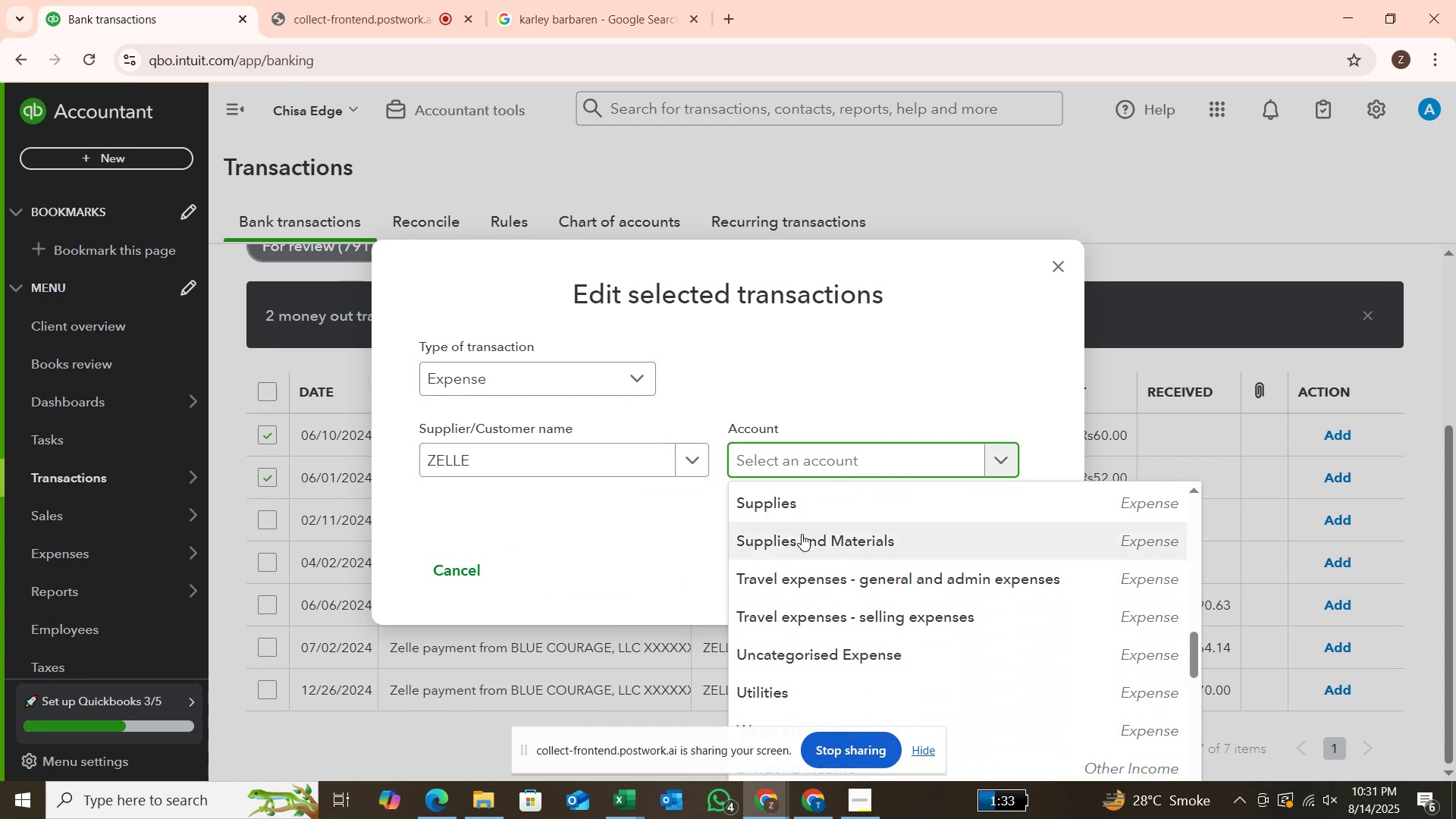 
left_click([801, 535])
 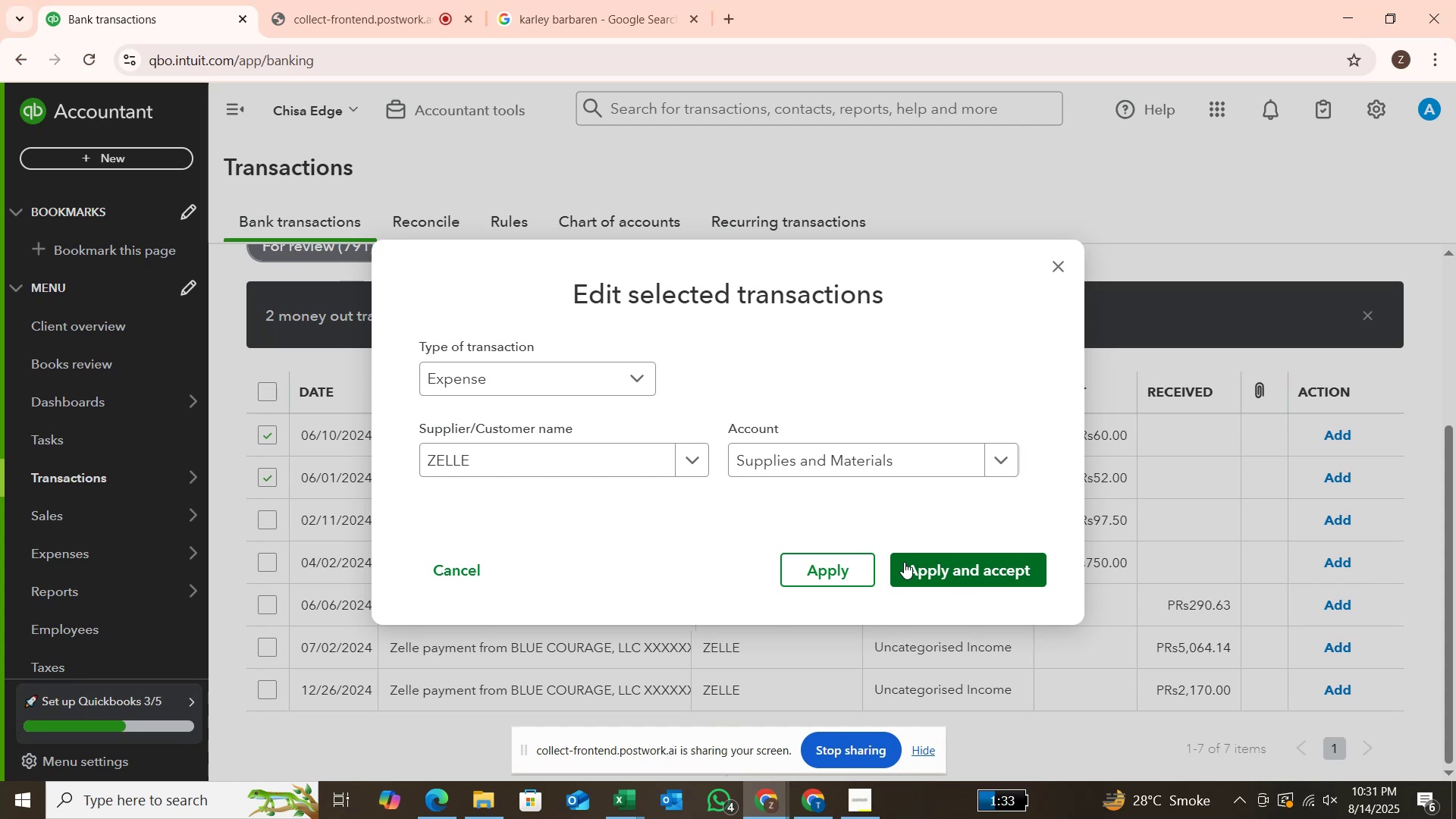 
left_click([904, 562])
 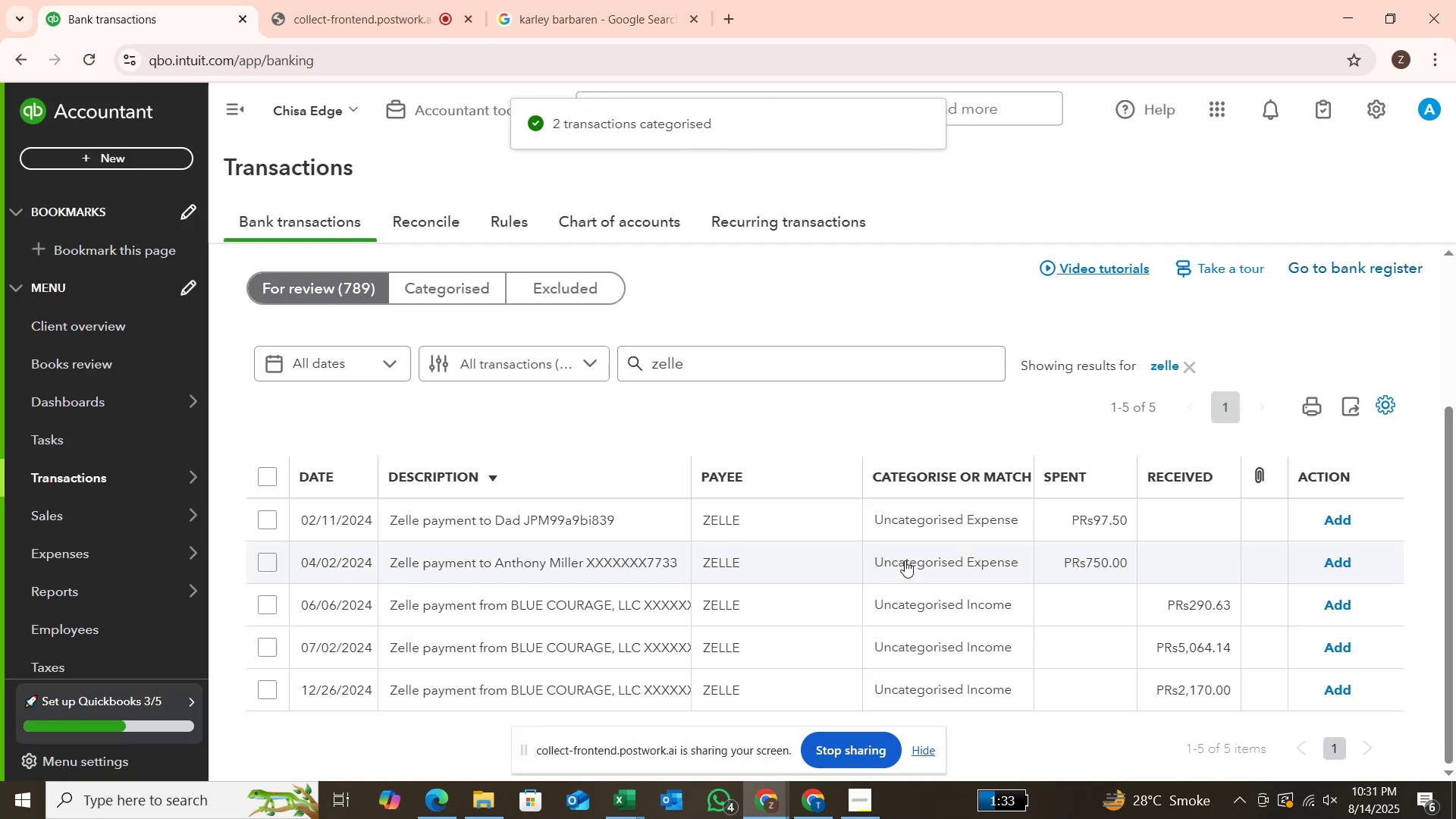 
scroll: coordinate [902, 555], scroll_direction: down, amount: 2.0
 